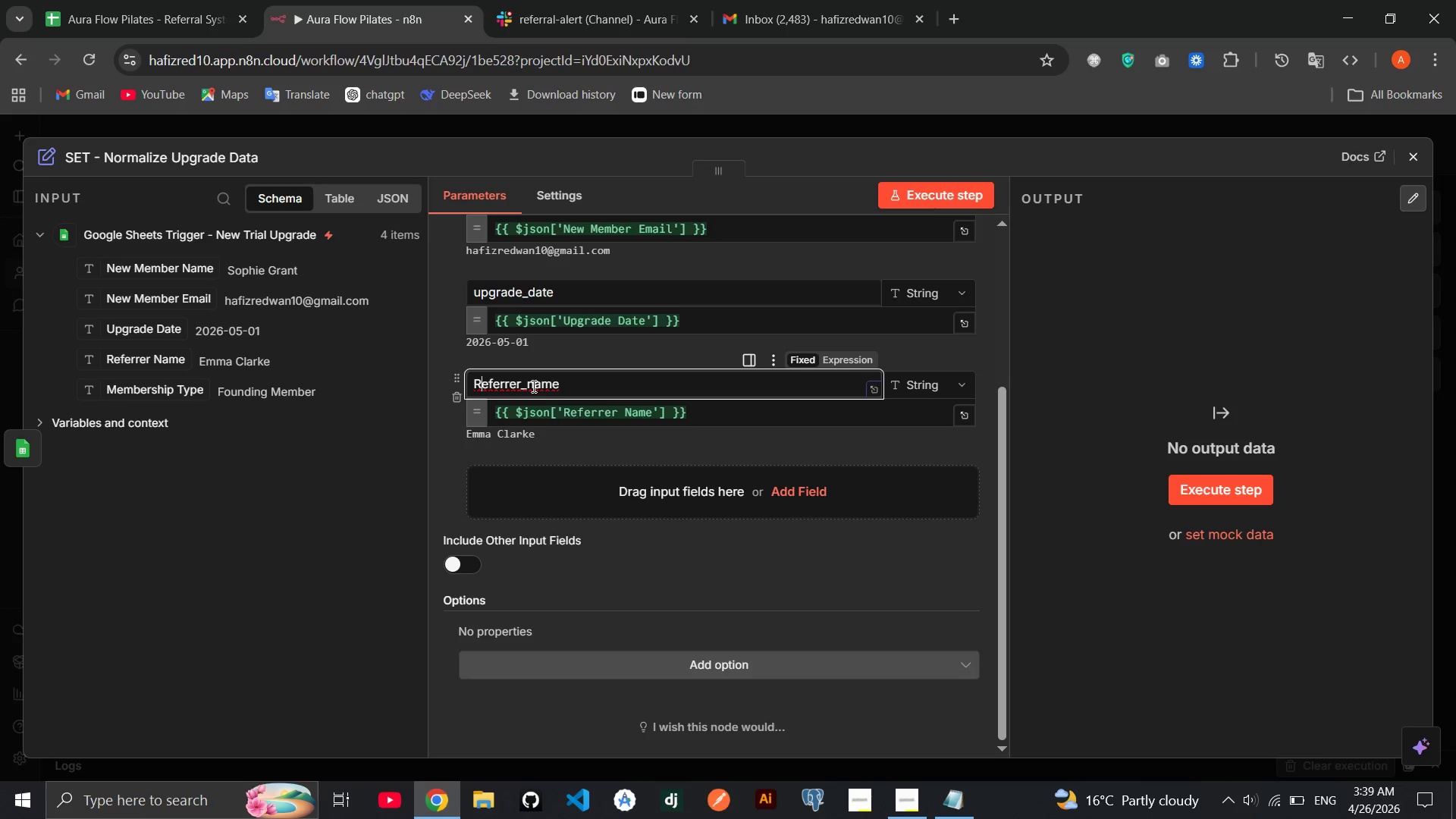 
key(R)
 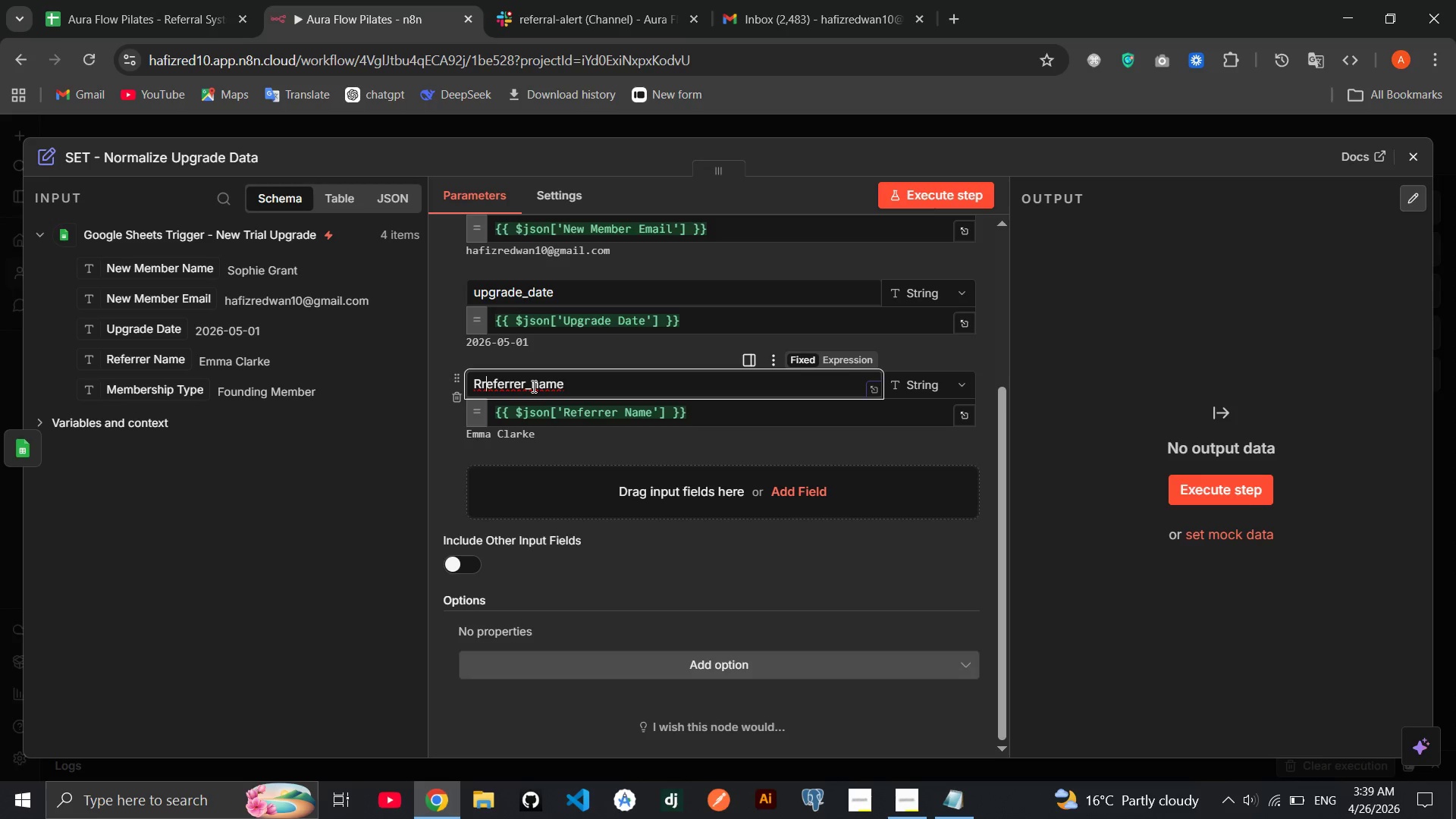 
key(Backspace)
 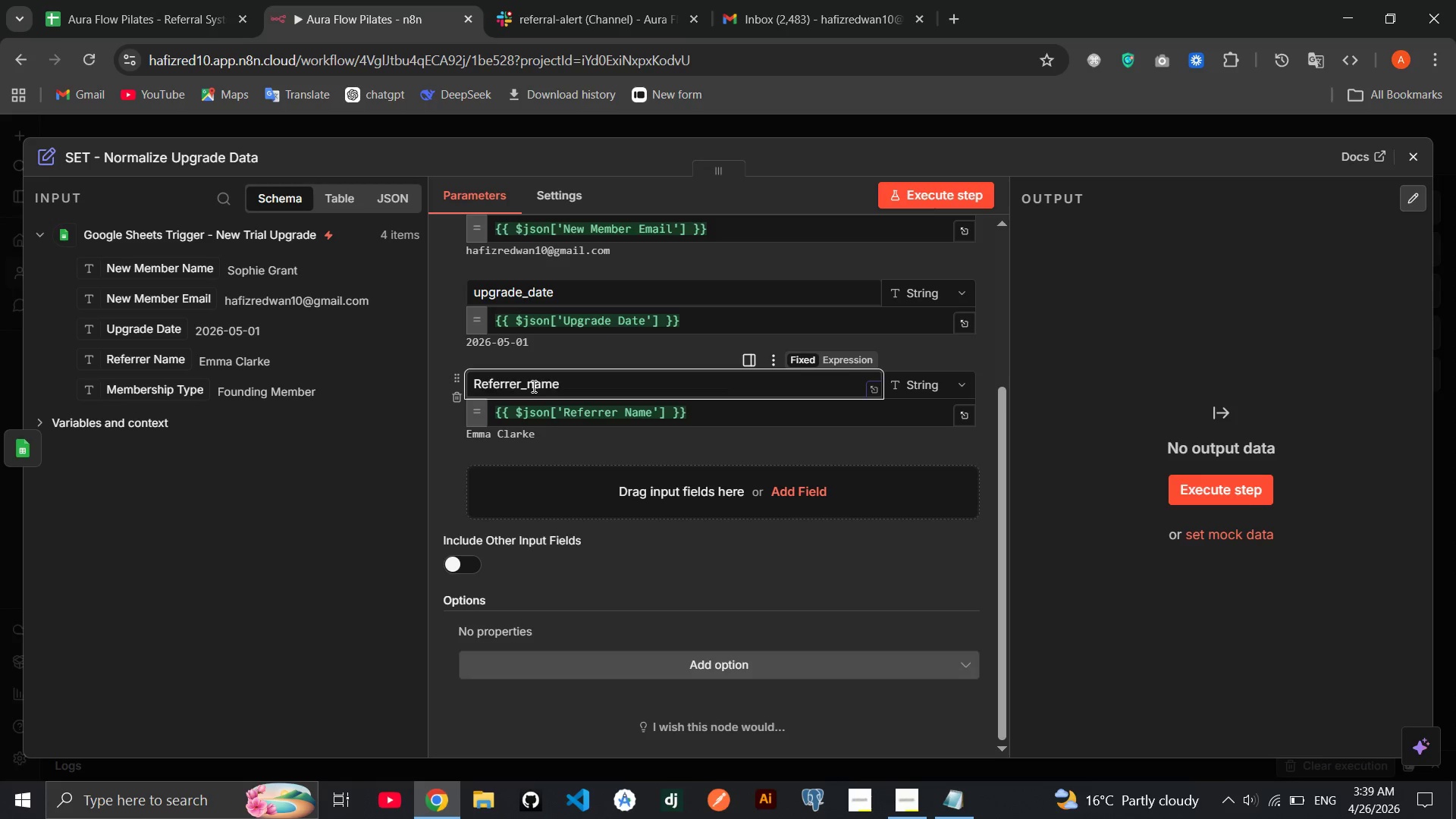 
key(Backspace)
 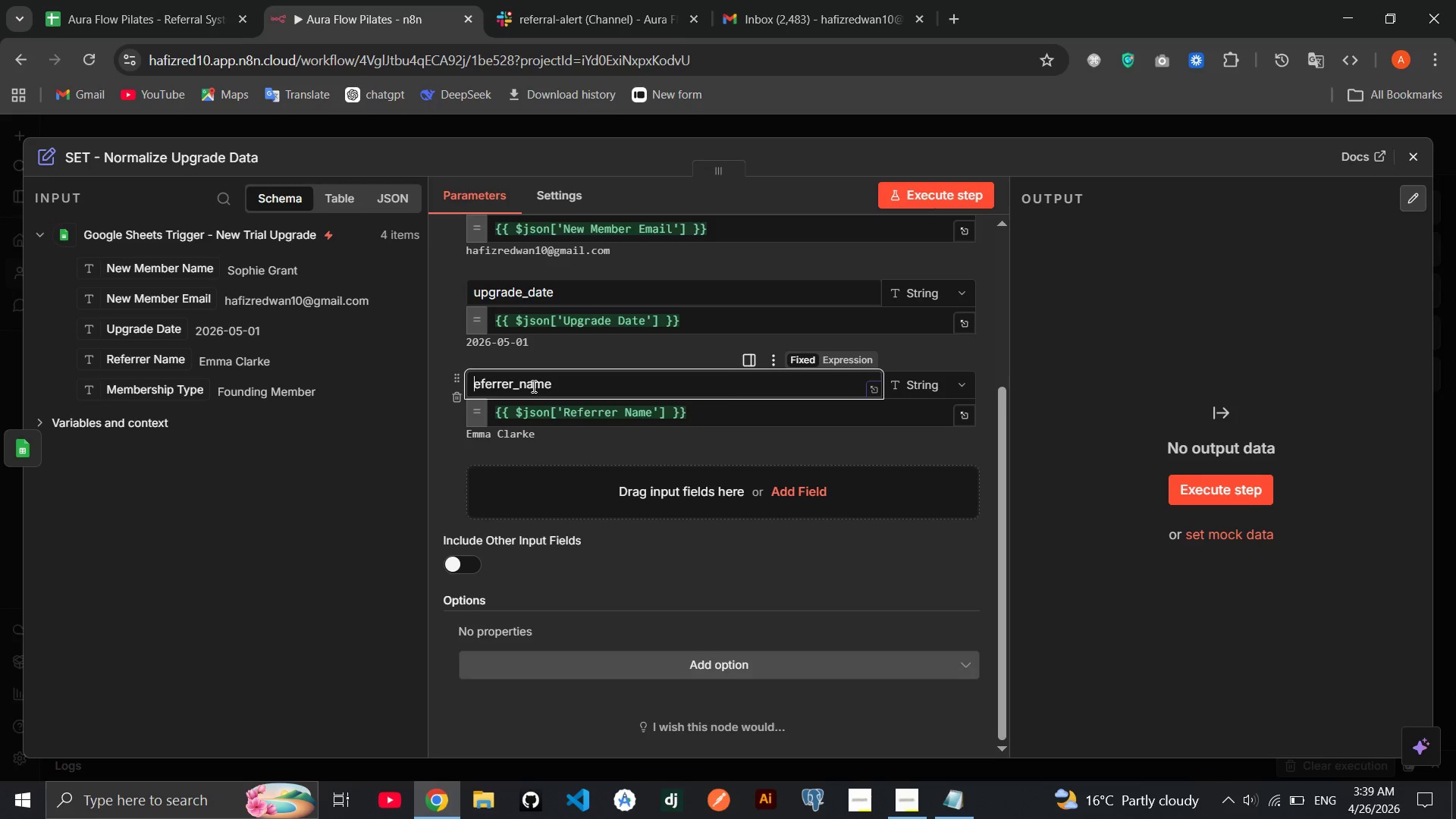 
key(R)
 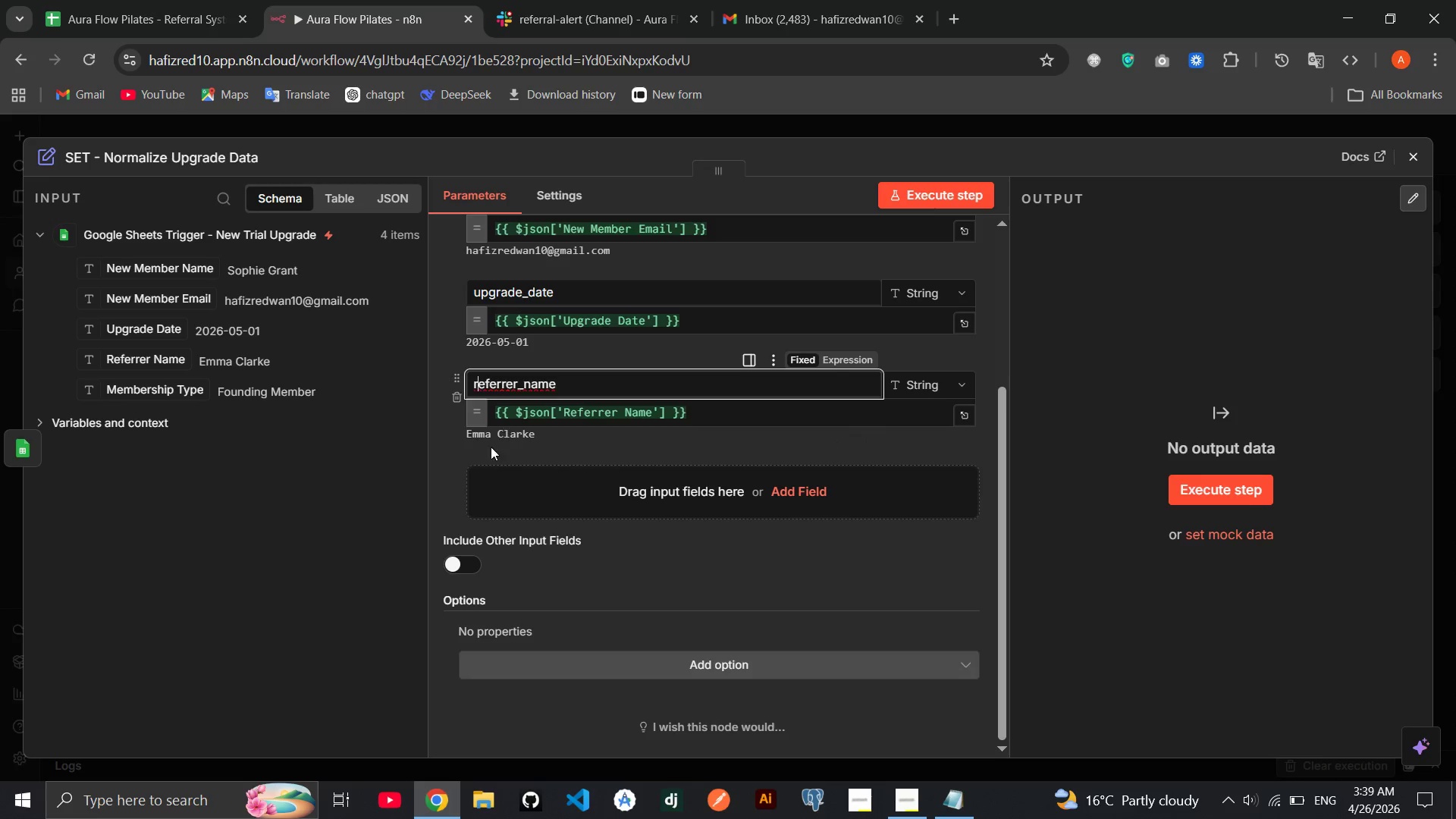 
left_click([460, 457])
 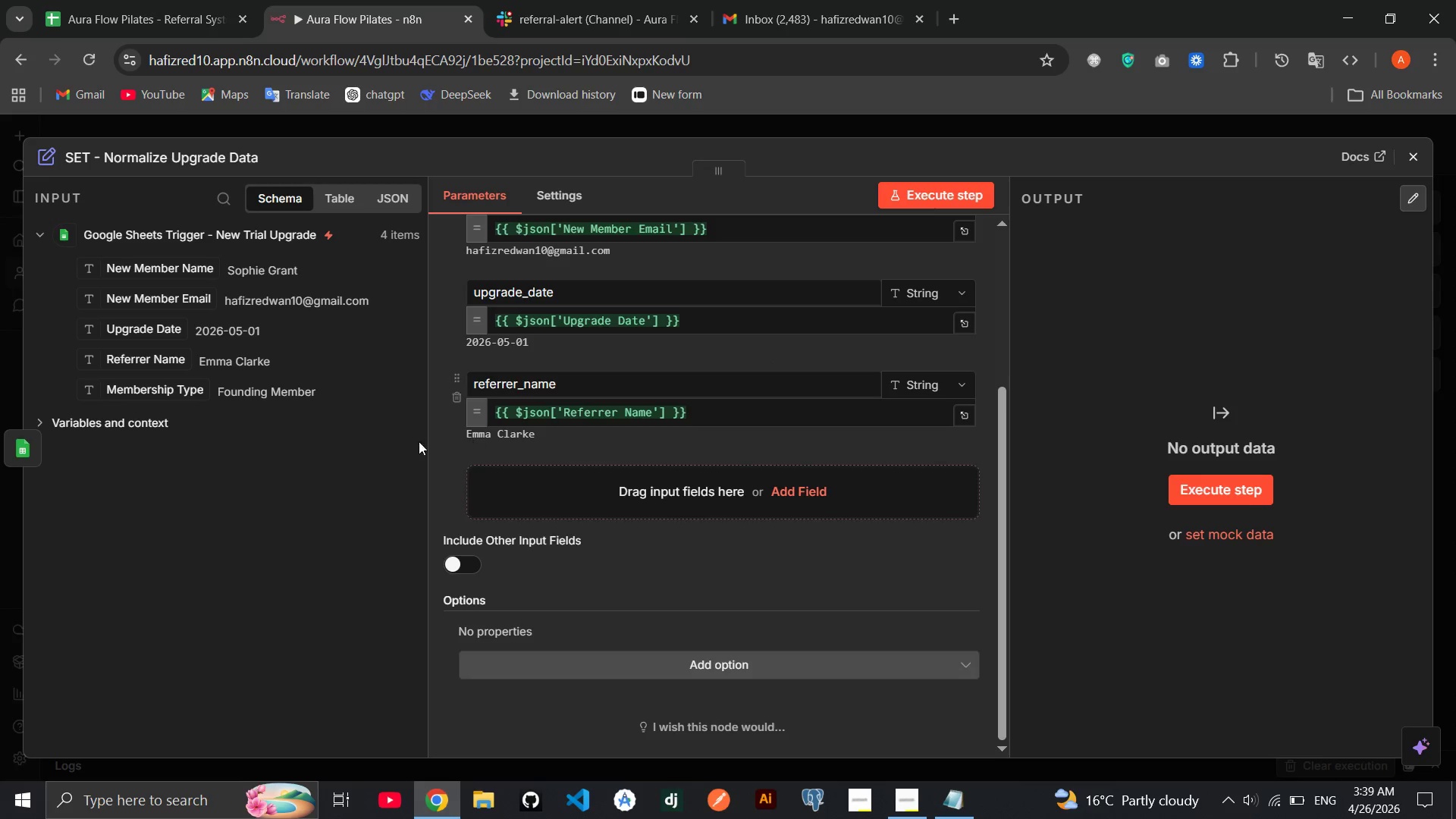 
wait(5.33)
 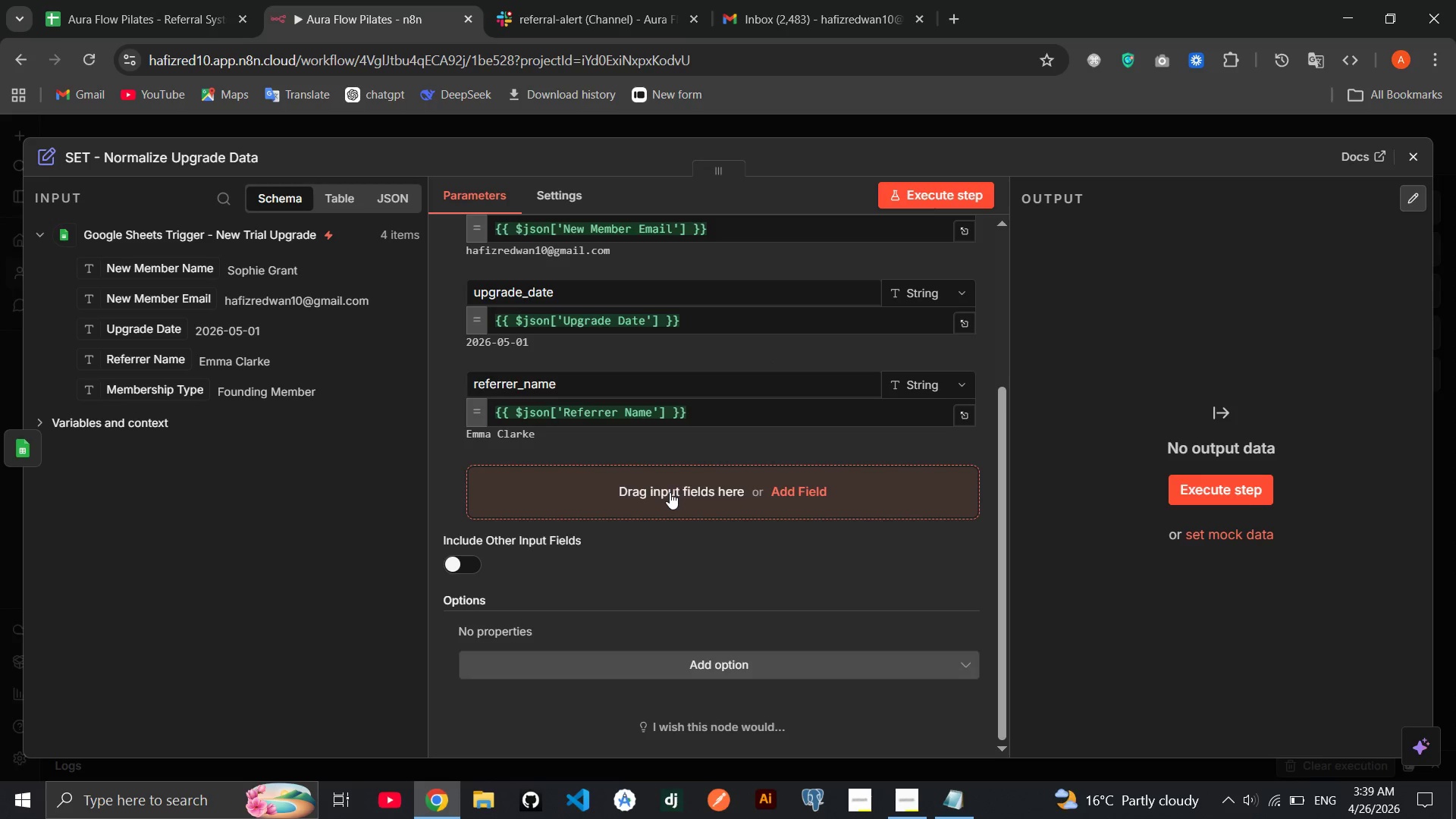 
left_click_drag(start_coordinate=[170, 386], to_coordinate=[548, 474])
 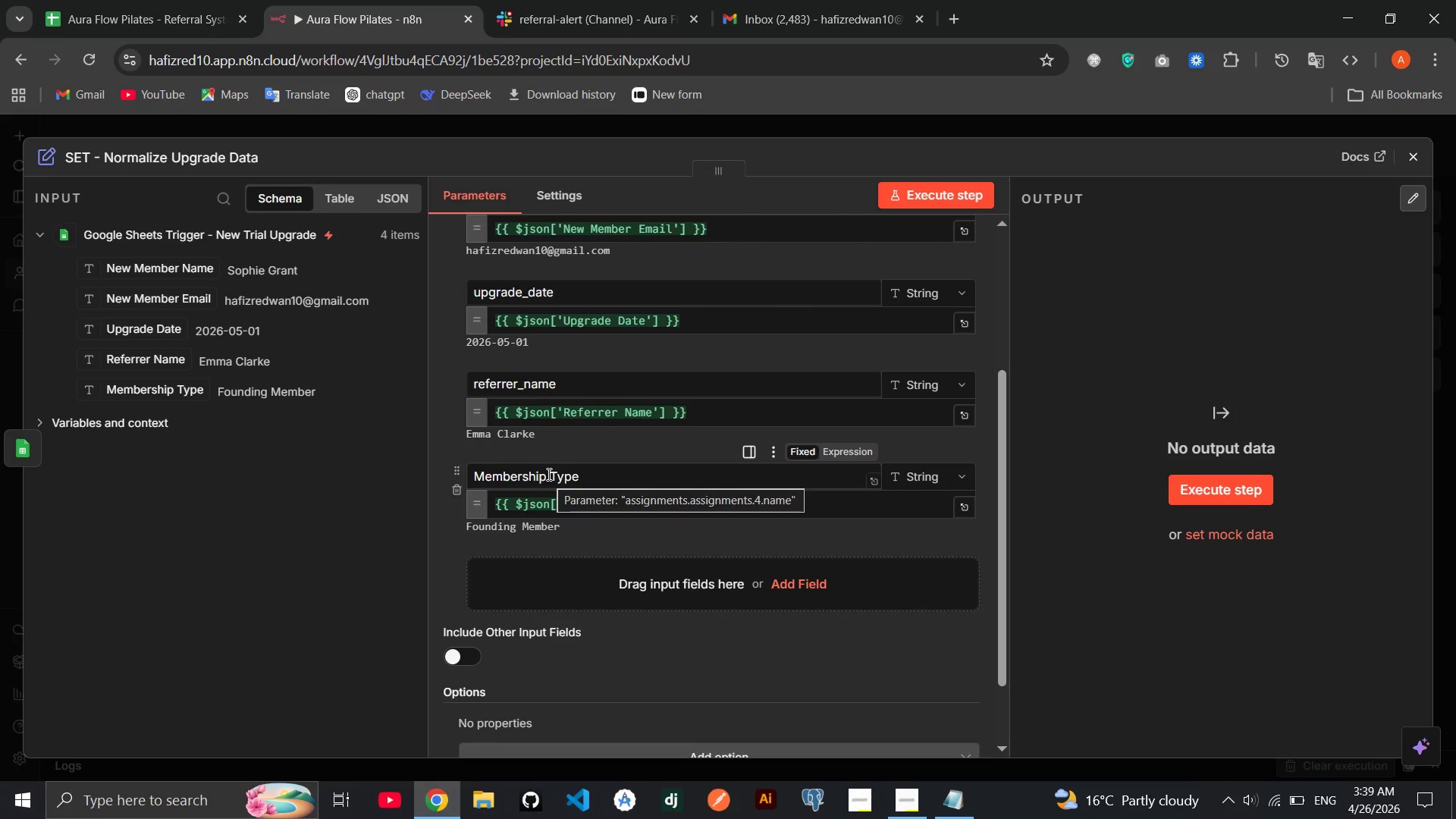 
wait(17.66)
 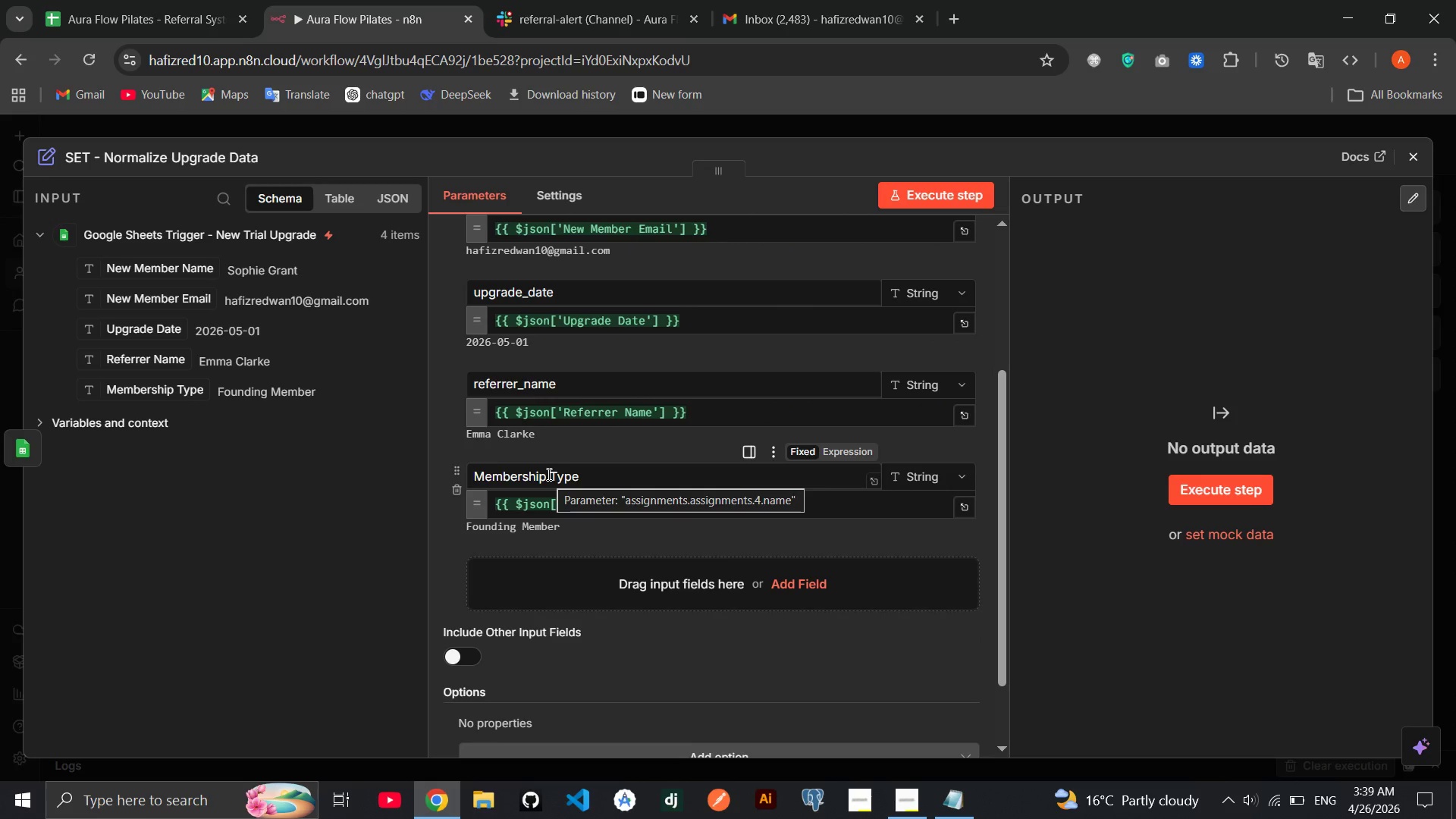 
left_click([556, 376])
 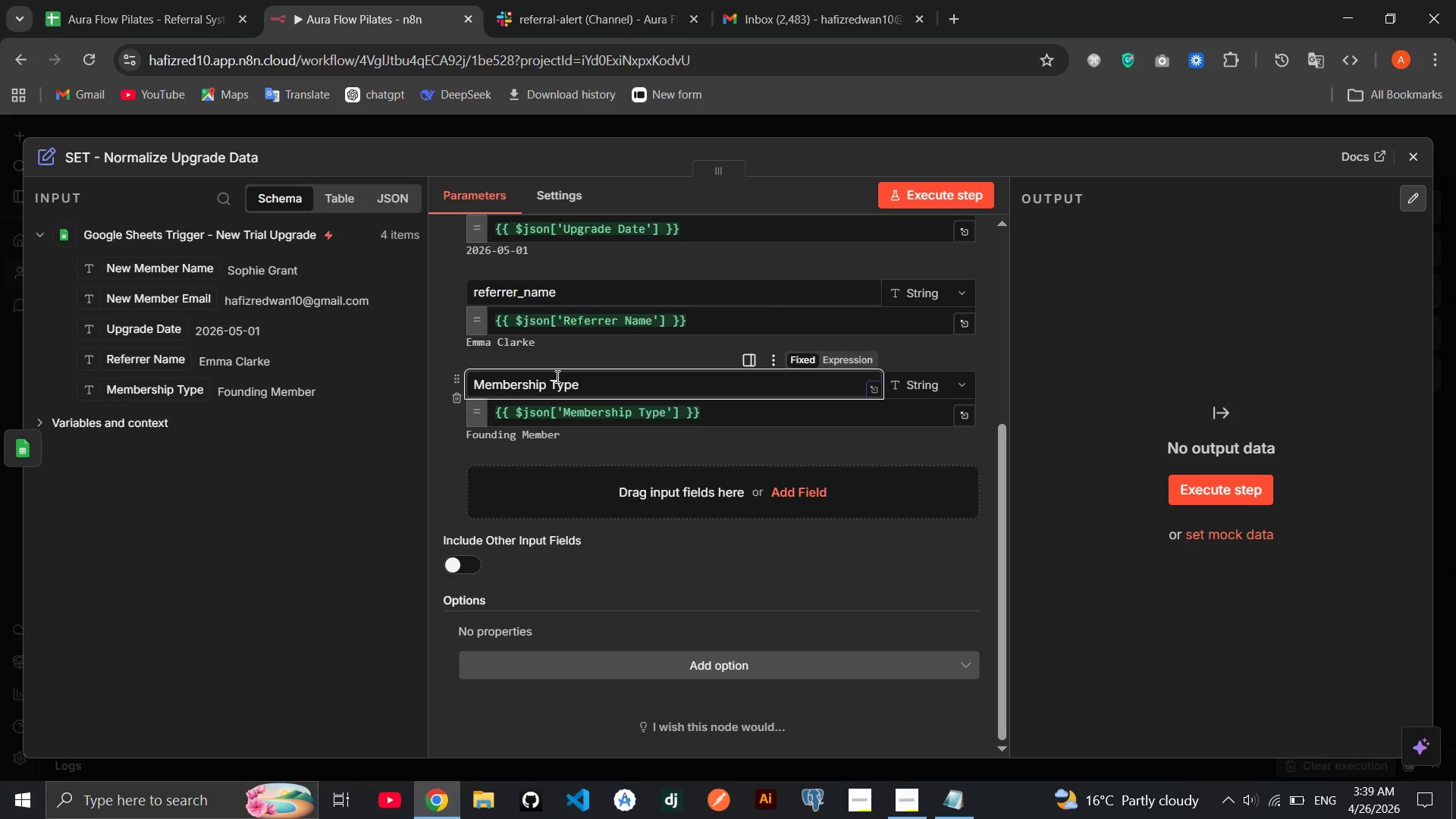 
key(Backspace)
 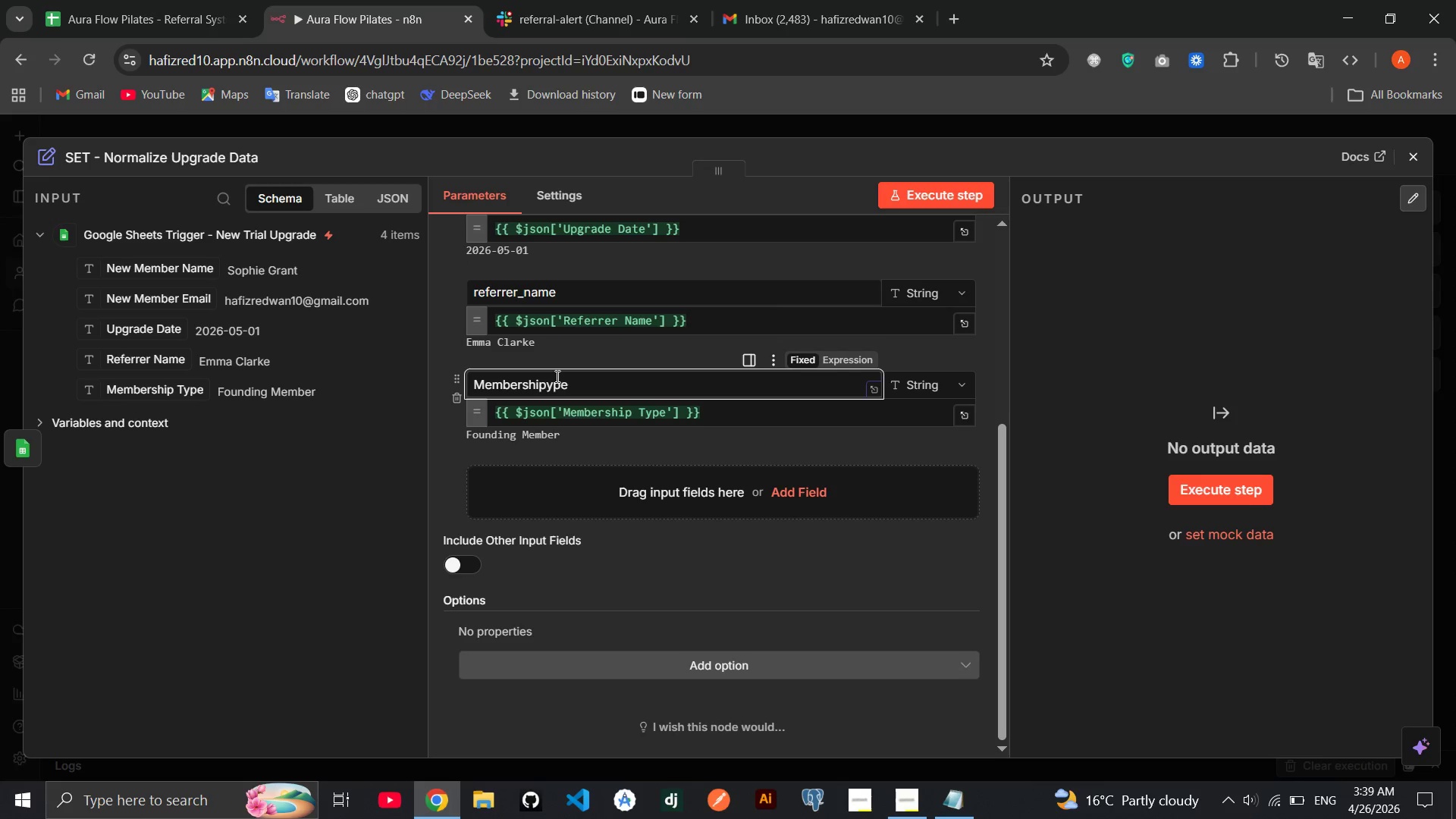 
key(Backspace)
 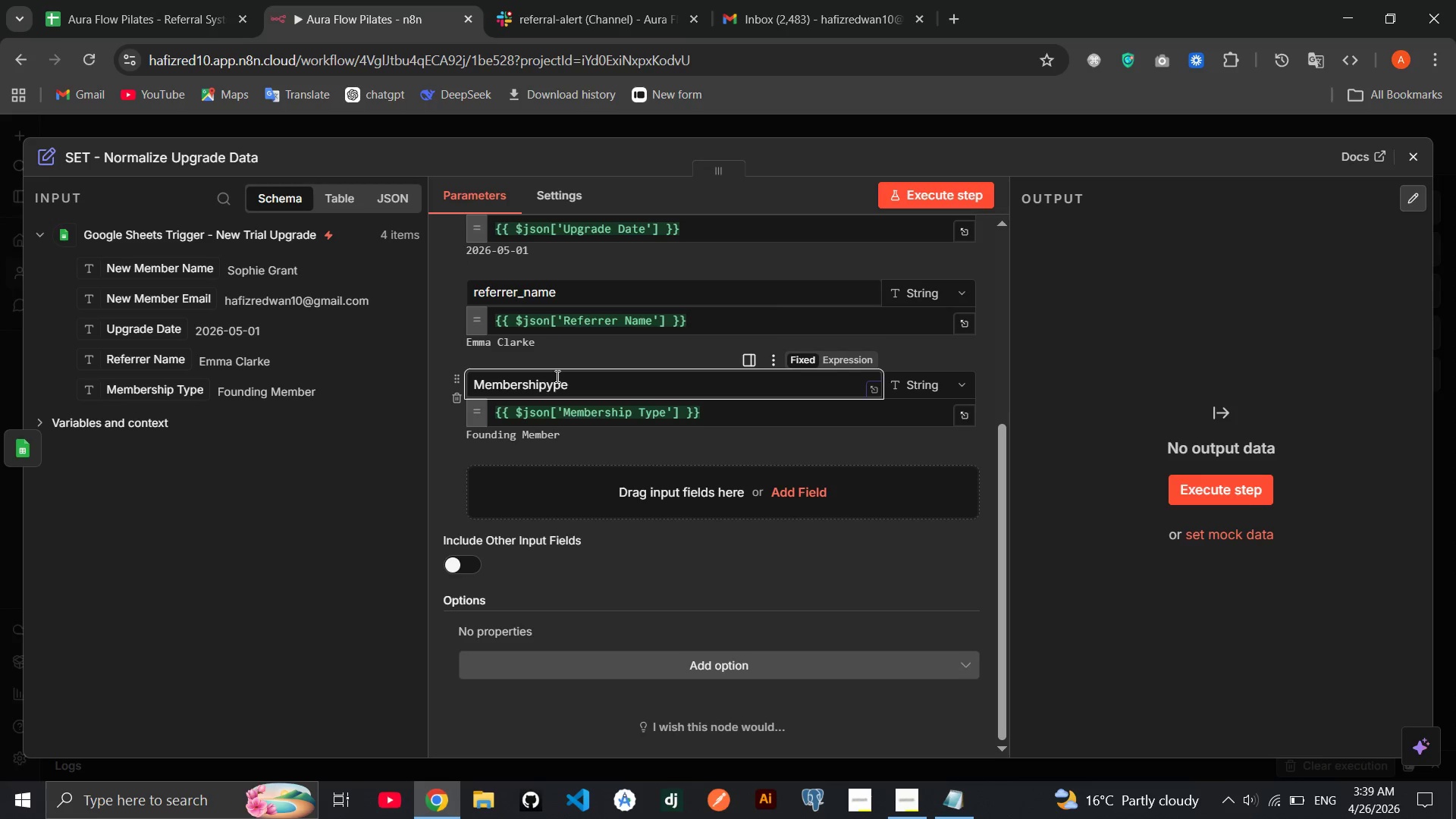 
key(Shift+Minus)
 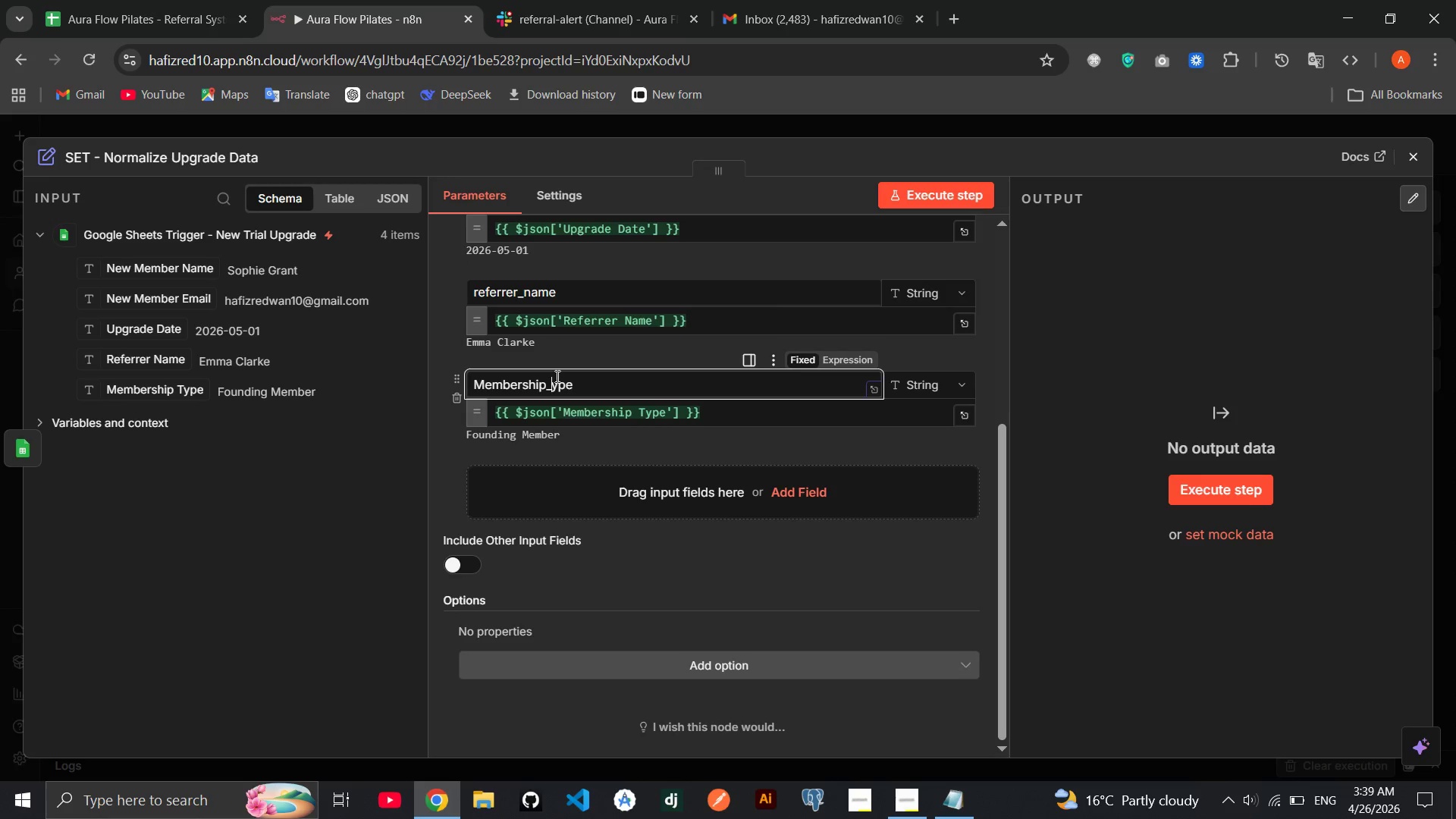 
key(T)
 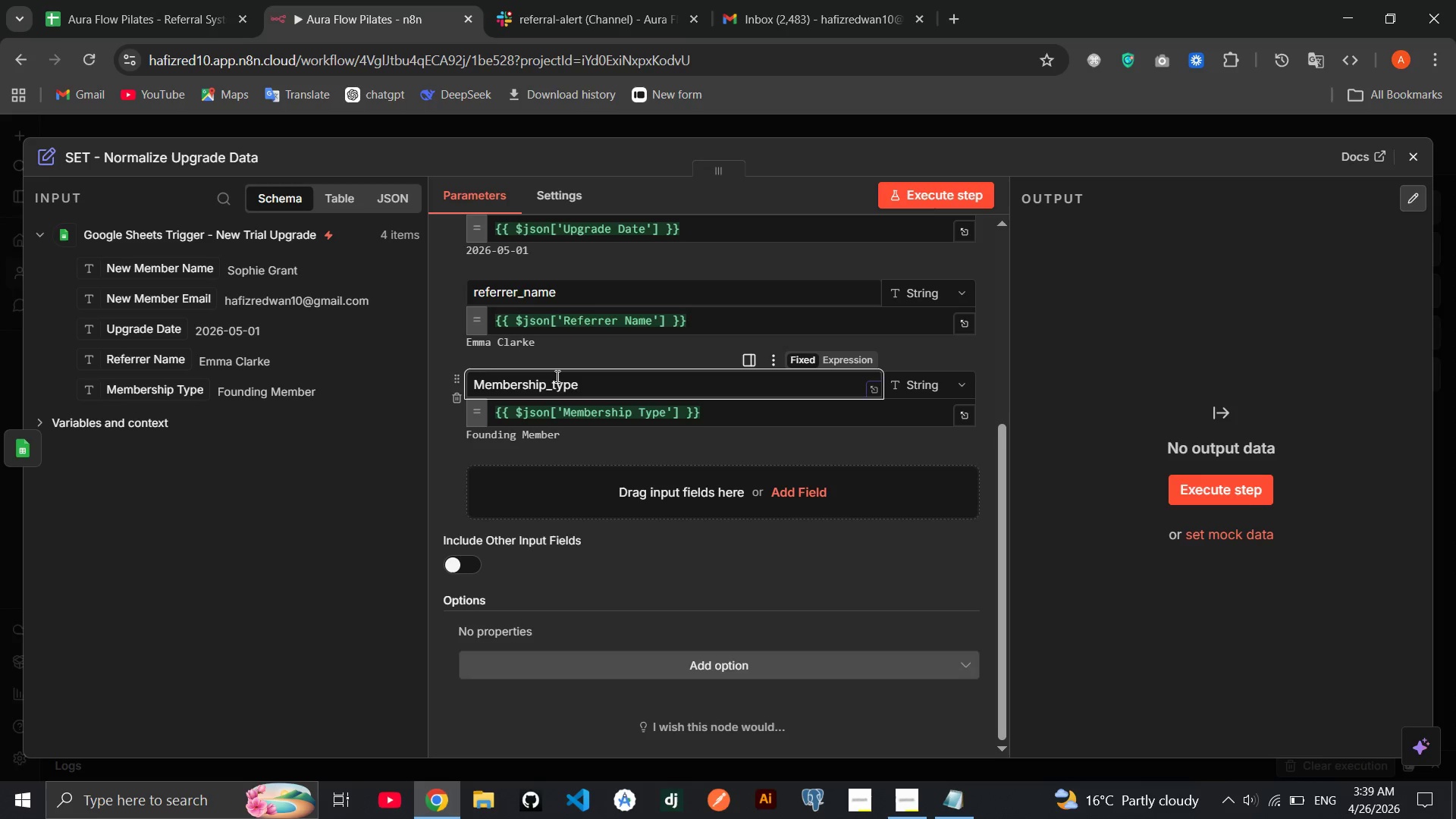 
hold_key(key=ArrowLeft, duration=0.95)
 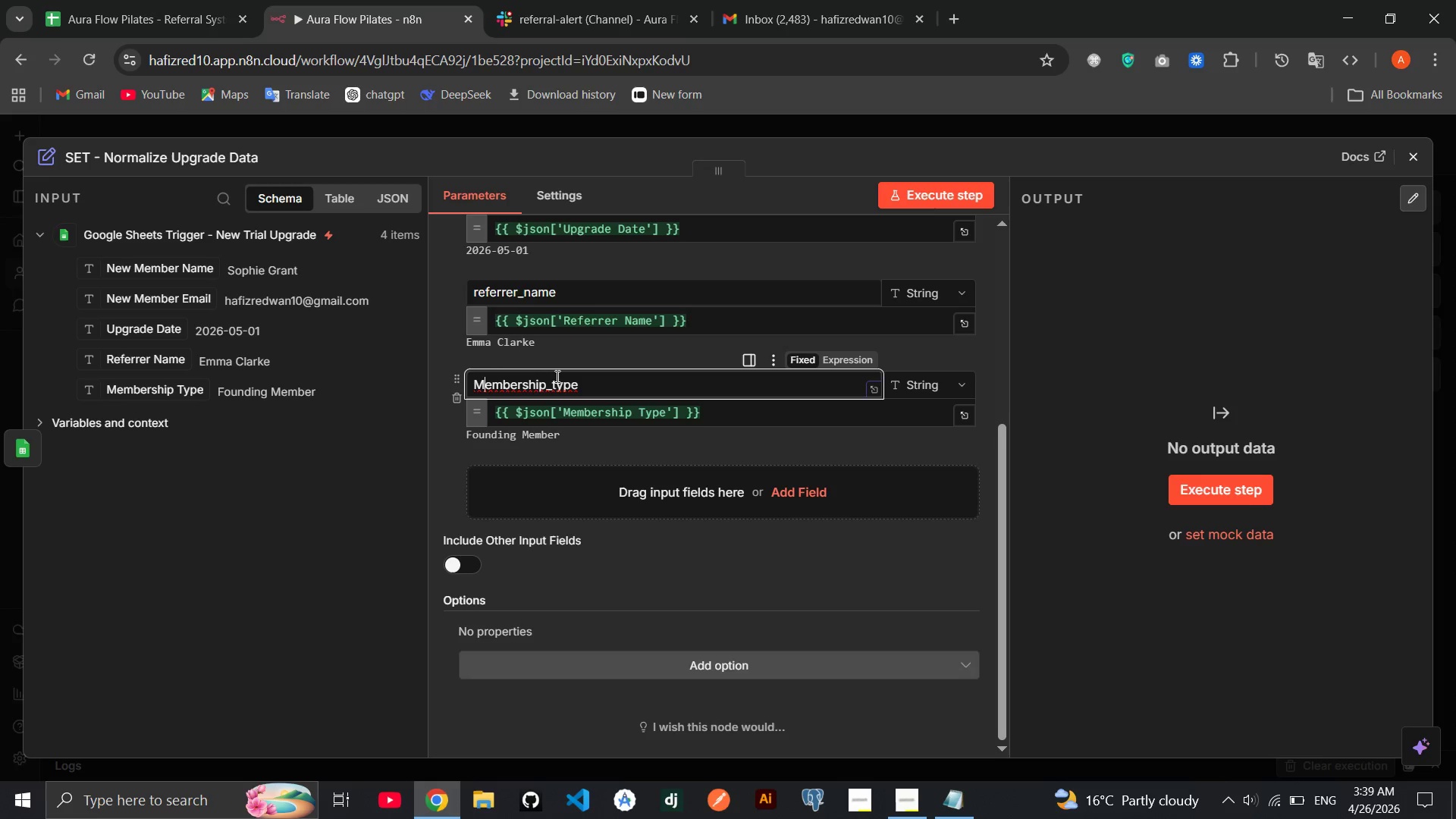 
key(ArrowRight)
 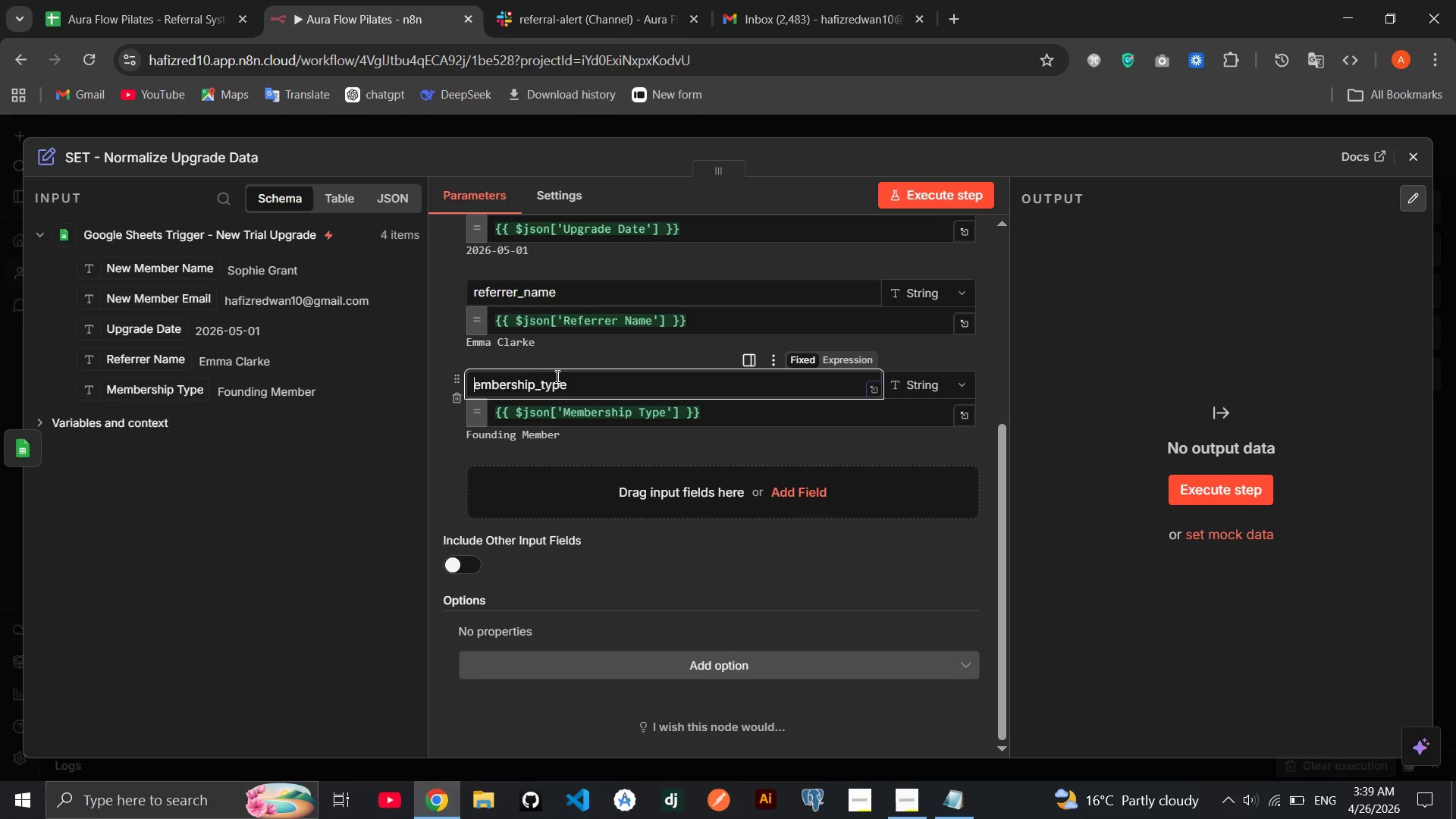 
key(Backspace)
 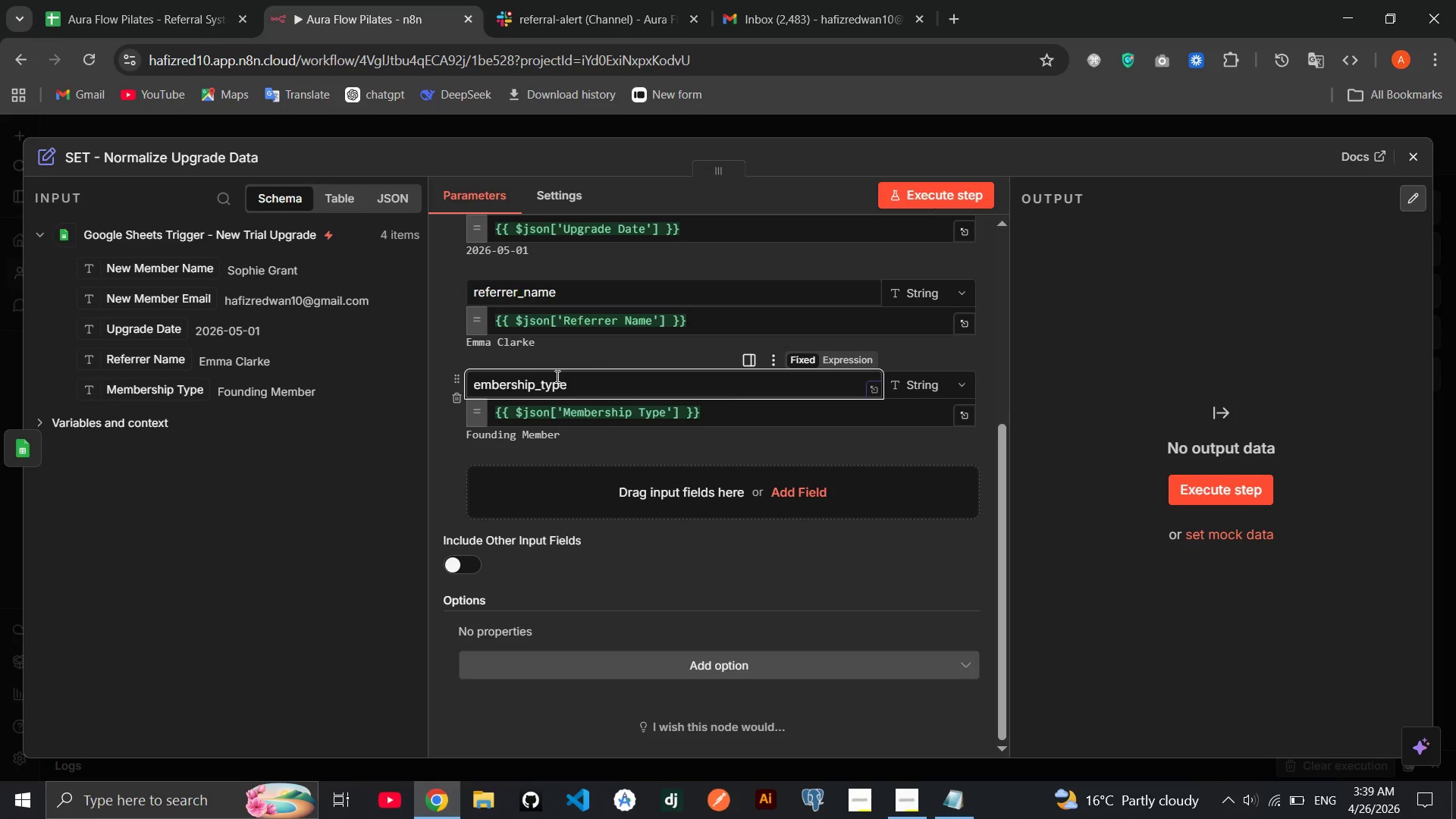 
key(M)
 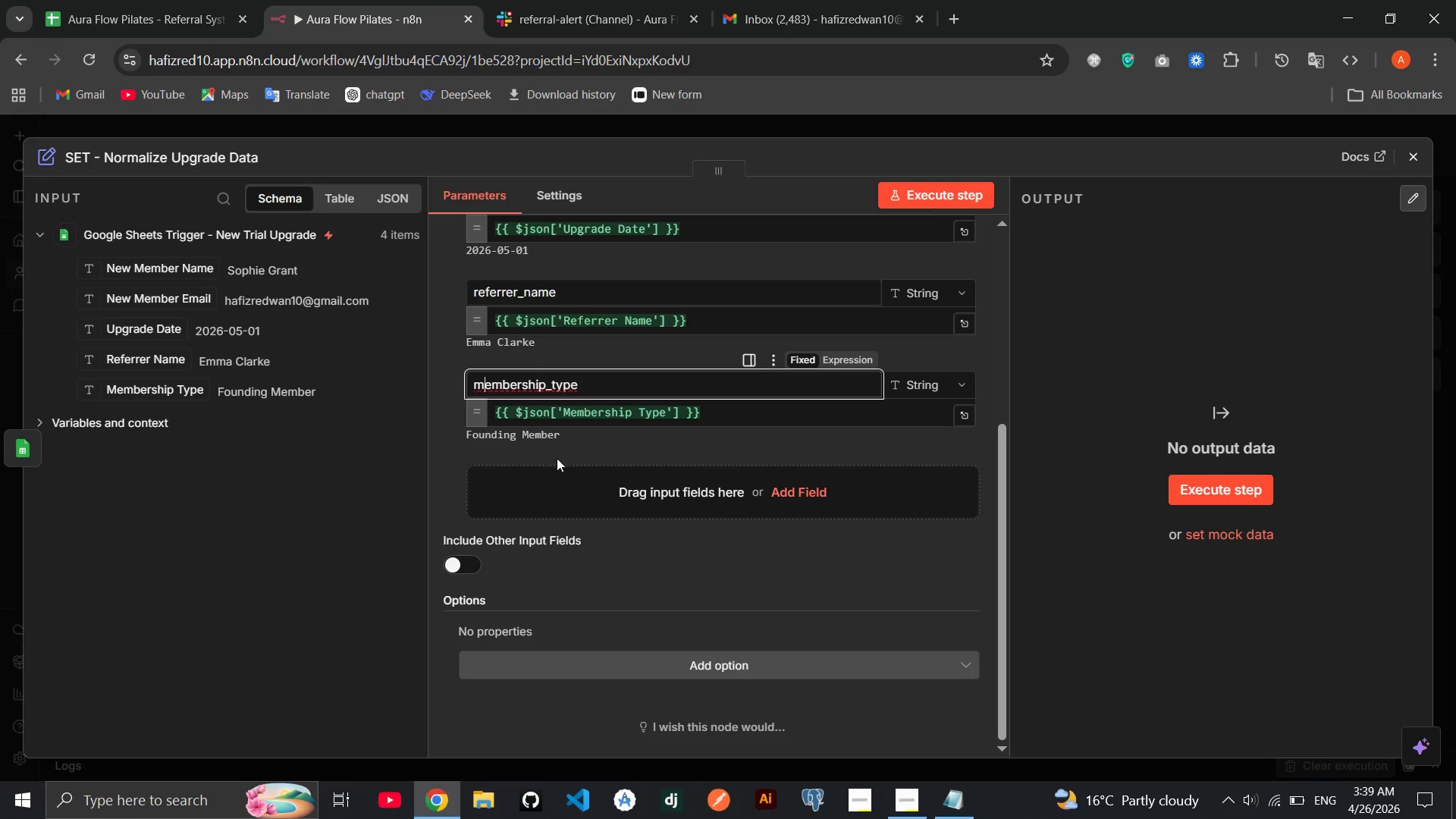 
left_click([543, 448])
 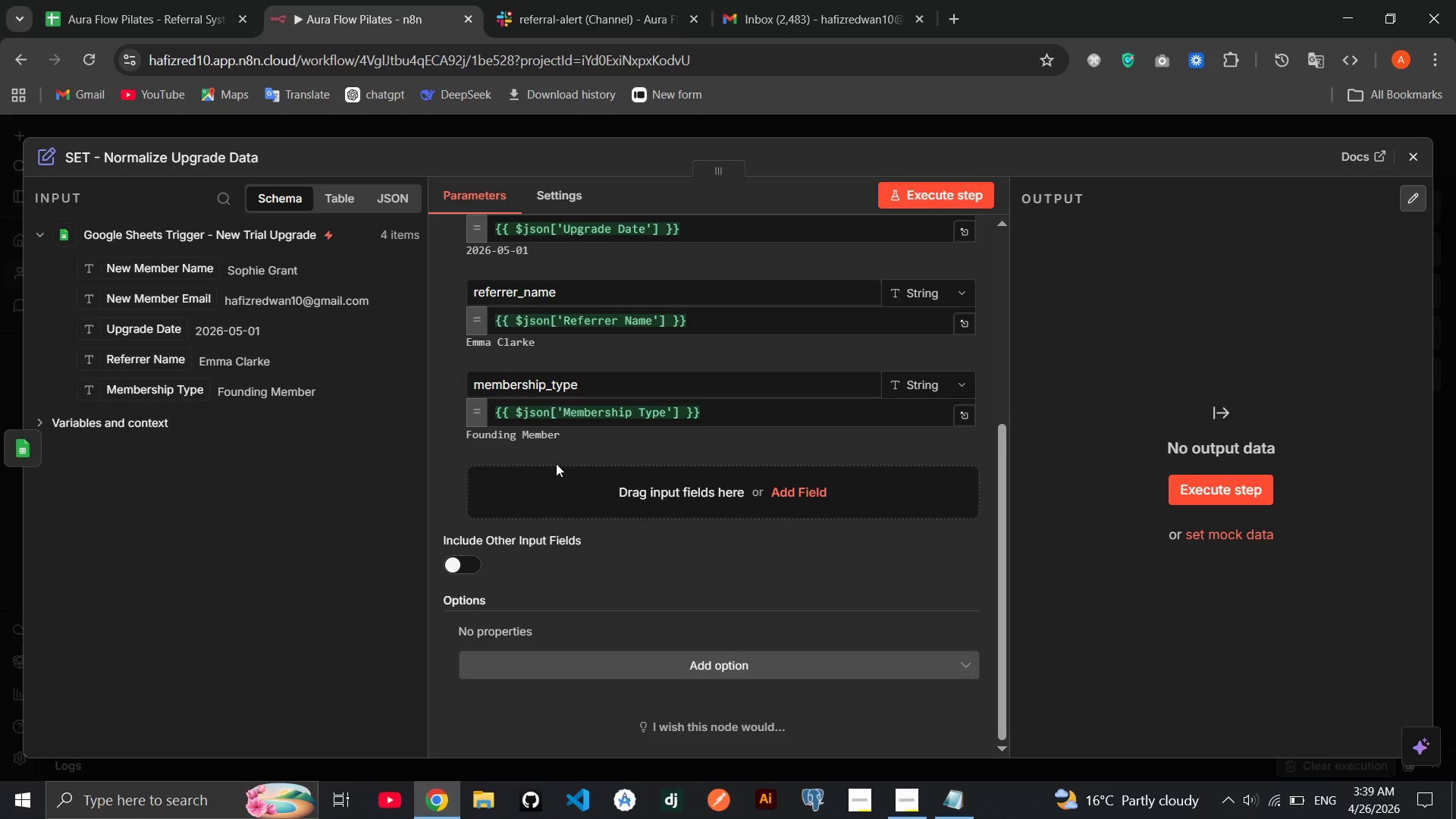 
left_click([574, 486])
 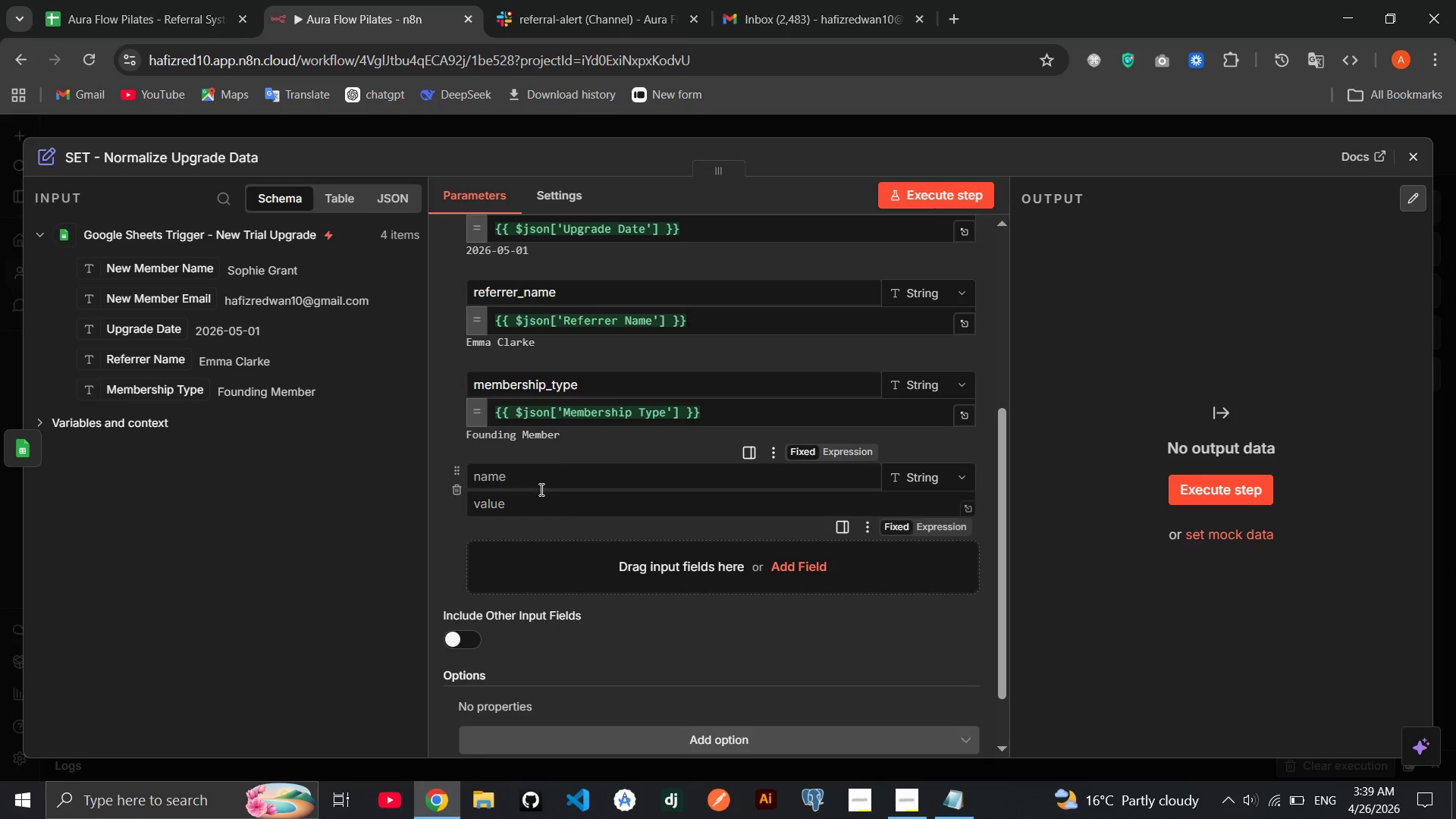 
left_click([536, 488])
 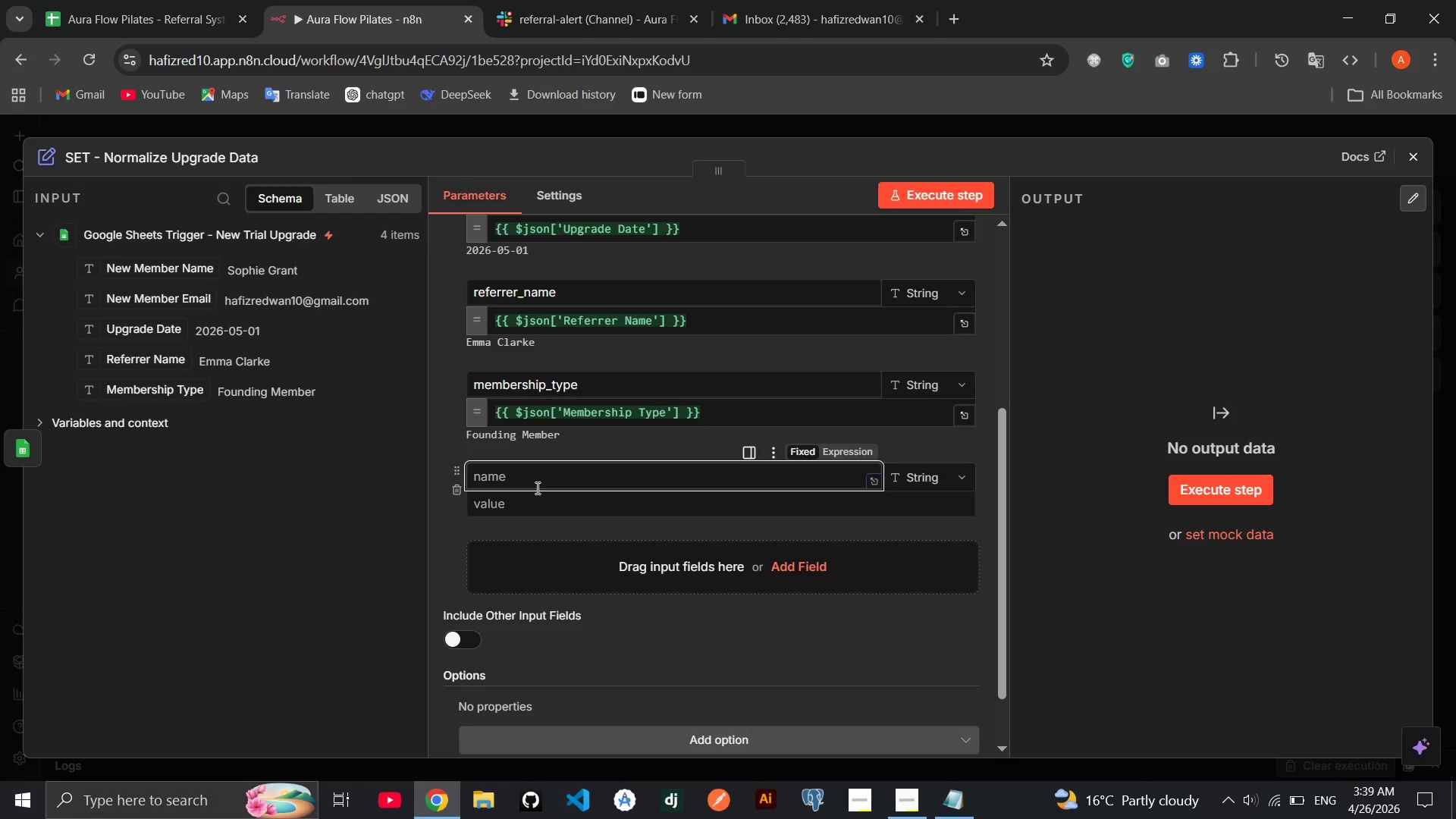 
type(proceed_at)
 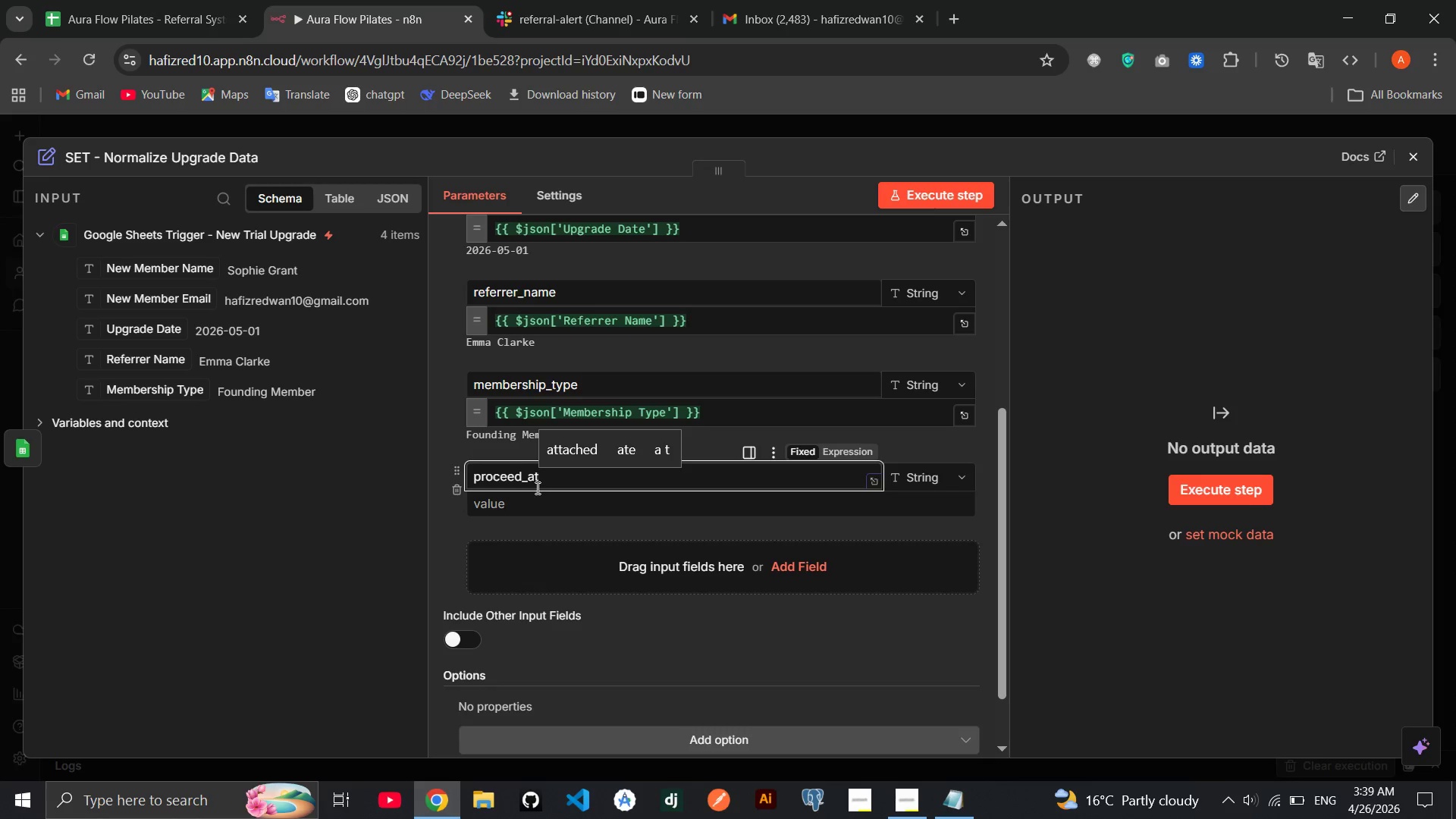 
left_click([516, 479])
 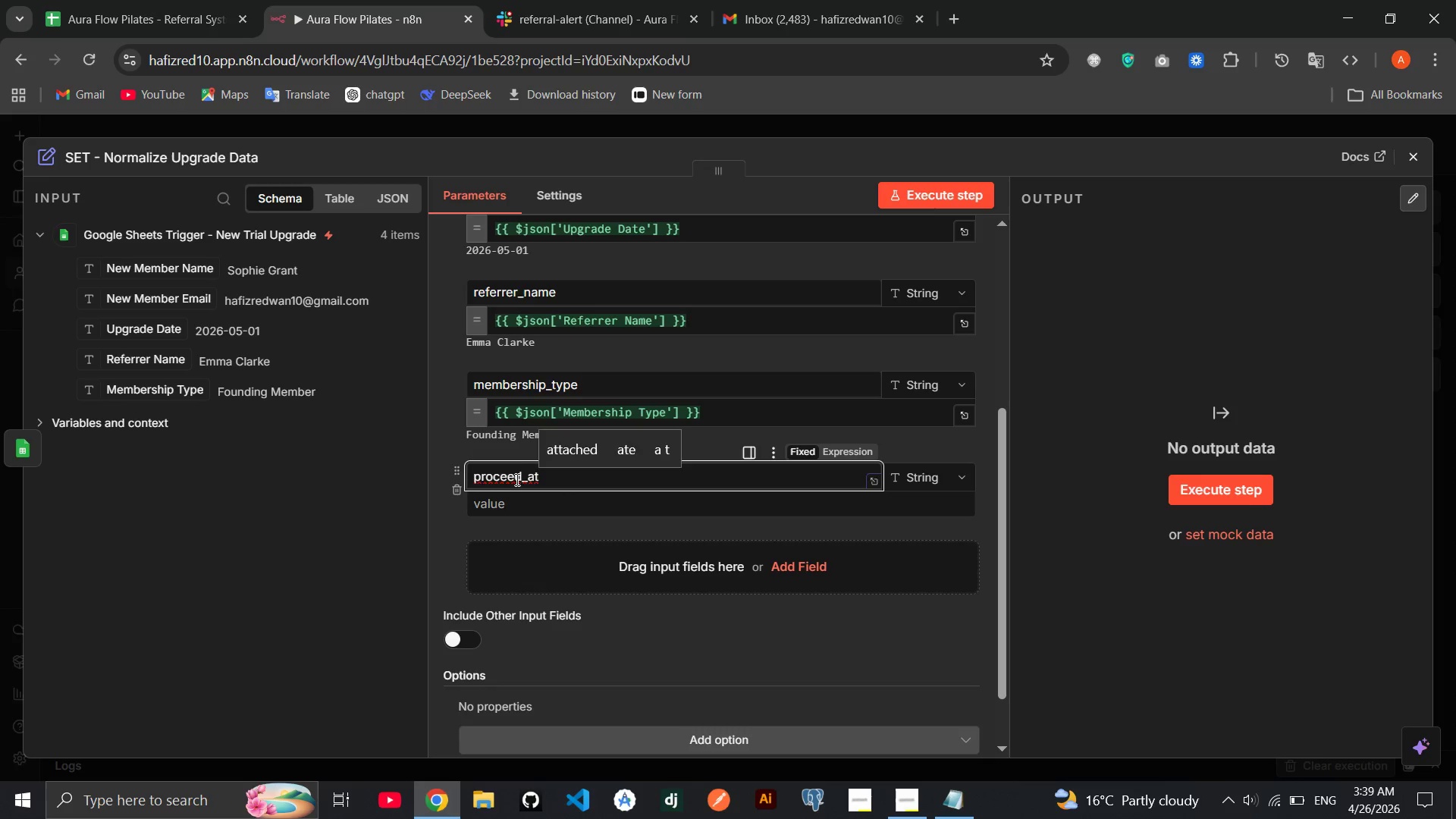 
key(Backspace)
key(Backspace)
key(Backspace)
type(cessed)
 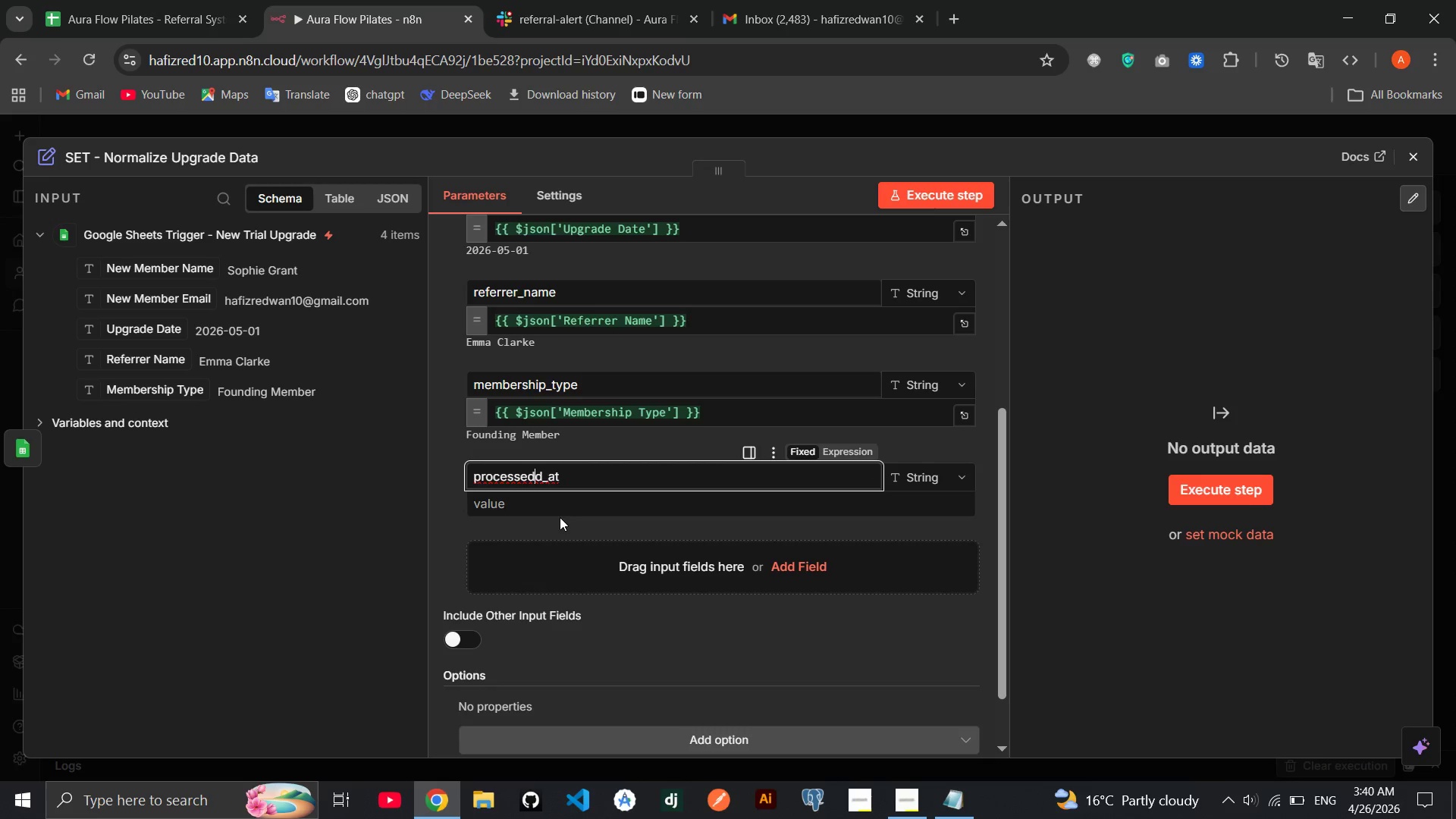 
key(Backspace)
 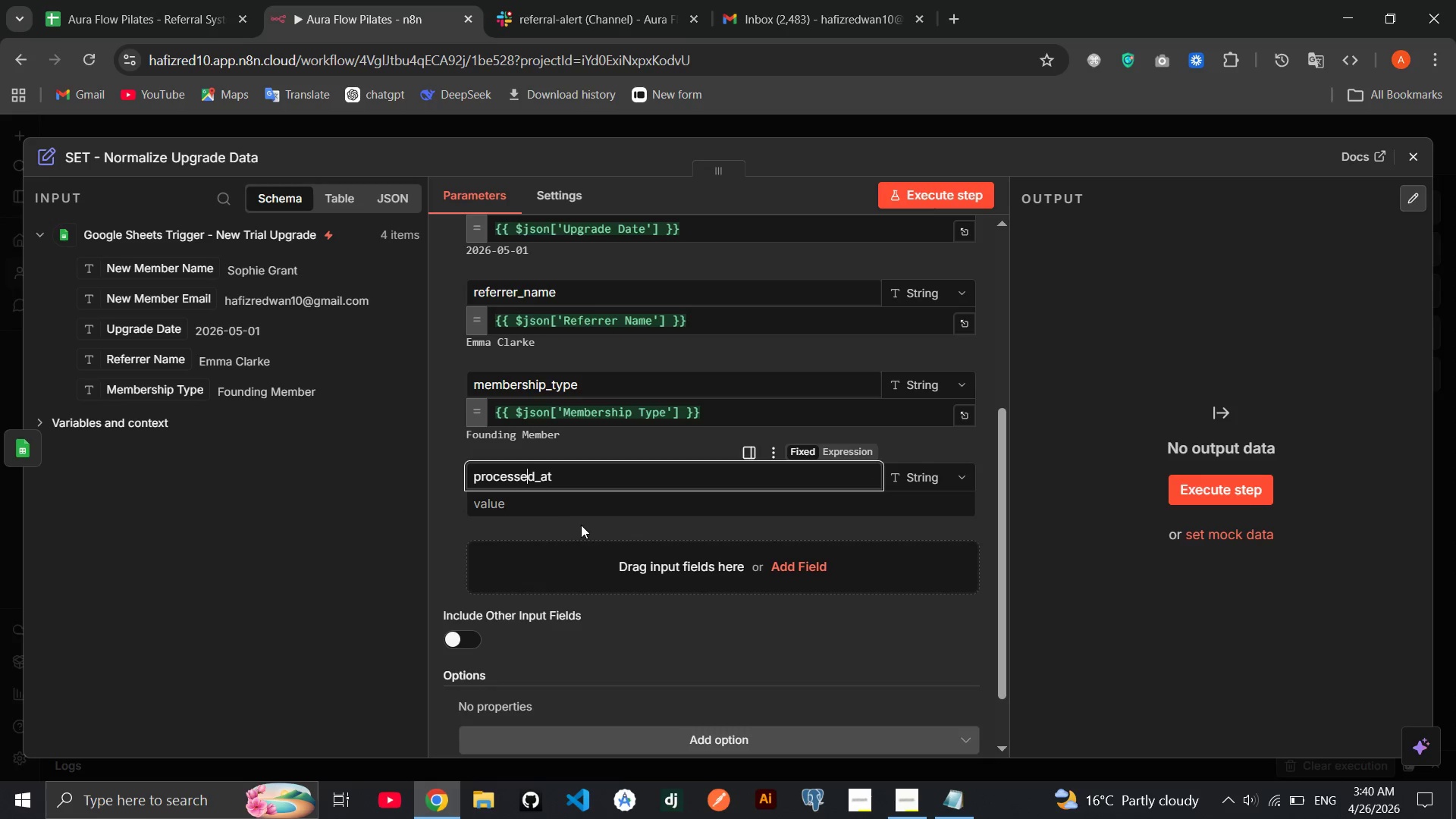 
left_click([581, 525])
 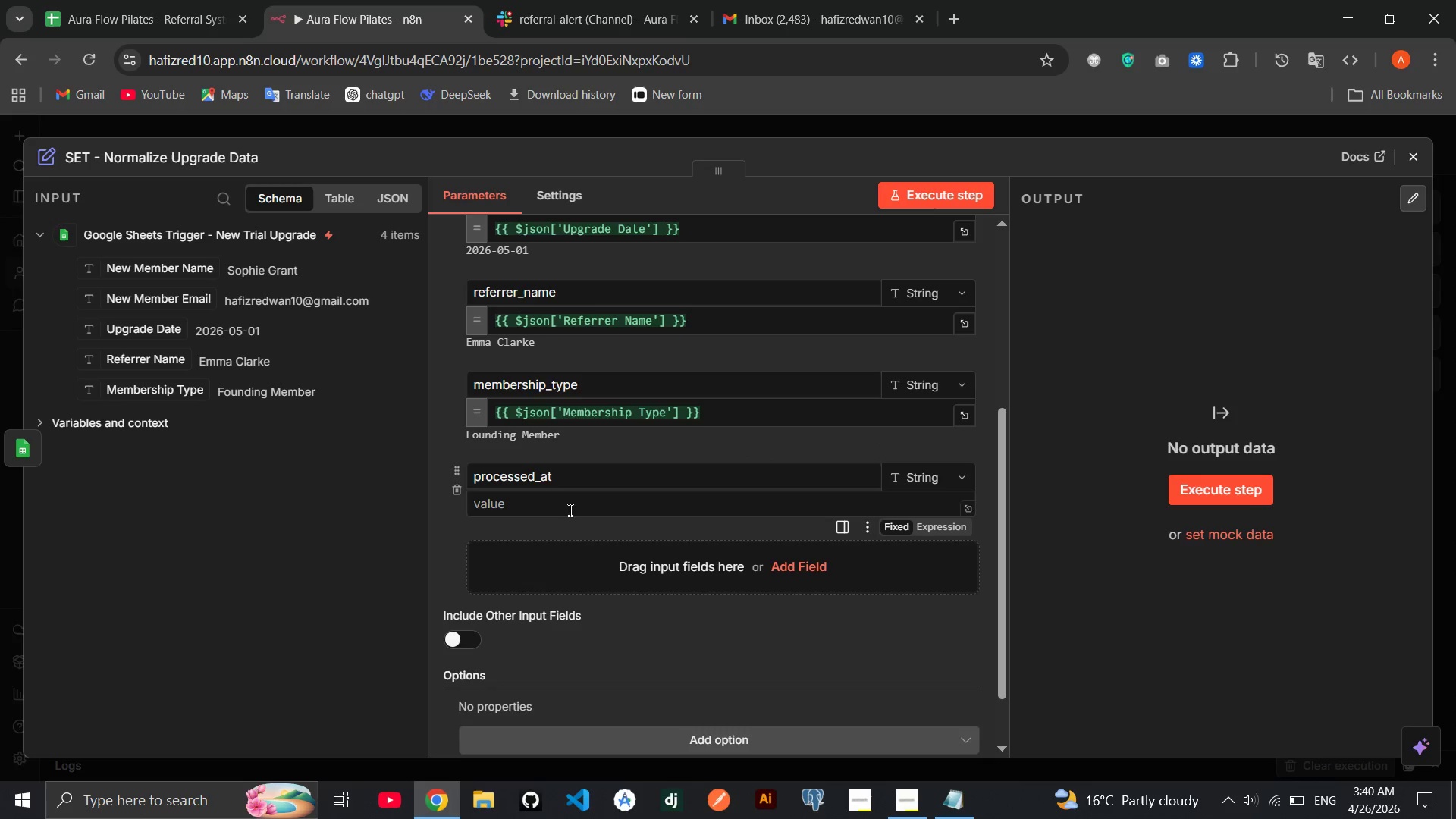 
left_click([569, 510])
 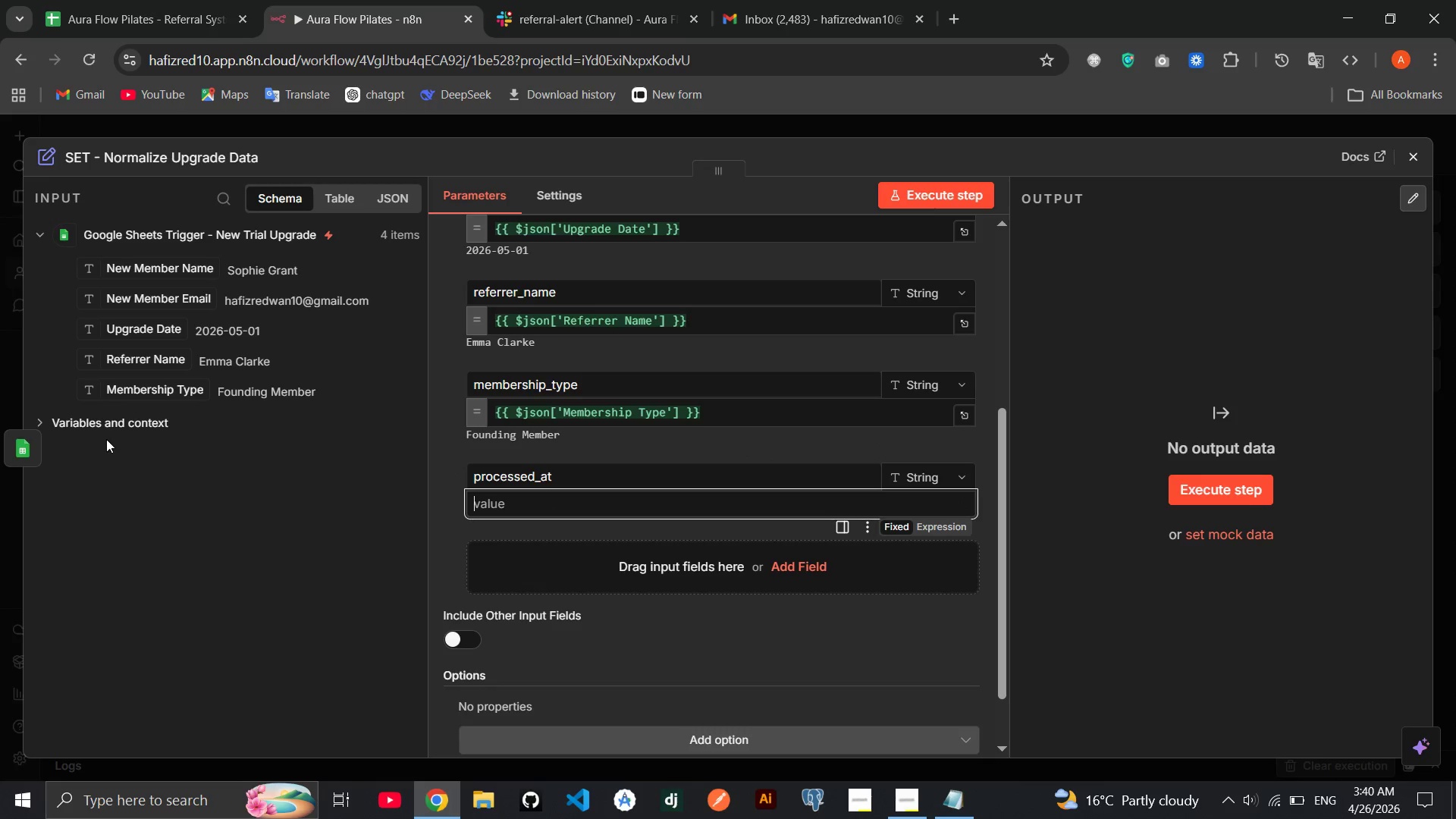 
left_click([105, 438])
 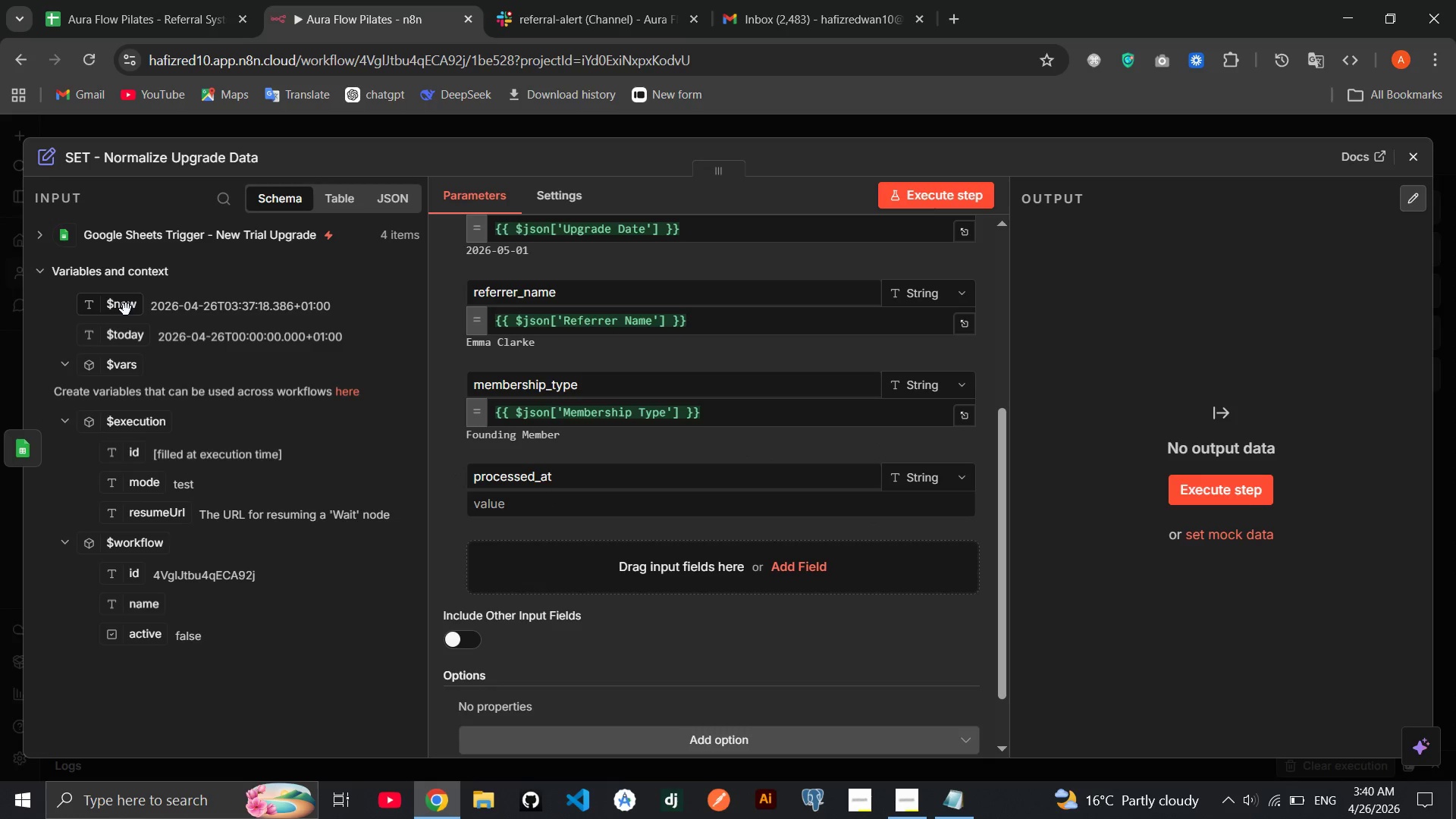 
left_click_drag(start_coordinate=[124, 303], to_coordinate=[529, 493])
 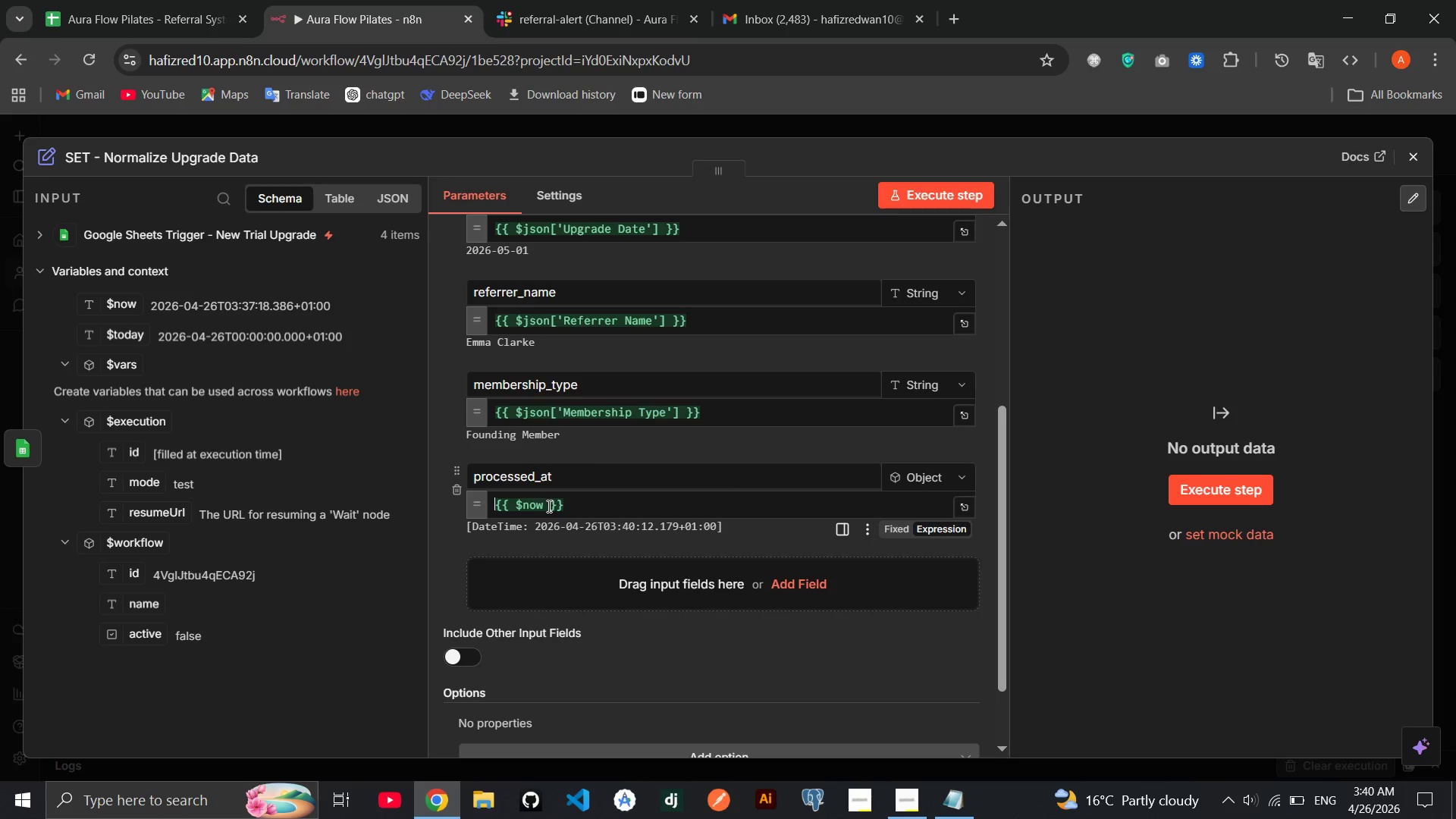 
left_click([546, 506])
 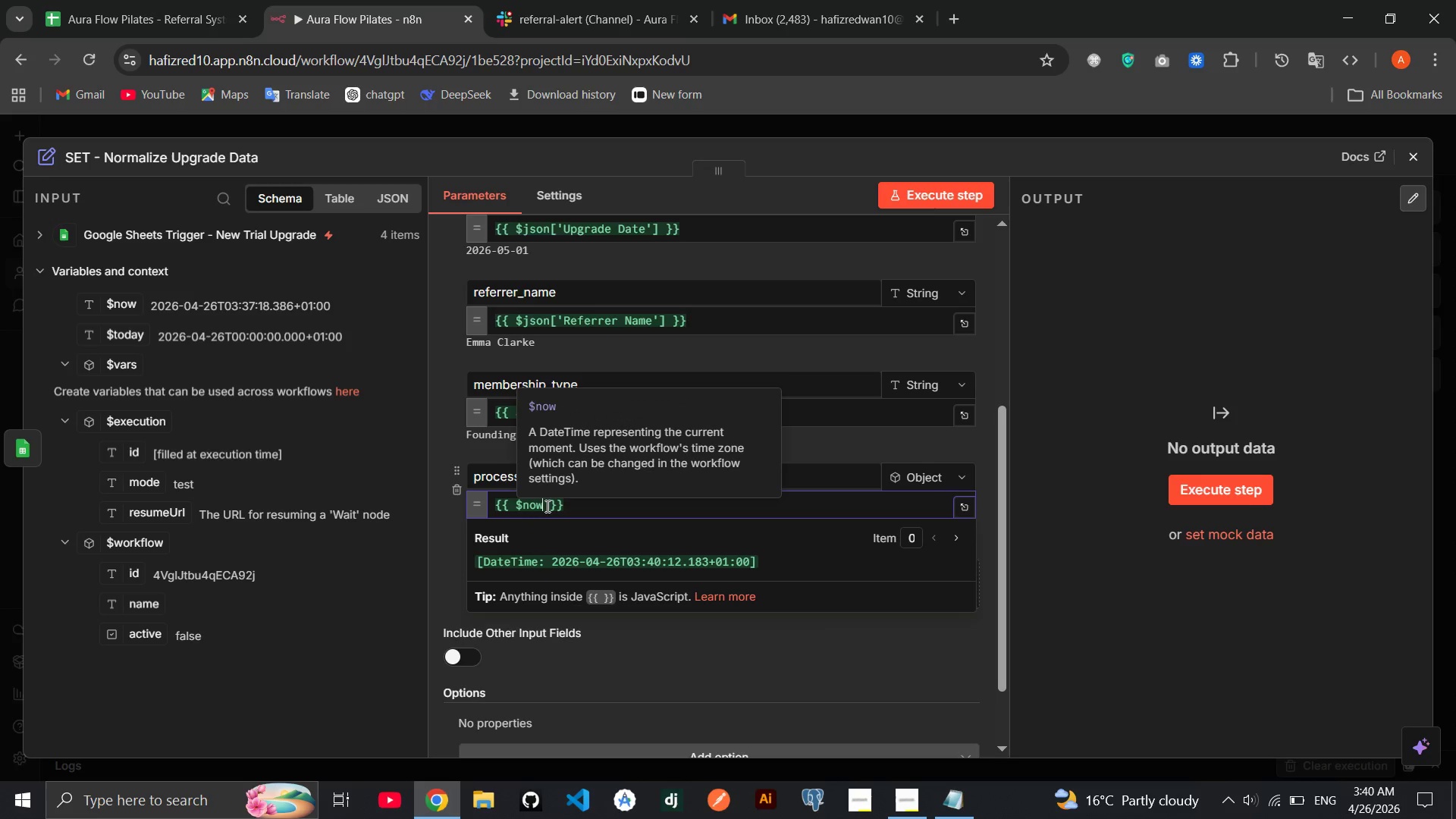 
type(.tofa)
key(Backspace)
key(Backspace)
key(Backspace)
 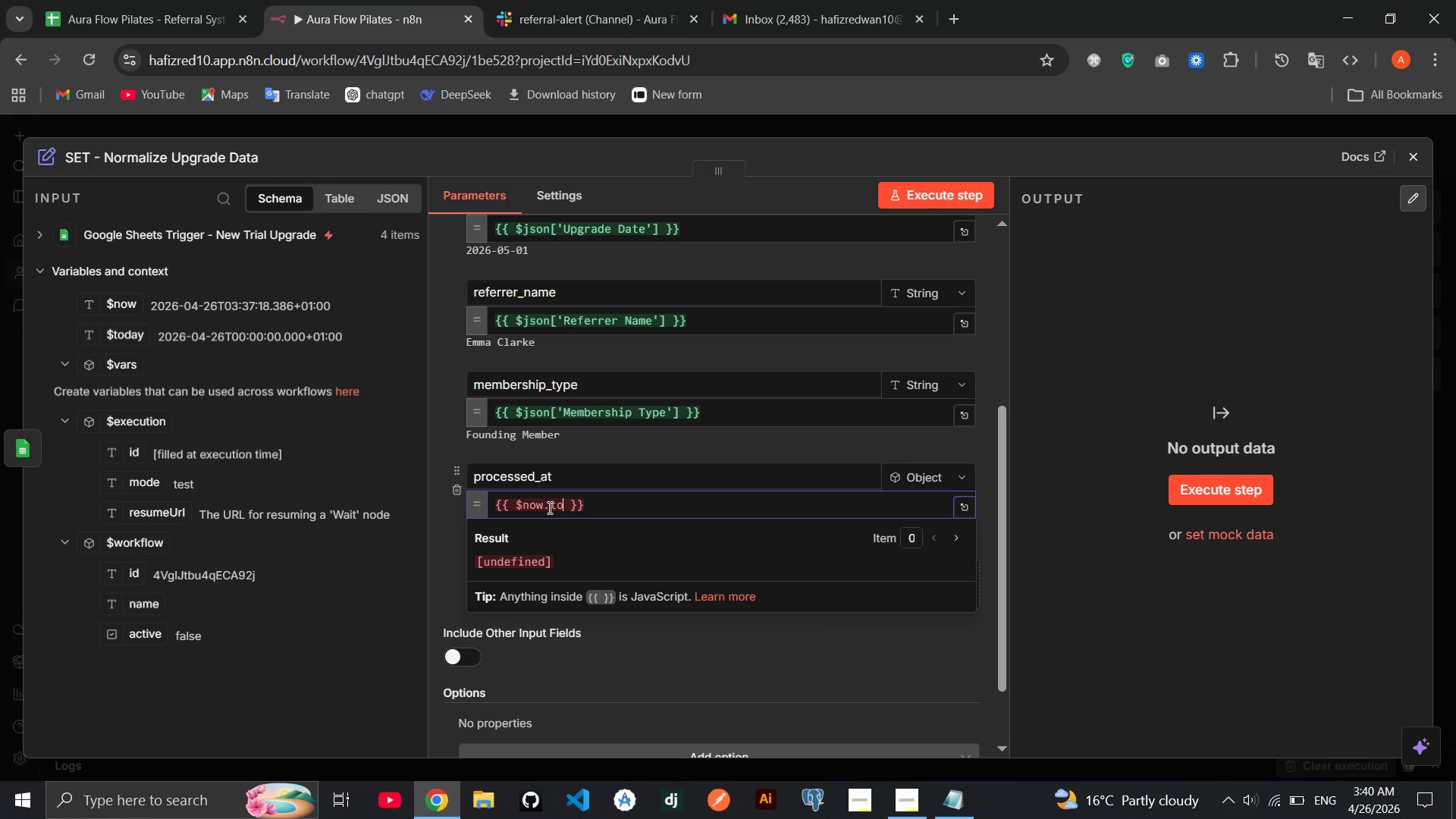 
type(afaormat()
 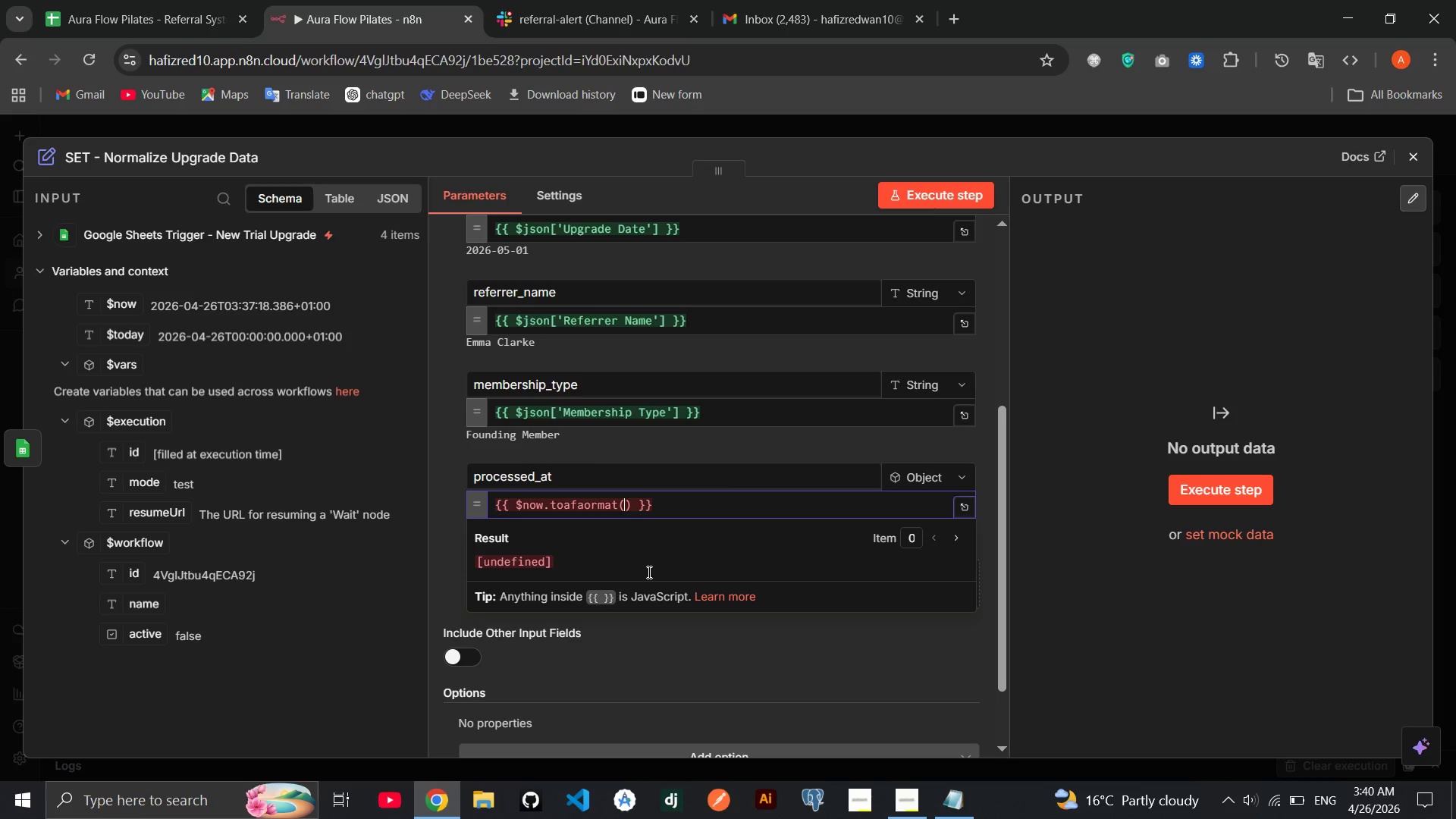 
wait(5.62)
 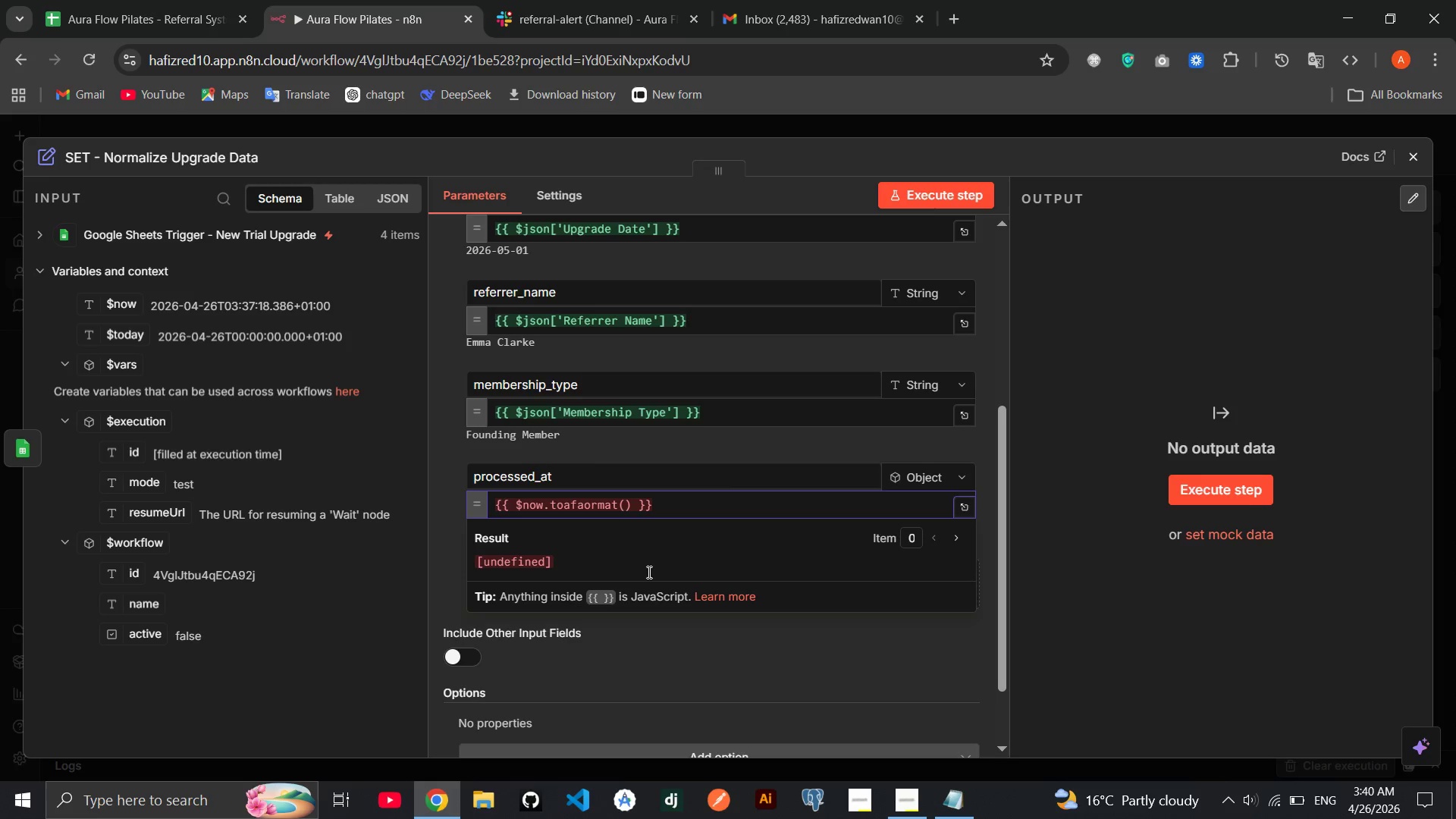 
hold_key(key=ArrowLeft, duration=0.62)
 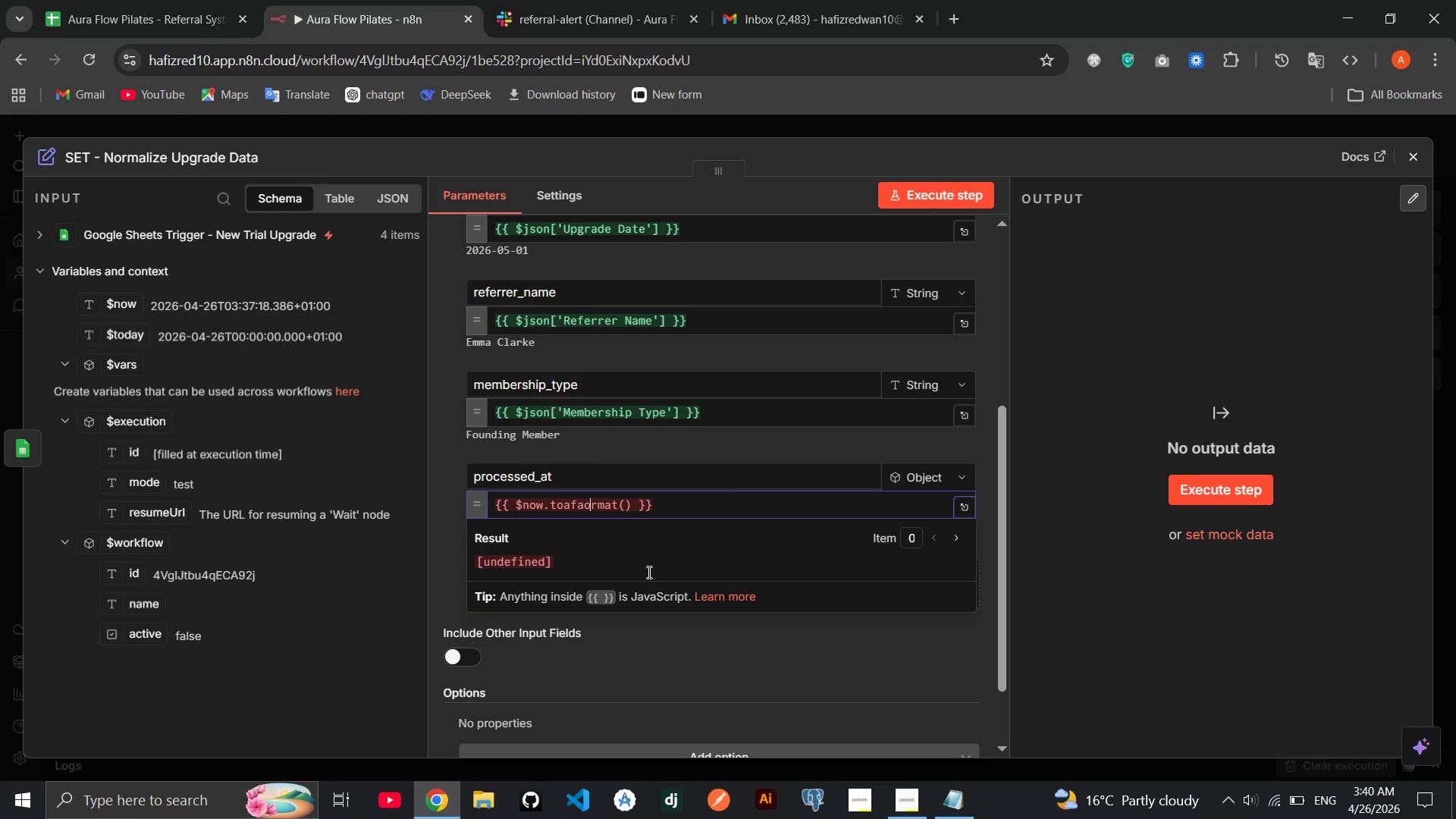 
key(ArrowLeft)
 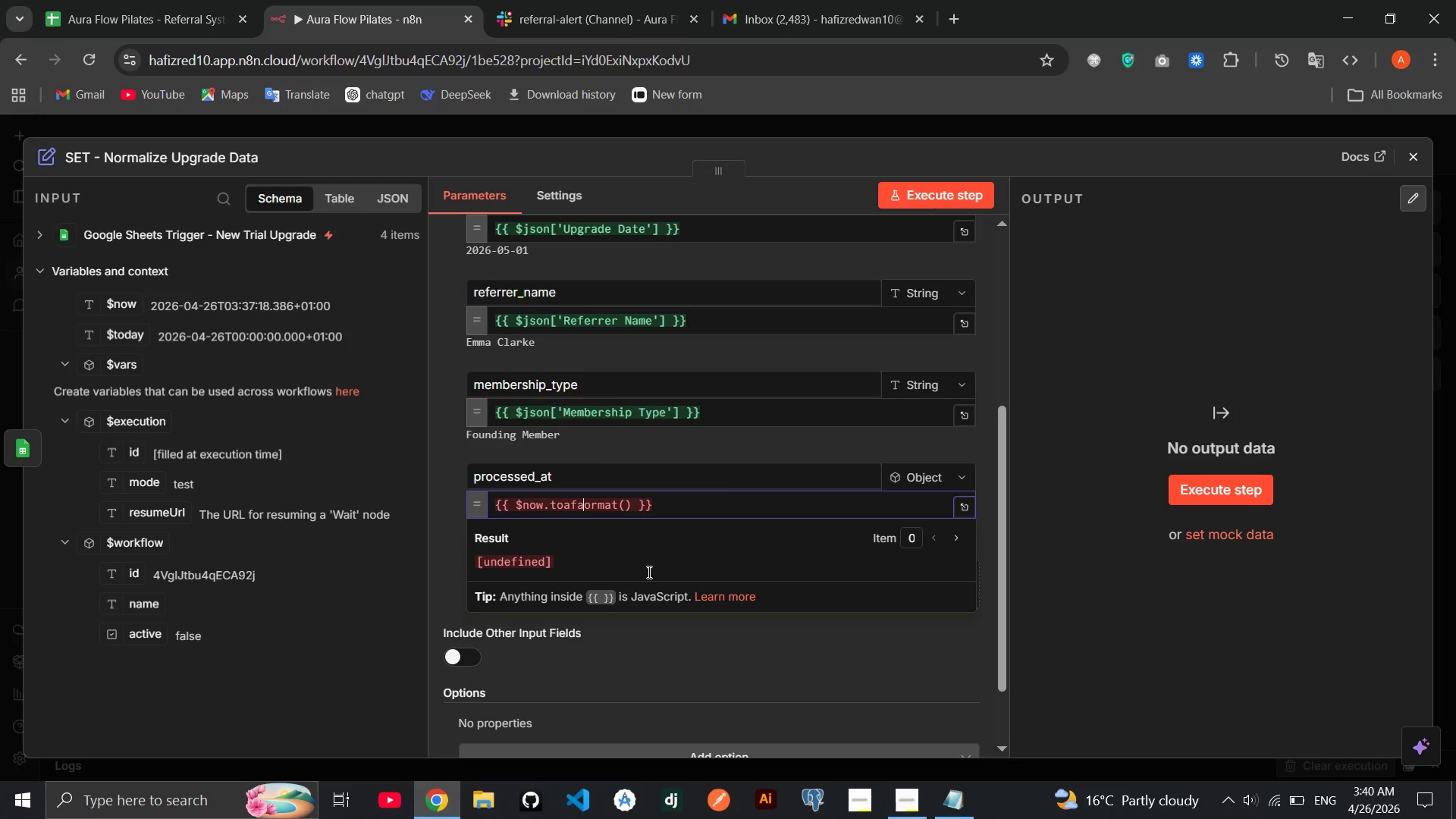 
key(ArrowLeft)
 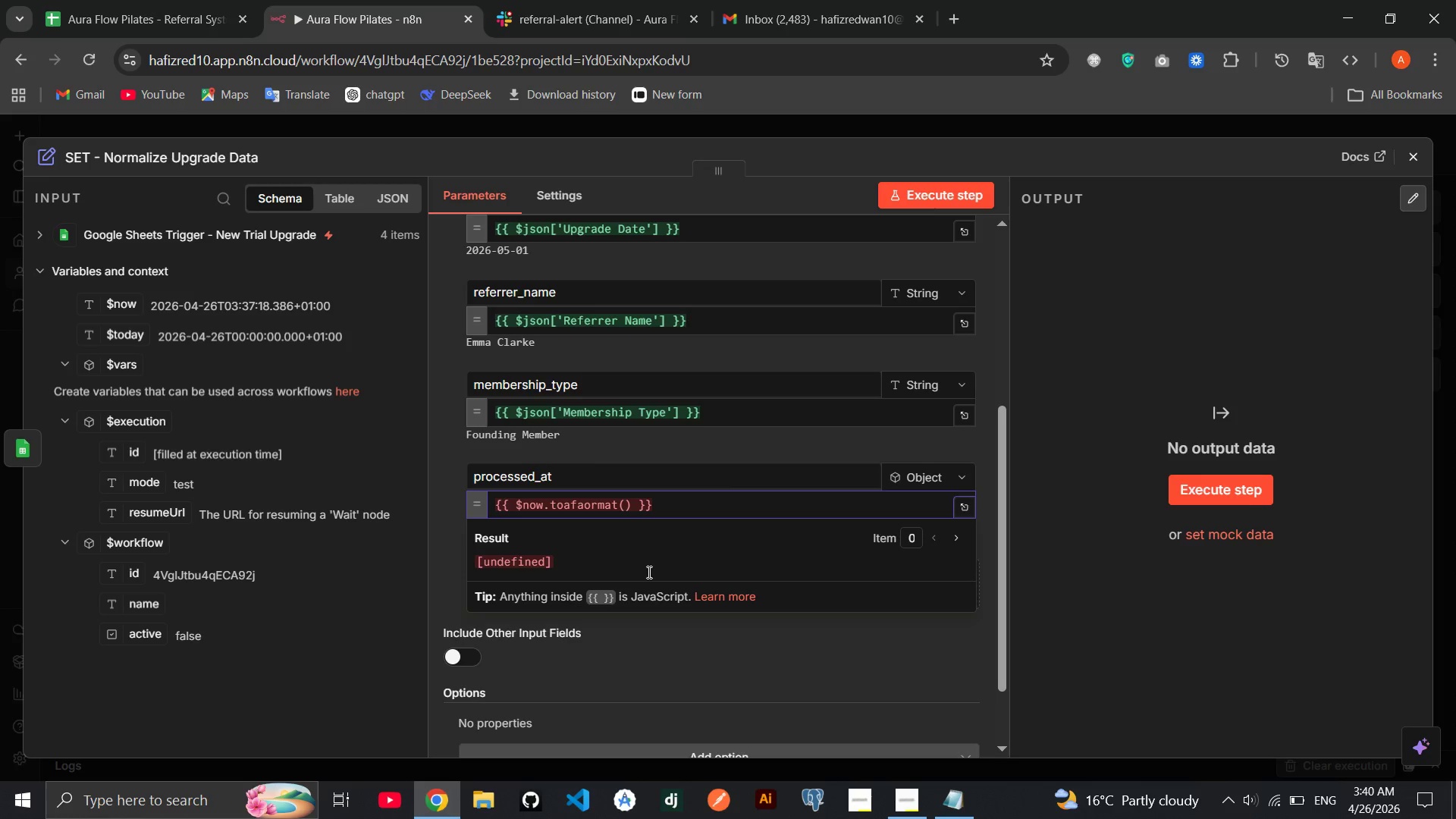 
key(Backspace)
 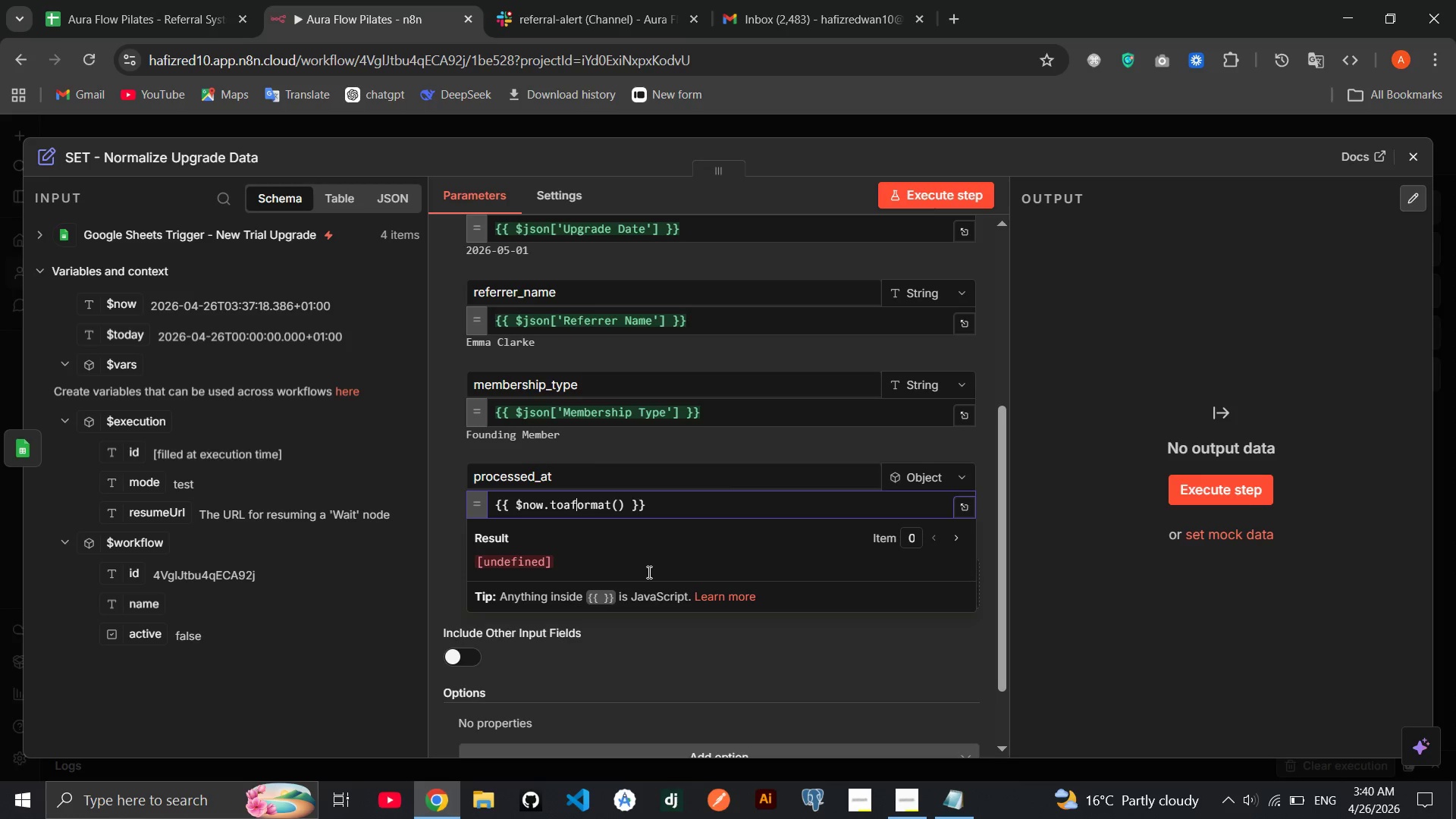 
key(Backspace)
 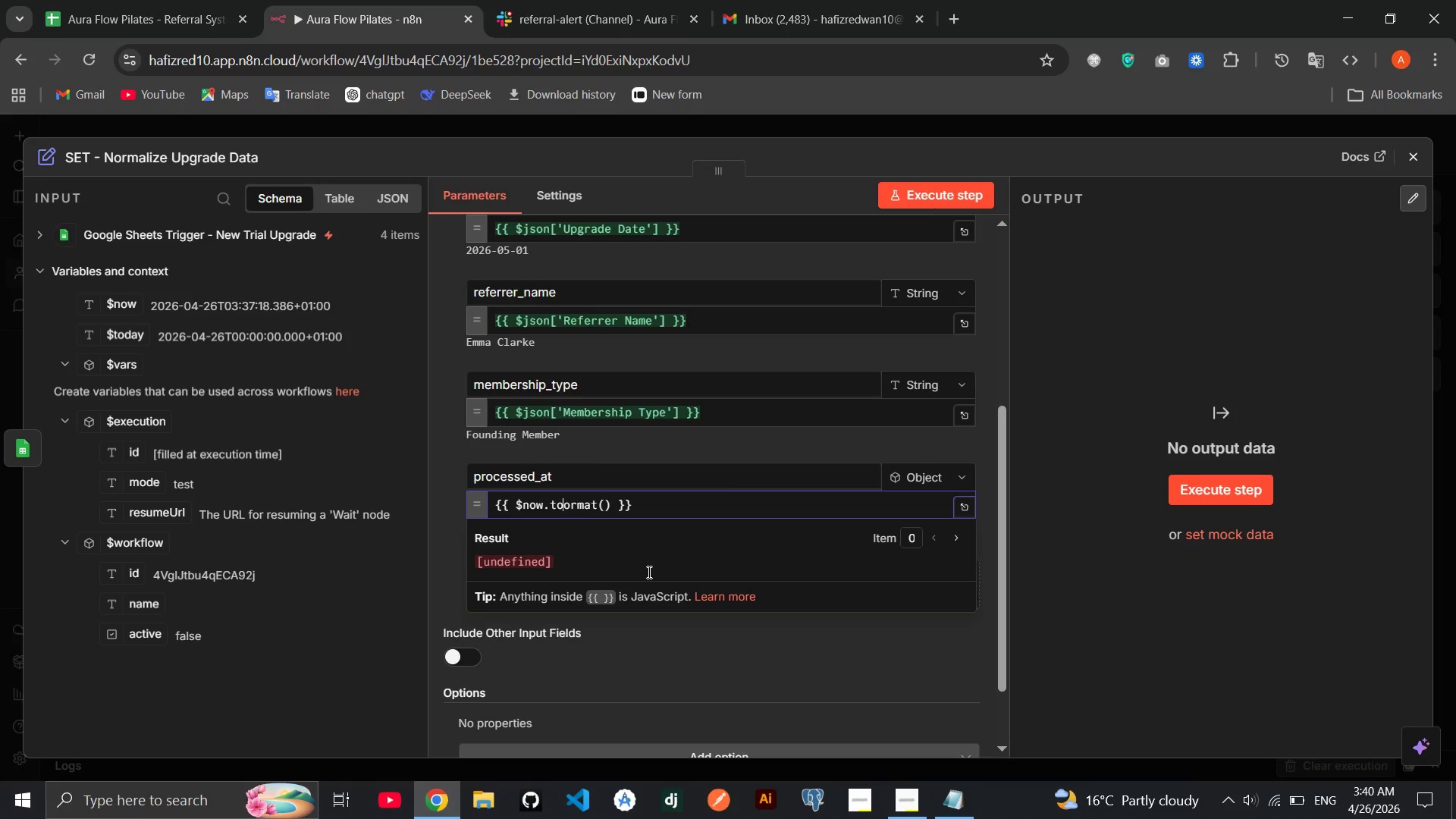 
key(Backspace)
 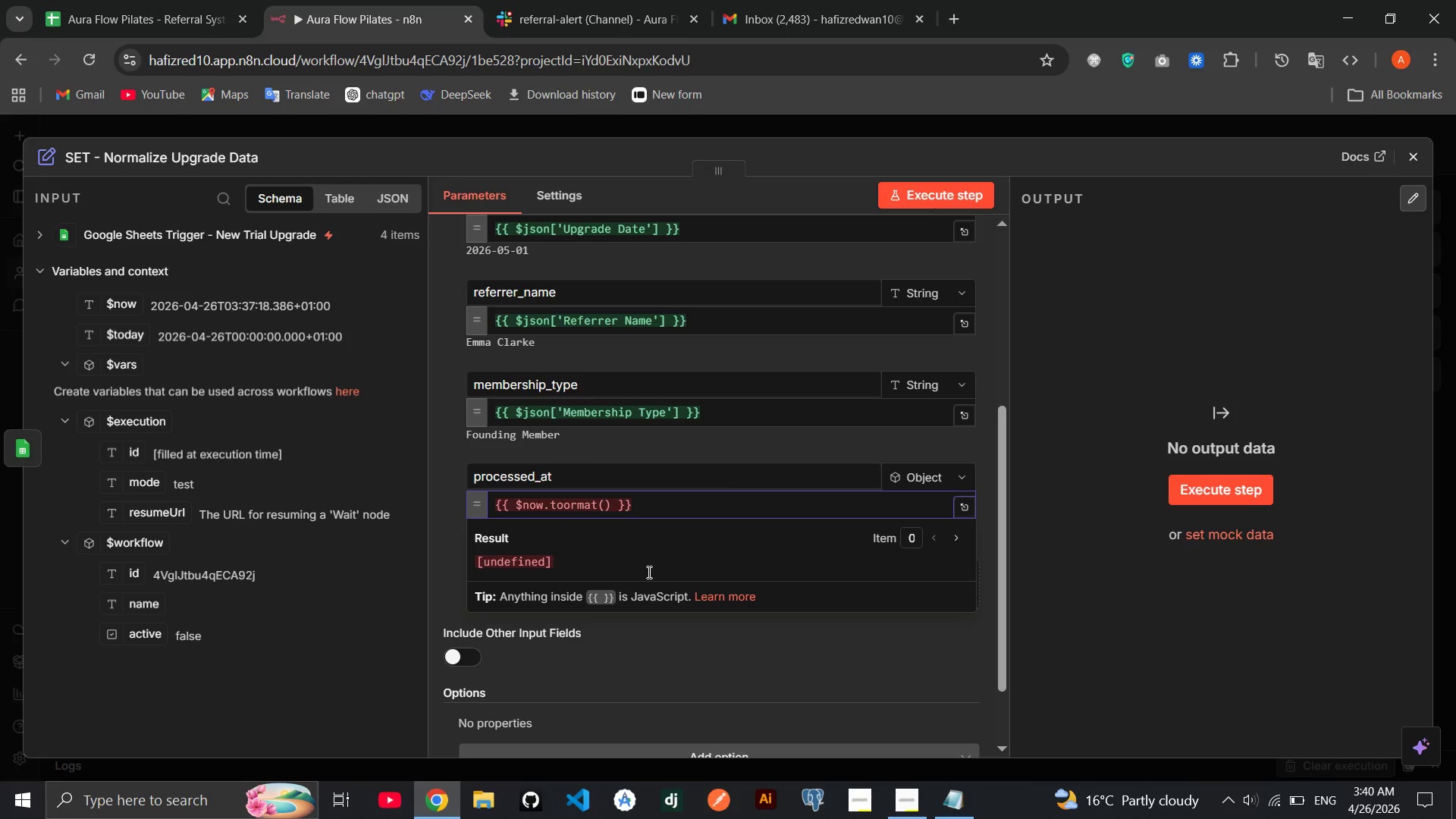 
key(CapsLock)
 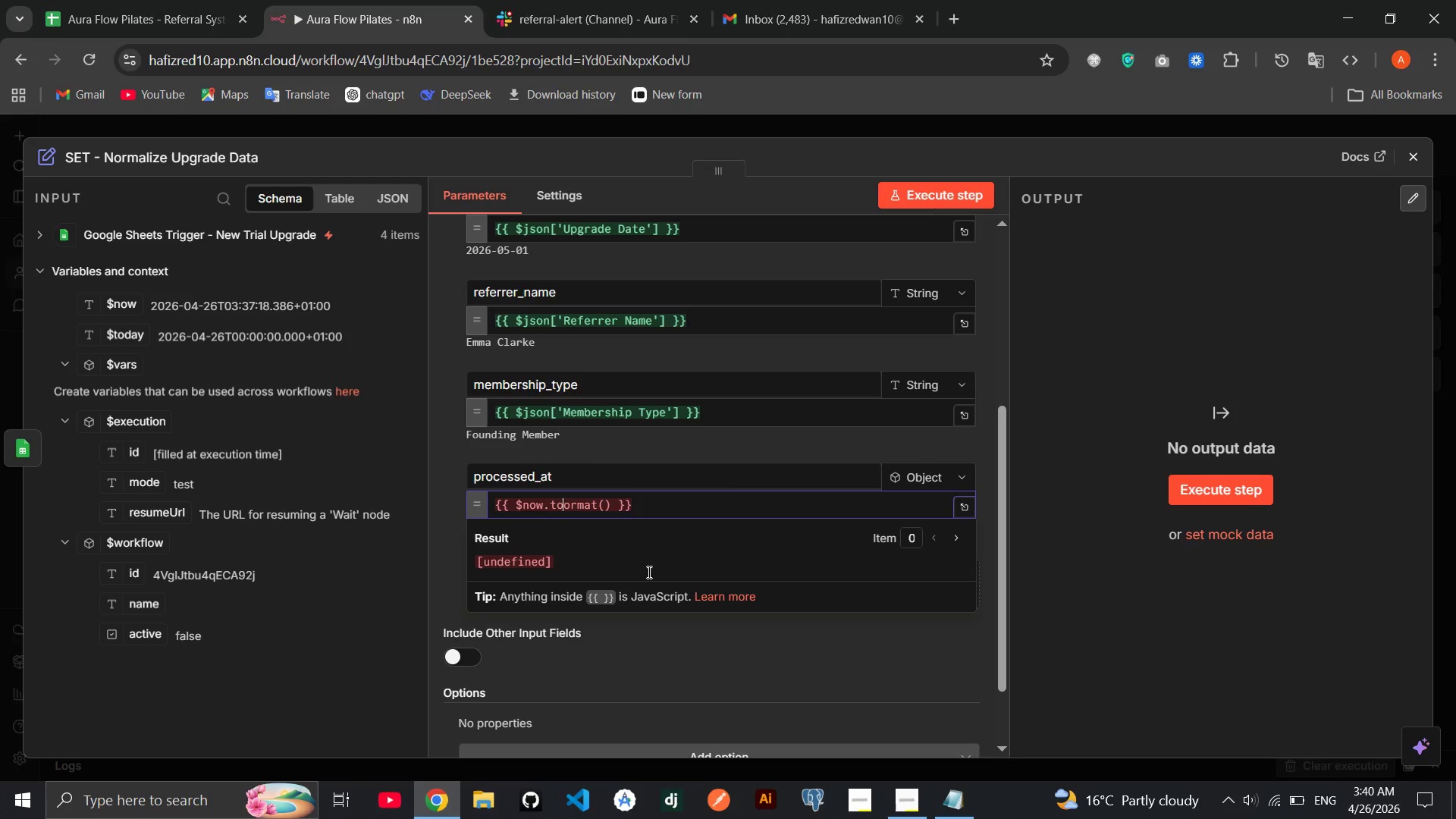 
key(F)
 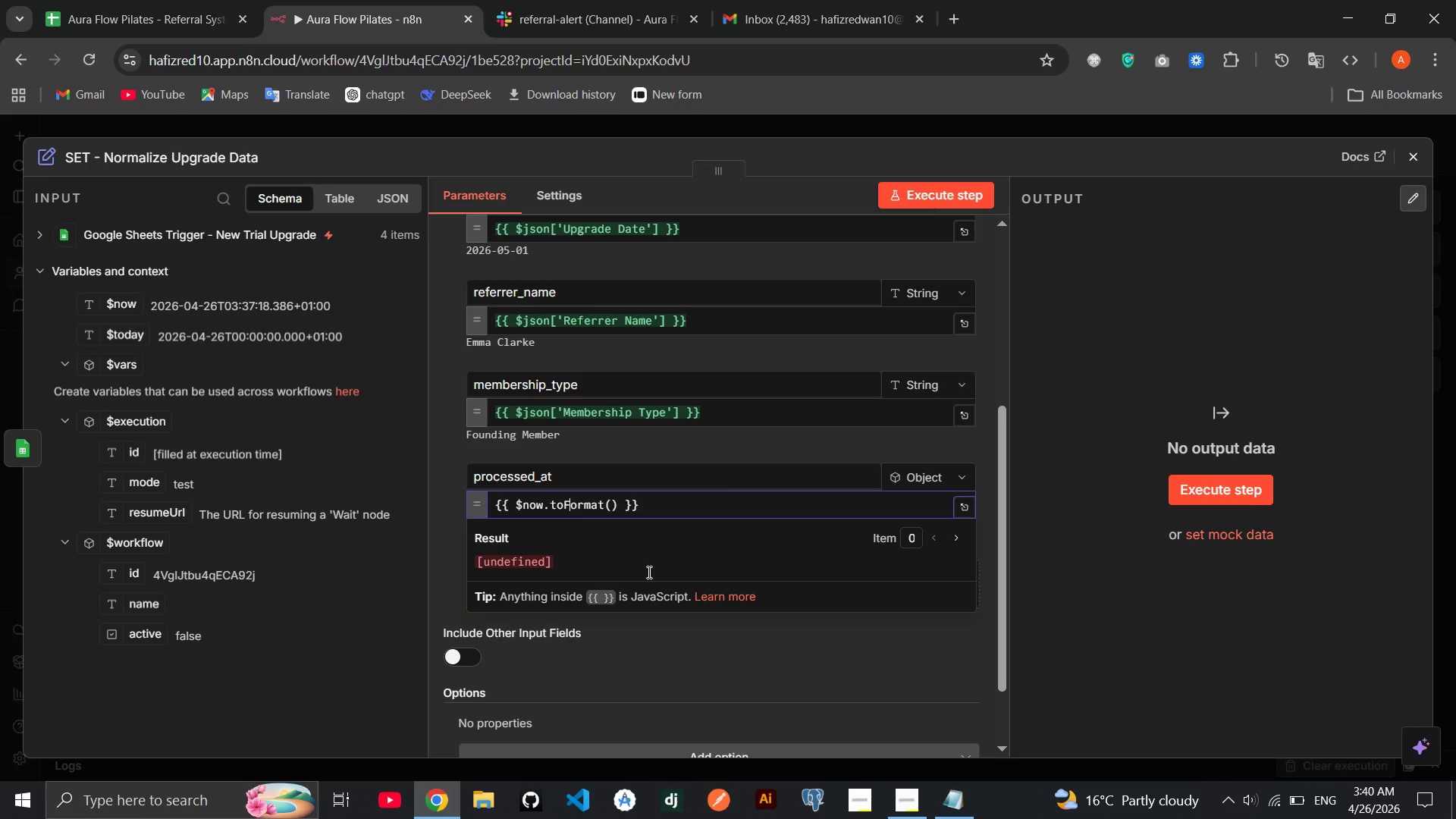 
key(CapsLock)
 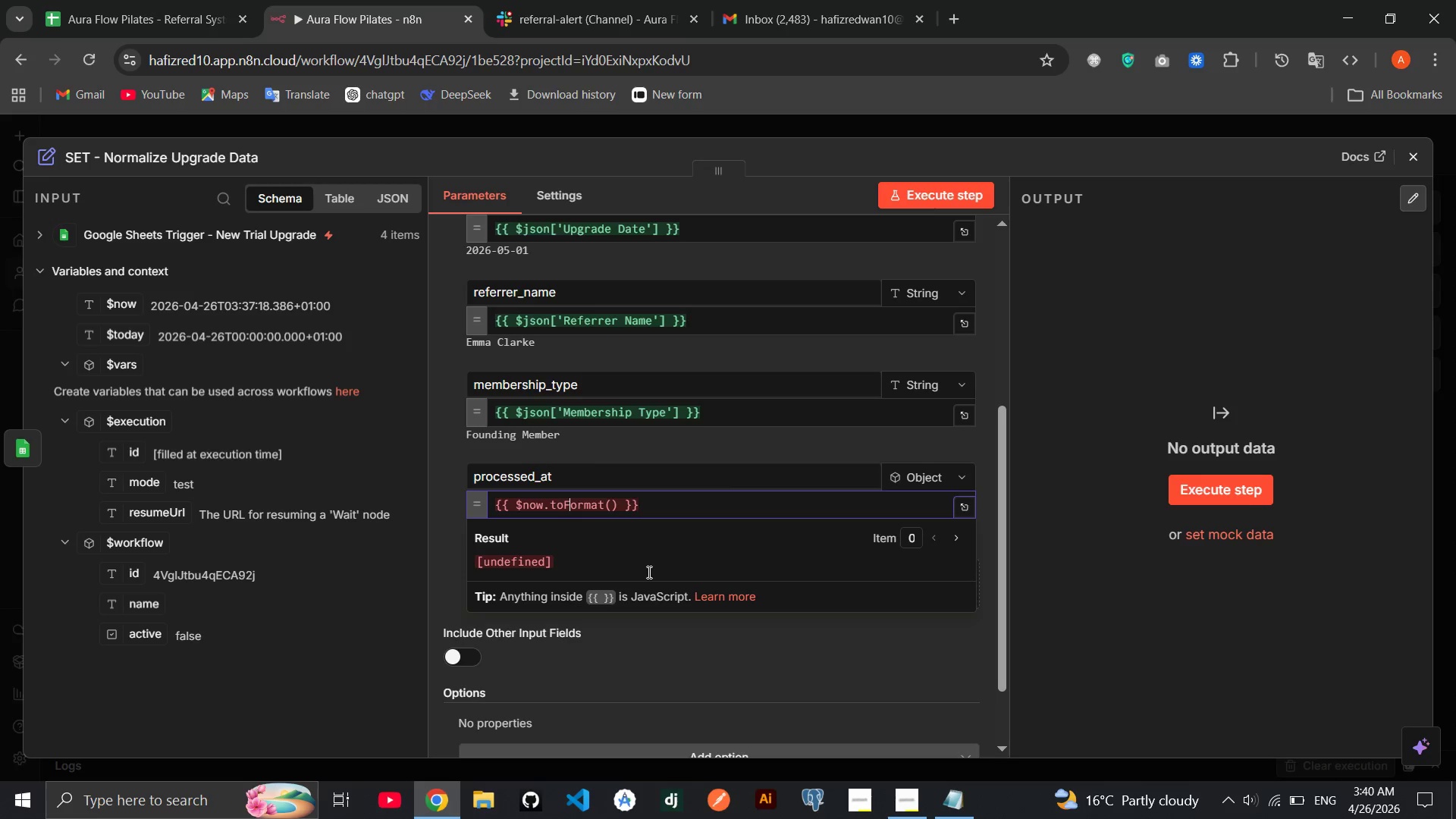 
hold_key(key=ArrowRight, duration=0.61)
 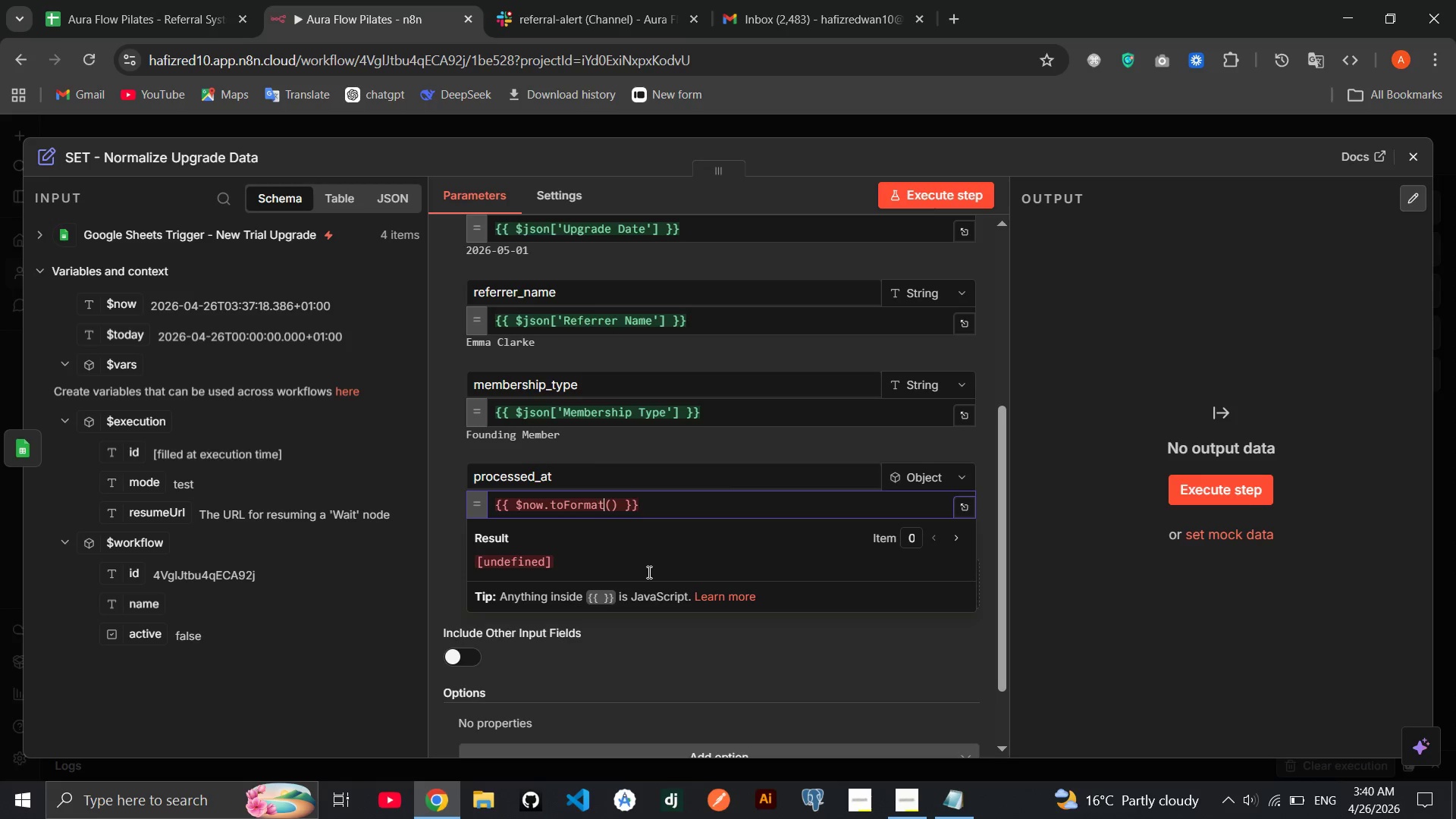 
key(ArrowRight)
 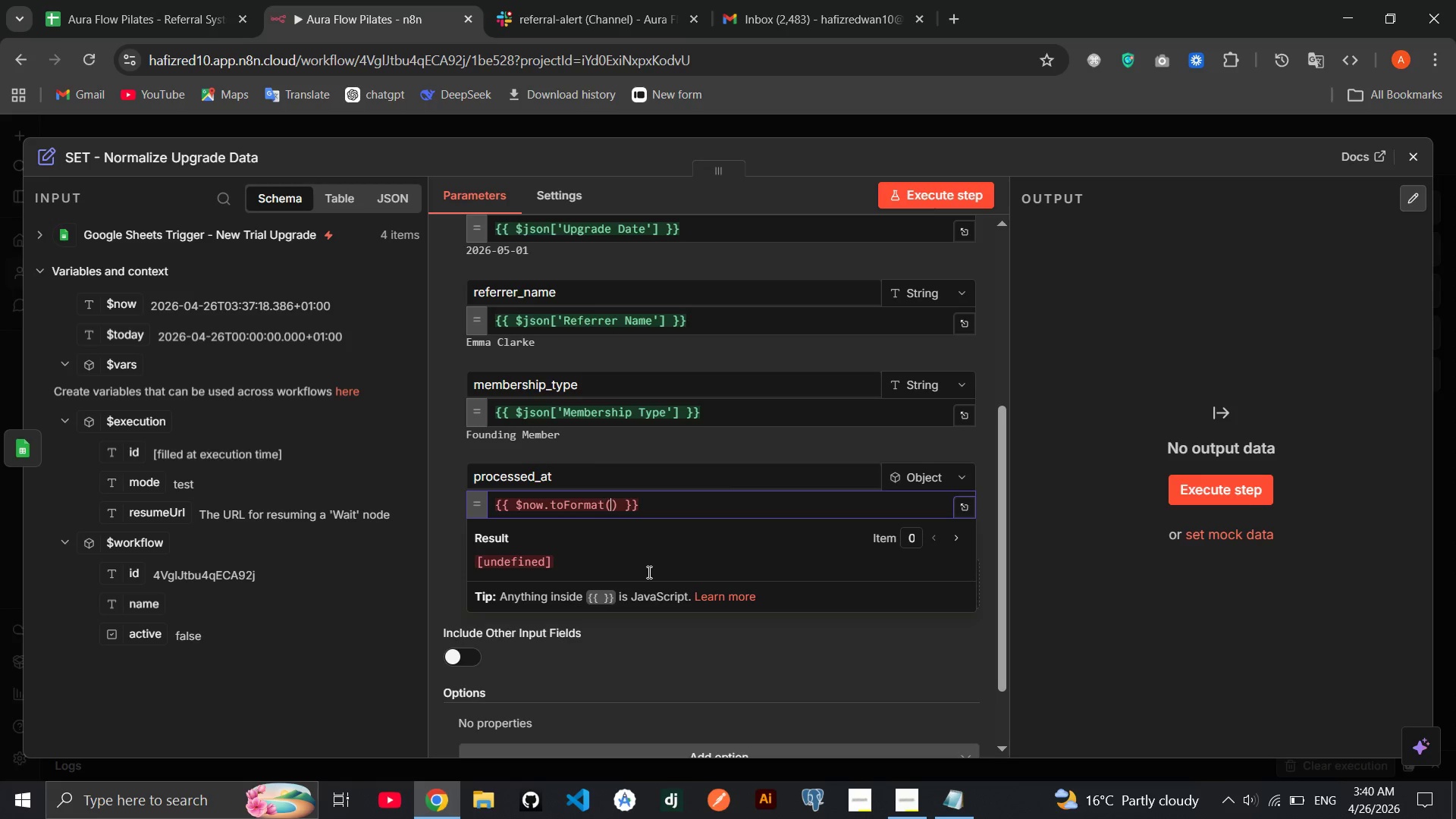 
key(ArrowRight)
 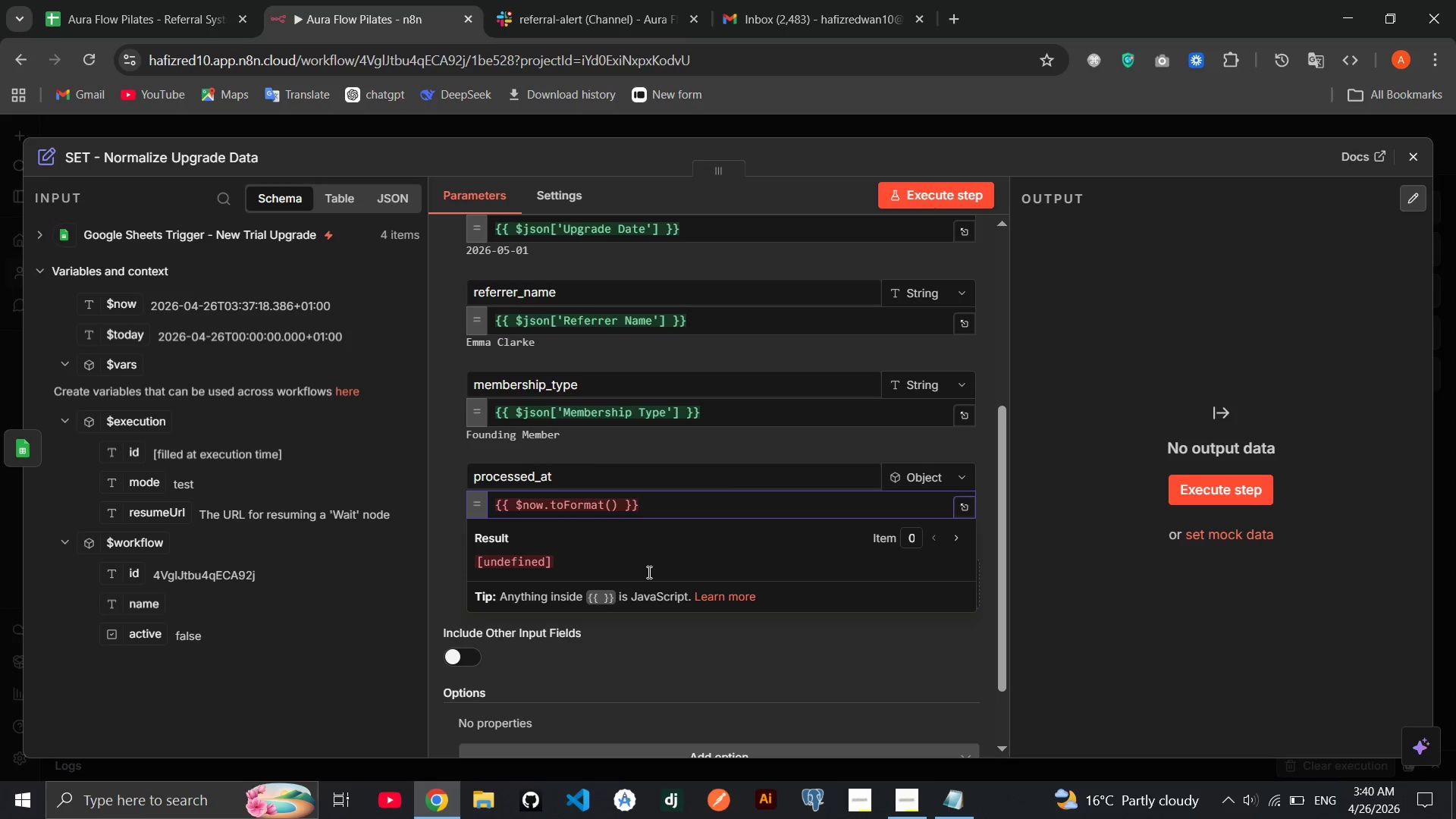 
type('yyyy-MM-)
 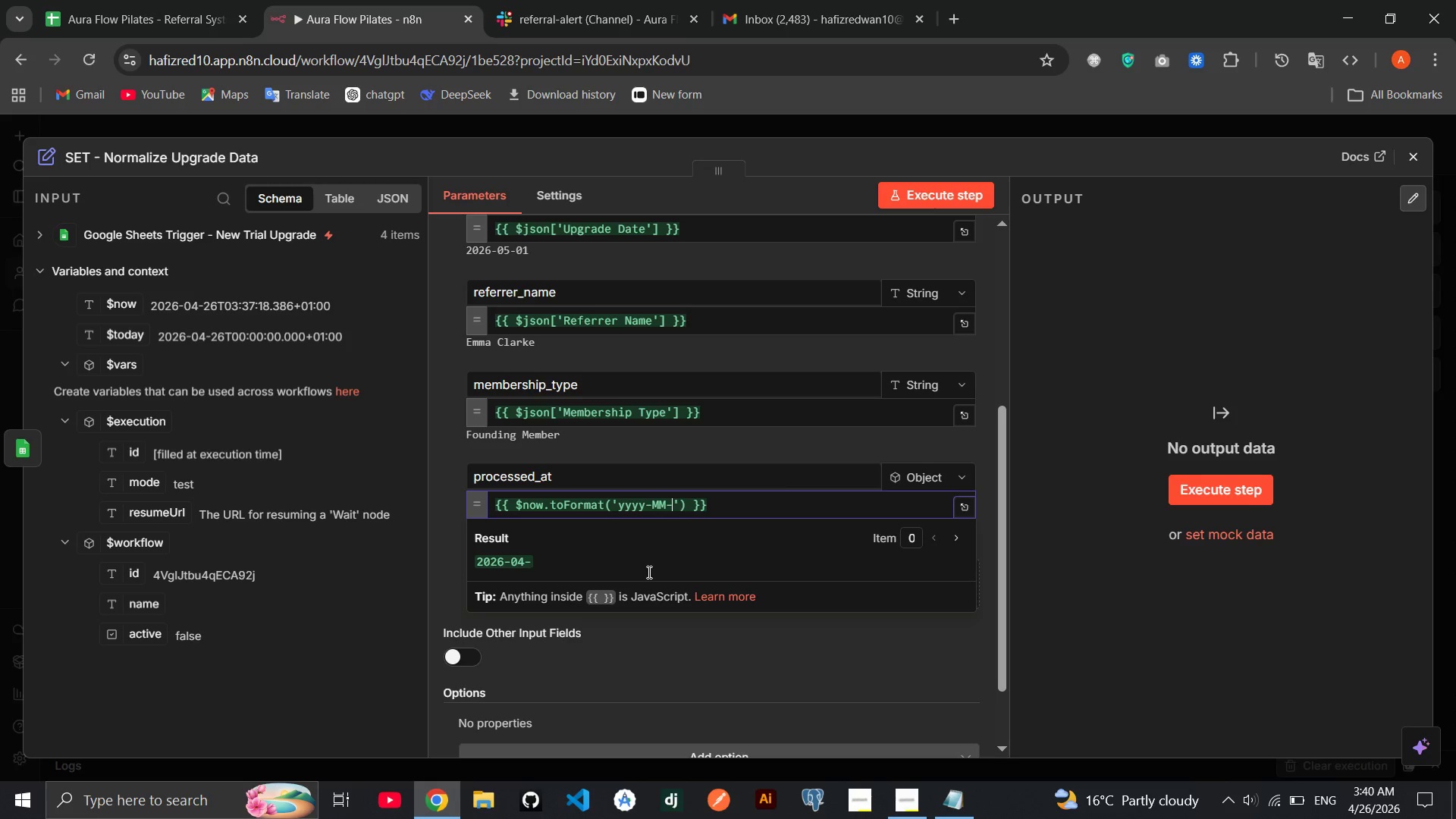 
type(dd HH:ss)
 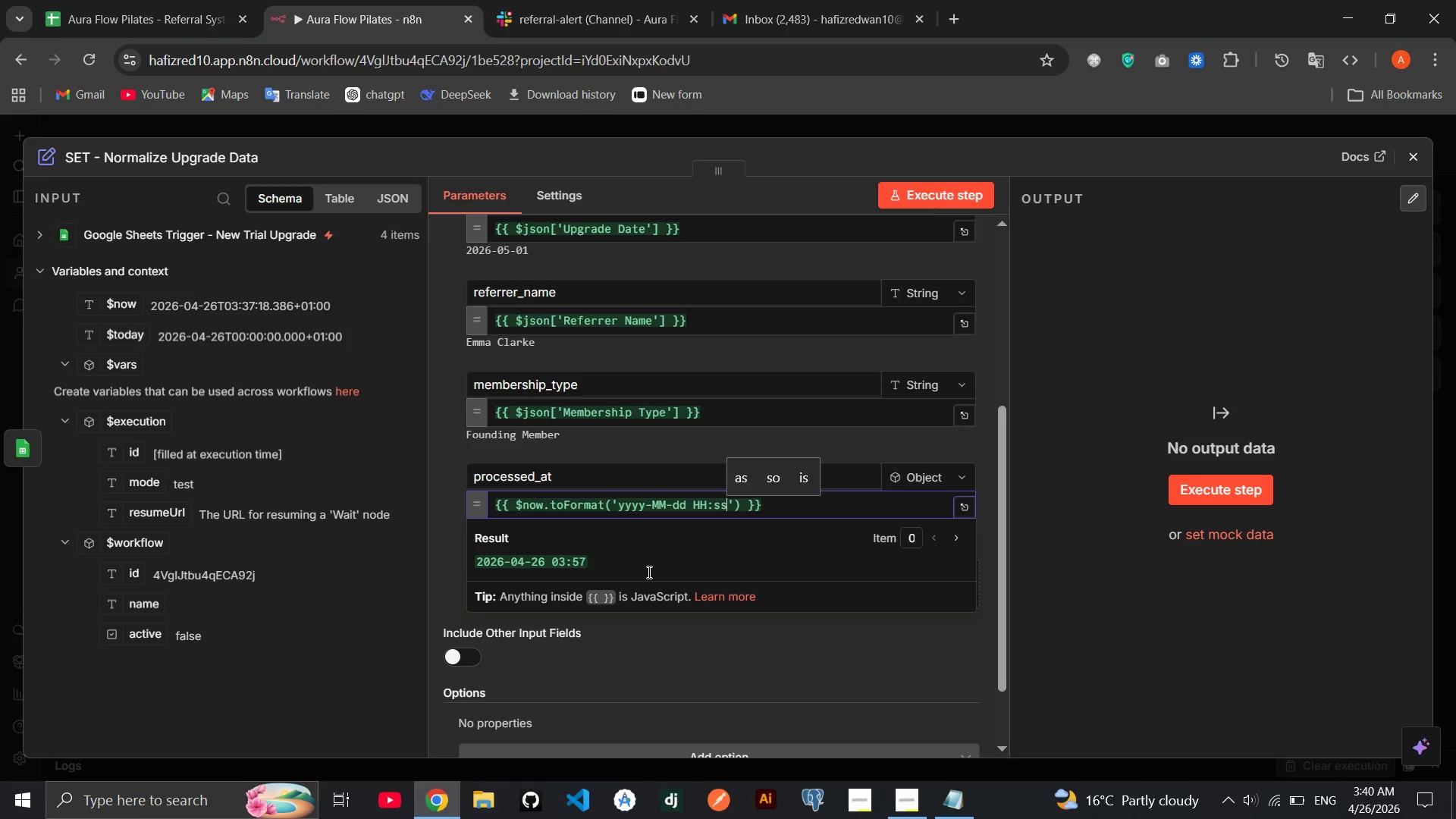 
left_click([658, 437])
 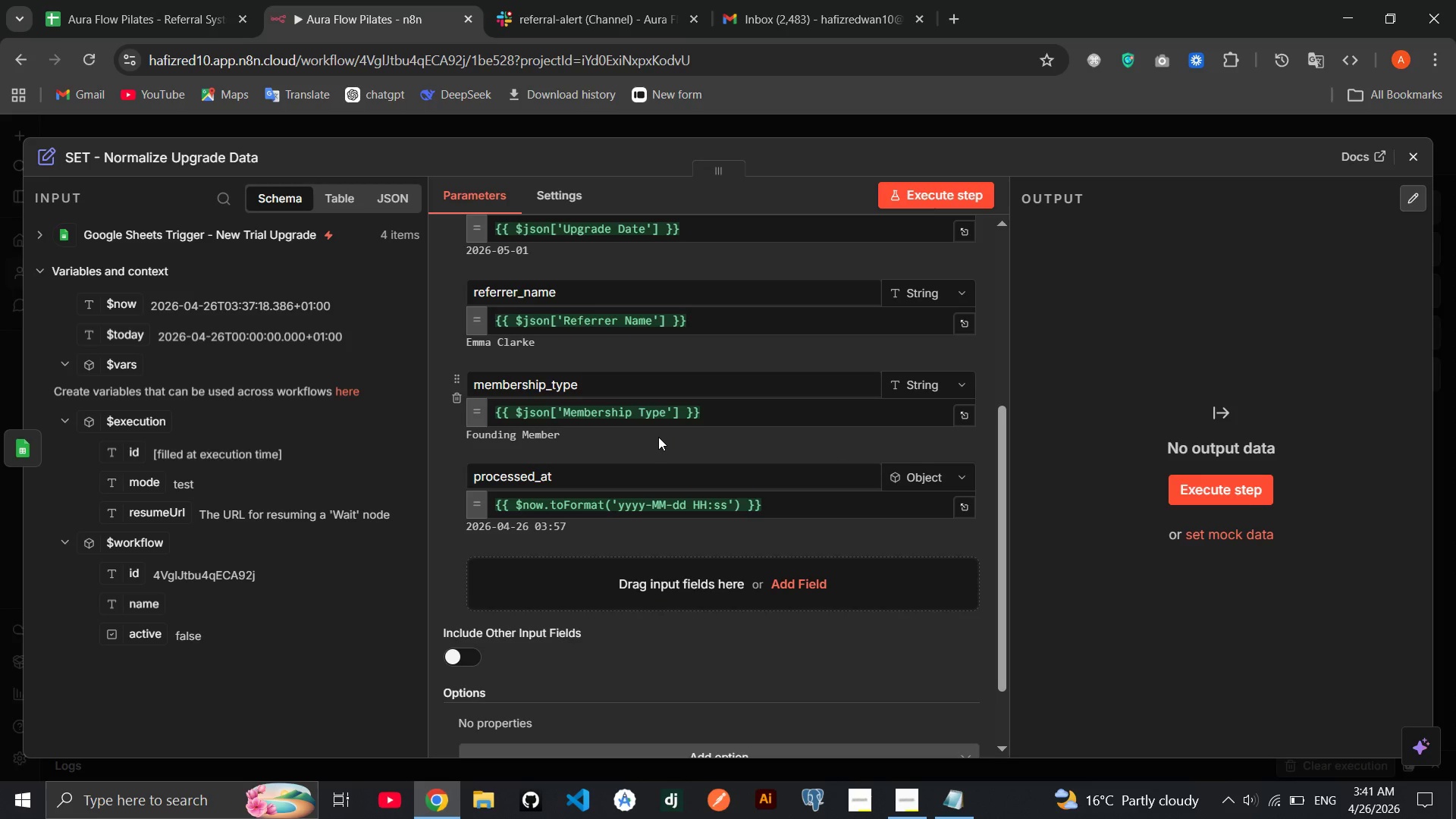 
wait(5.72)
 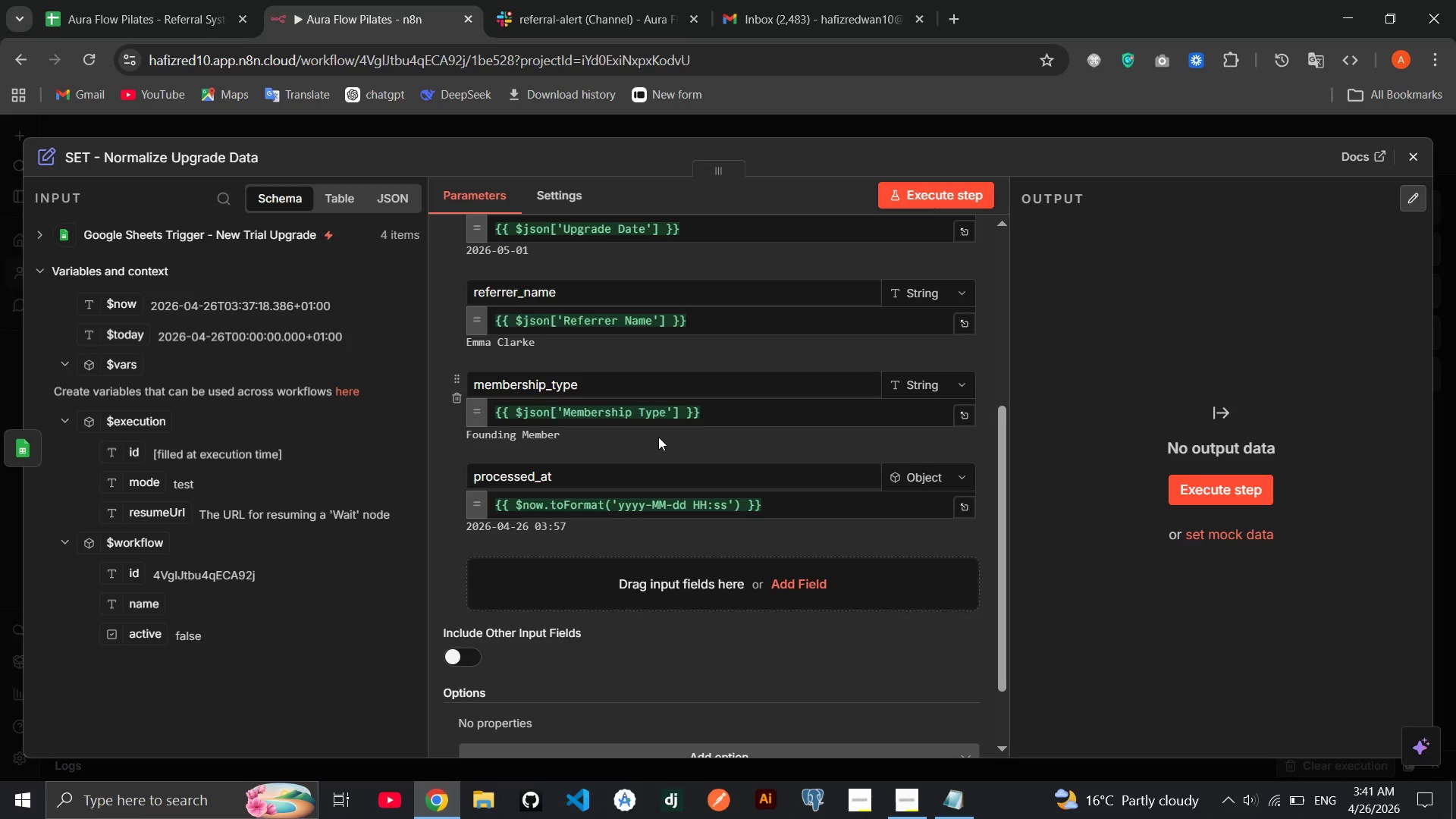 
left_click([1230, 491])
 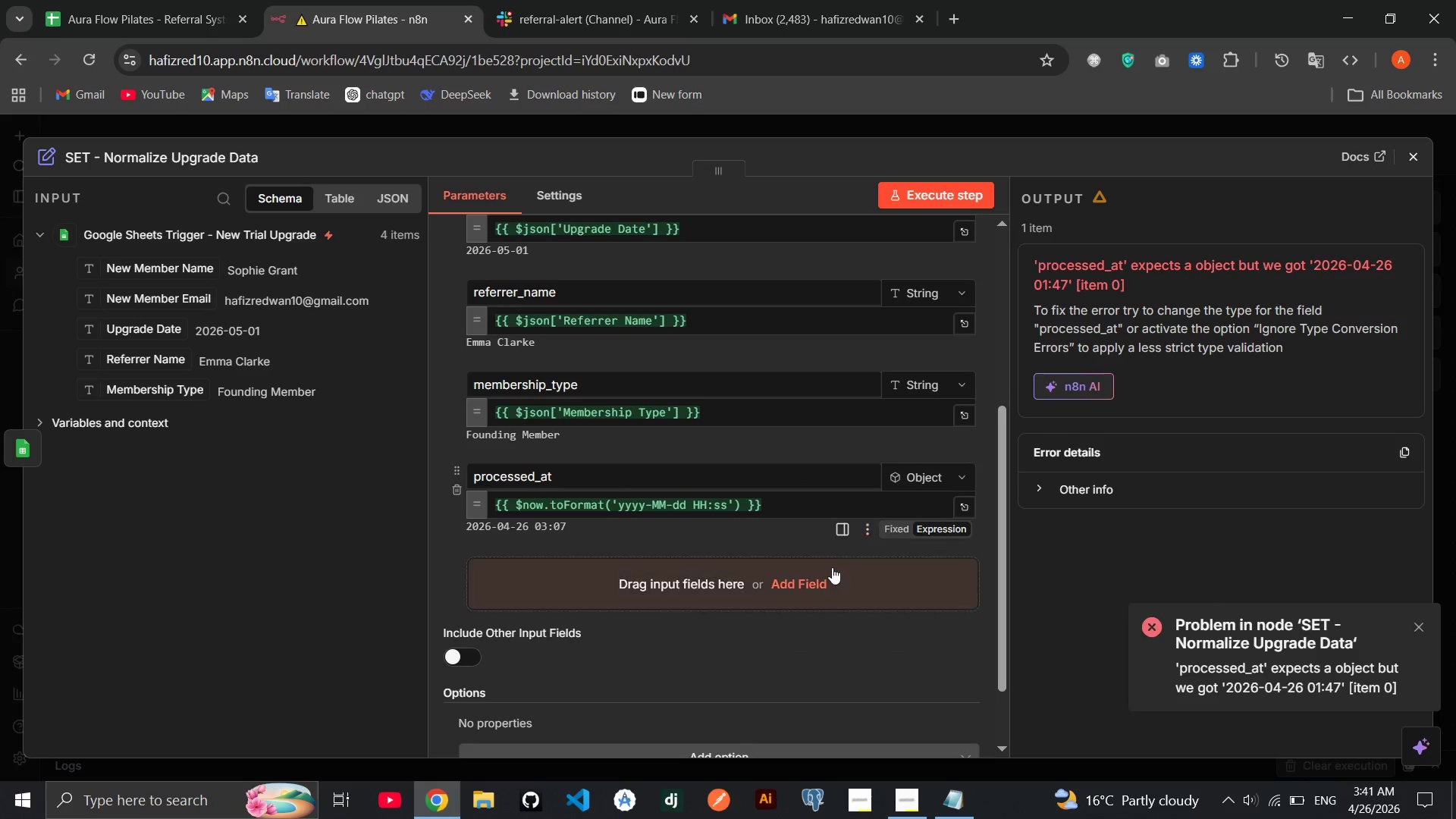 
wait(5.33)
 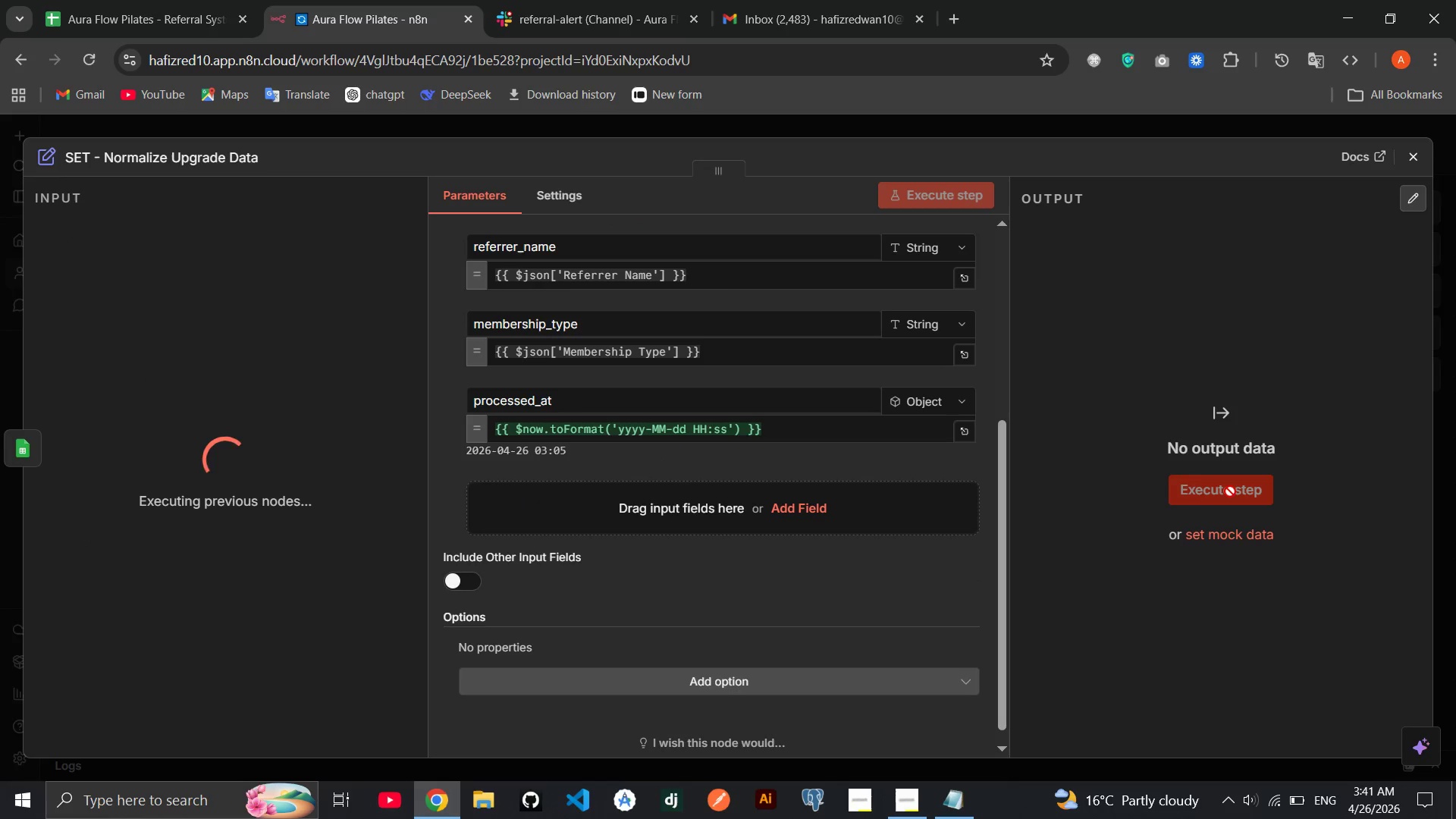 
left_click([937, 469])
 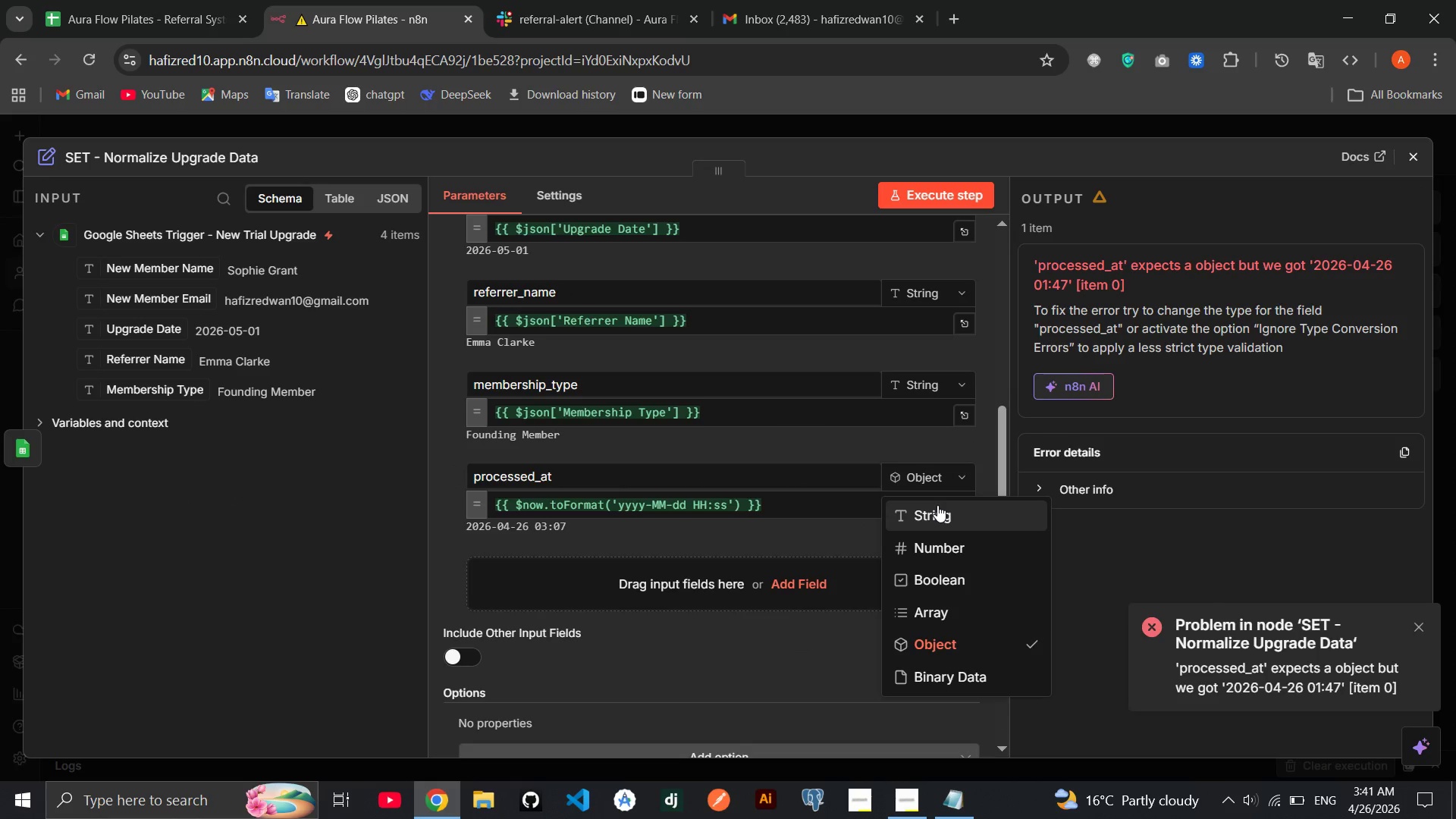 
left_click([937, 505])
 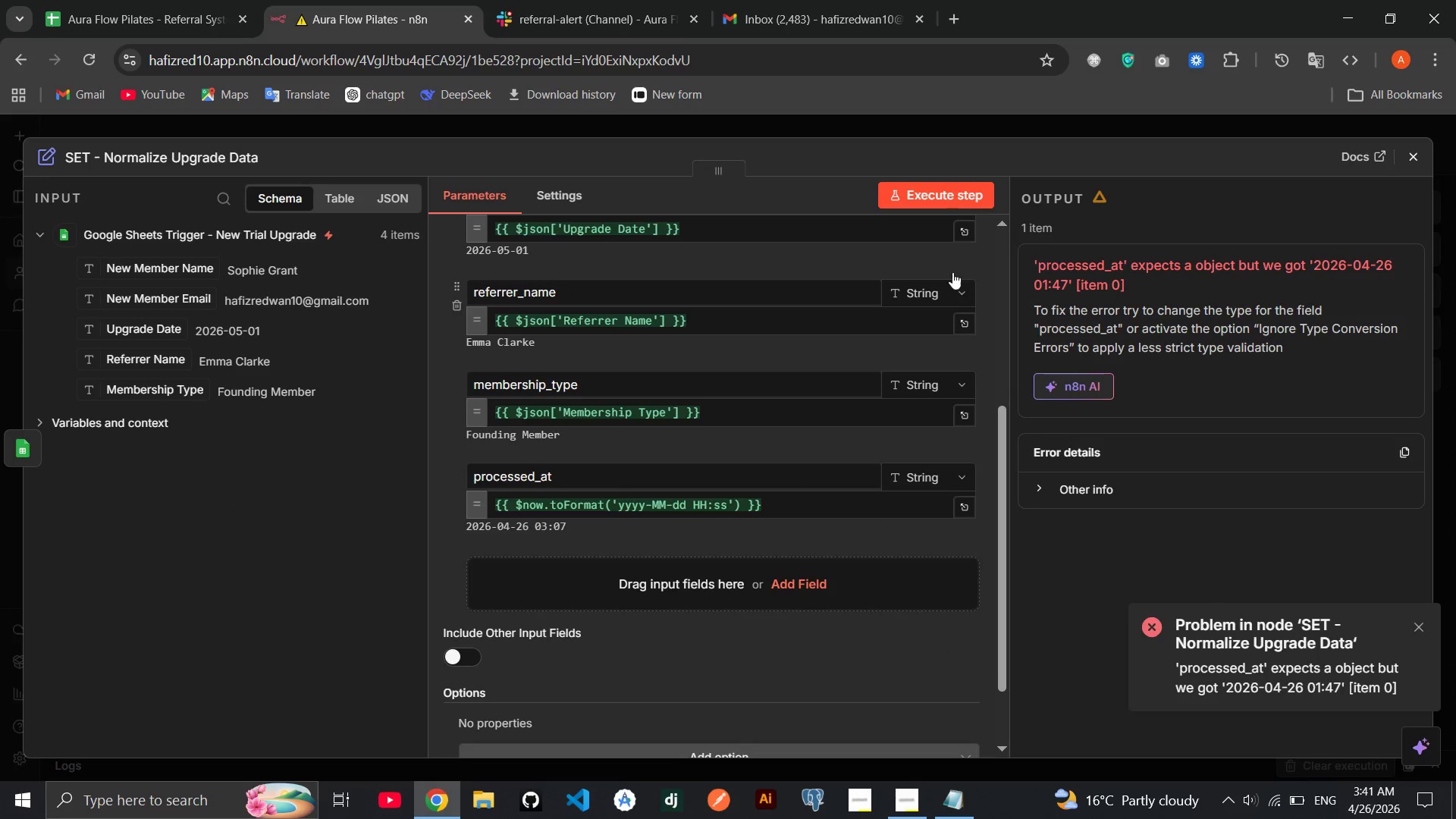 
left_click([945, 209])
 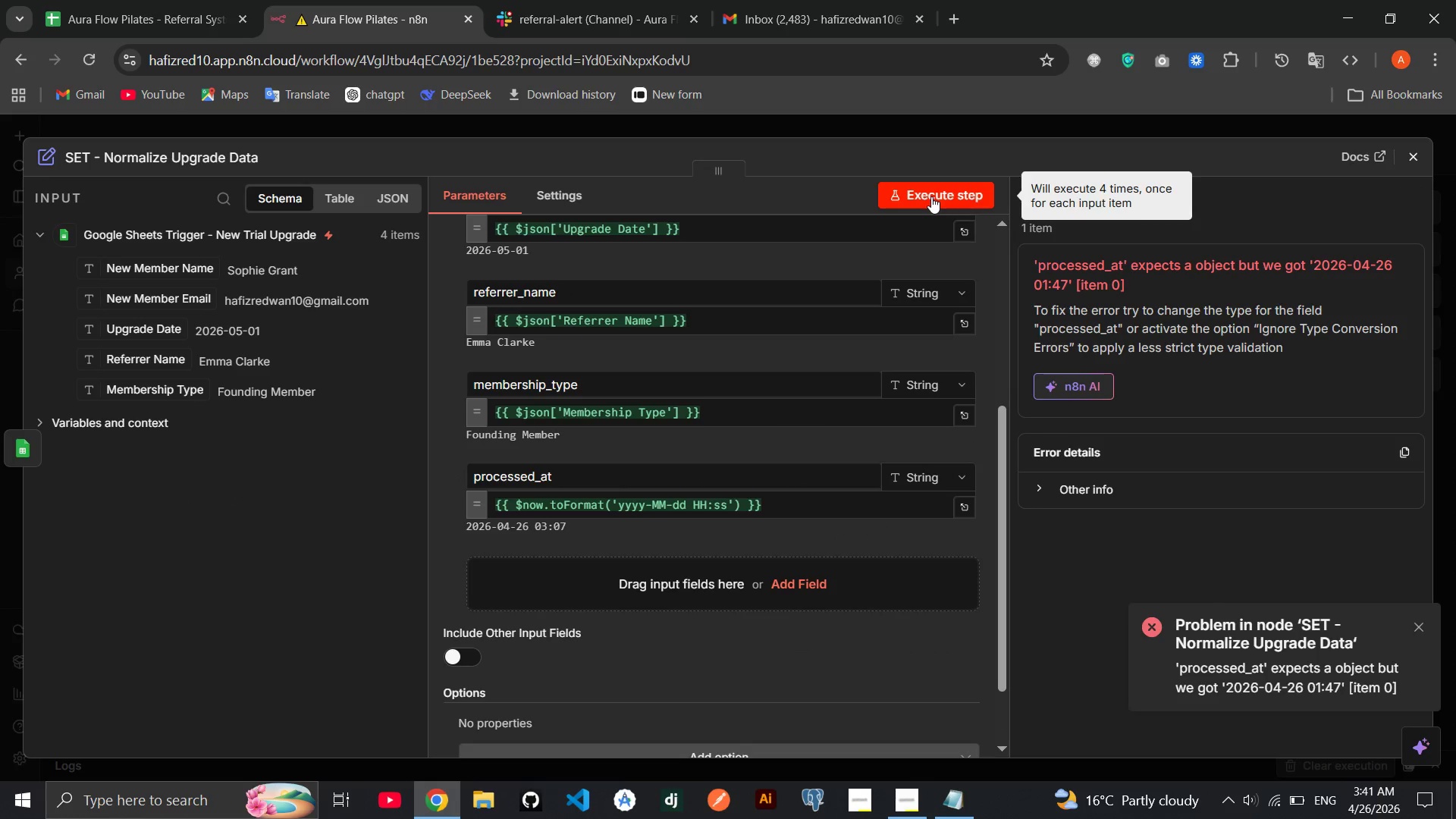 
left_click([931, 196])
 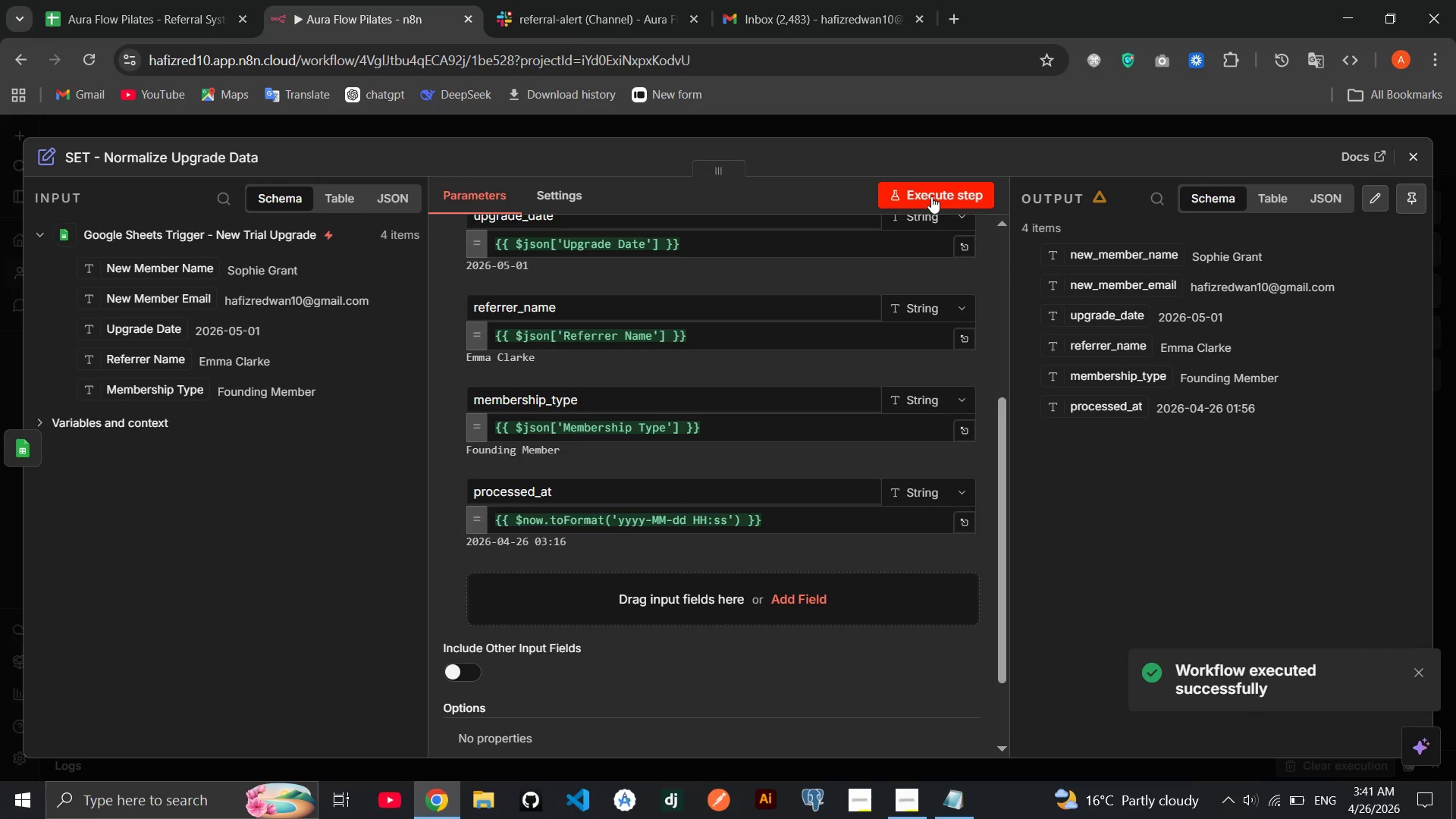 
wait(8.41)
 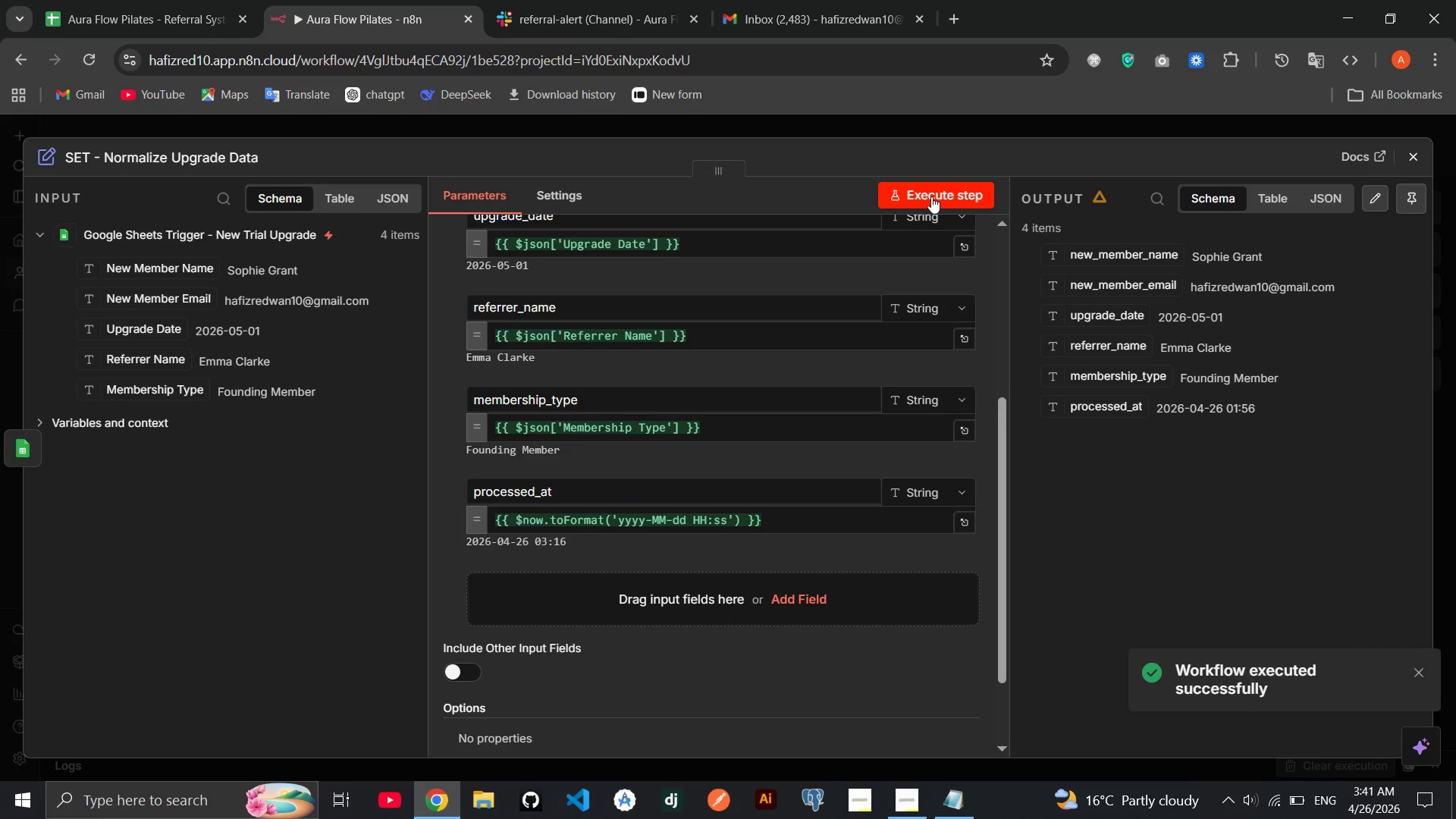 
left_click([1406, 160])
 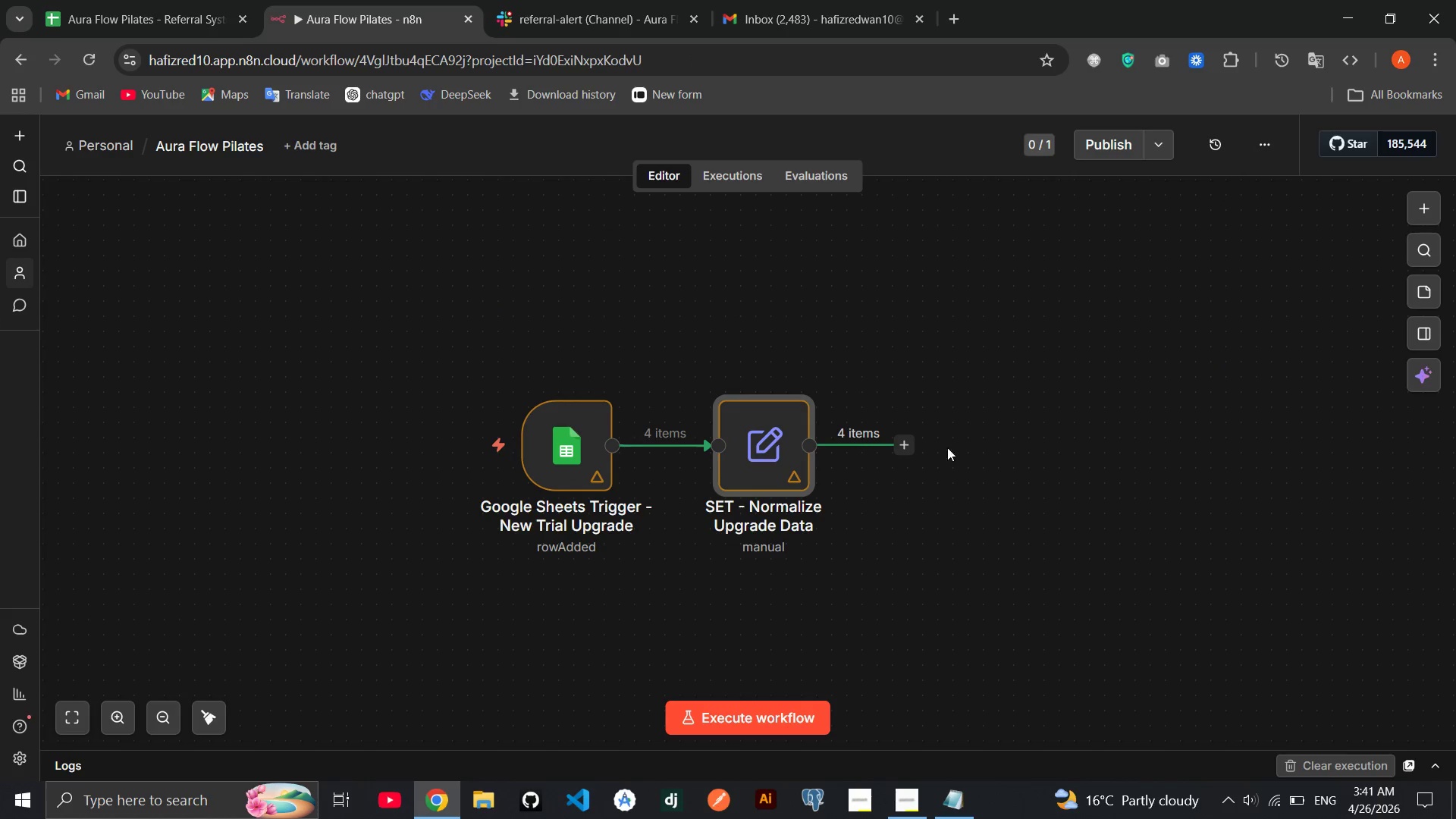 
left_click([901, 449])
 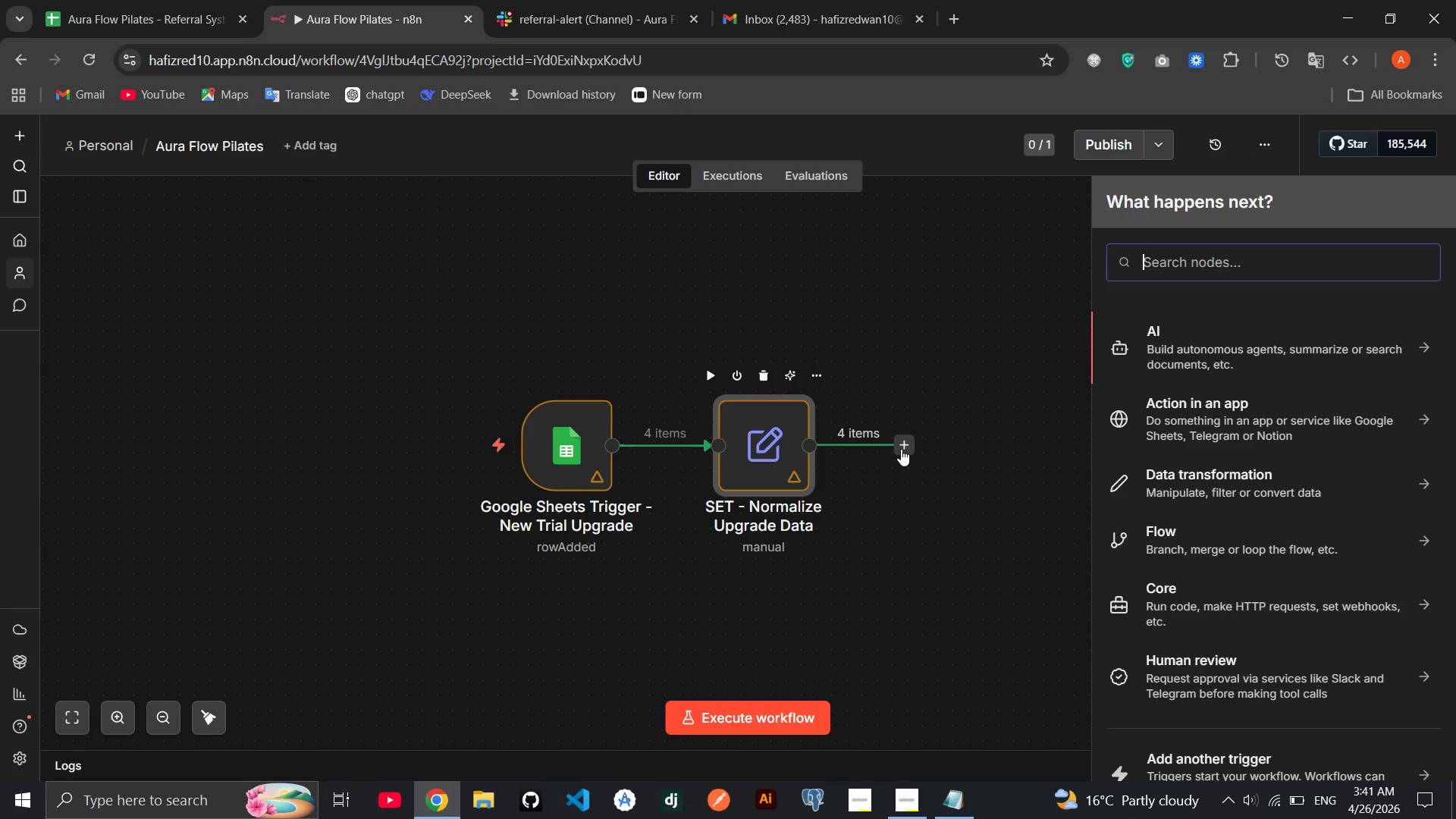 
type(if)
 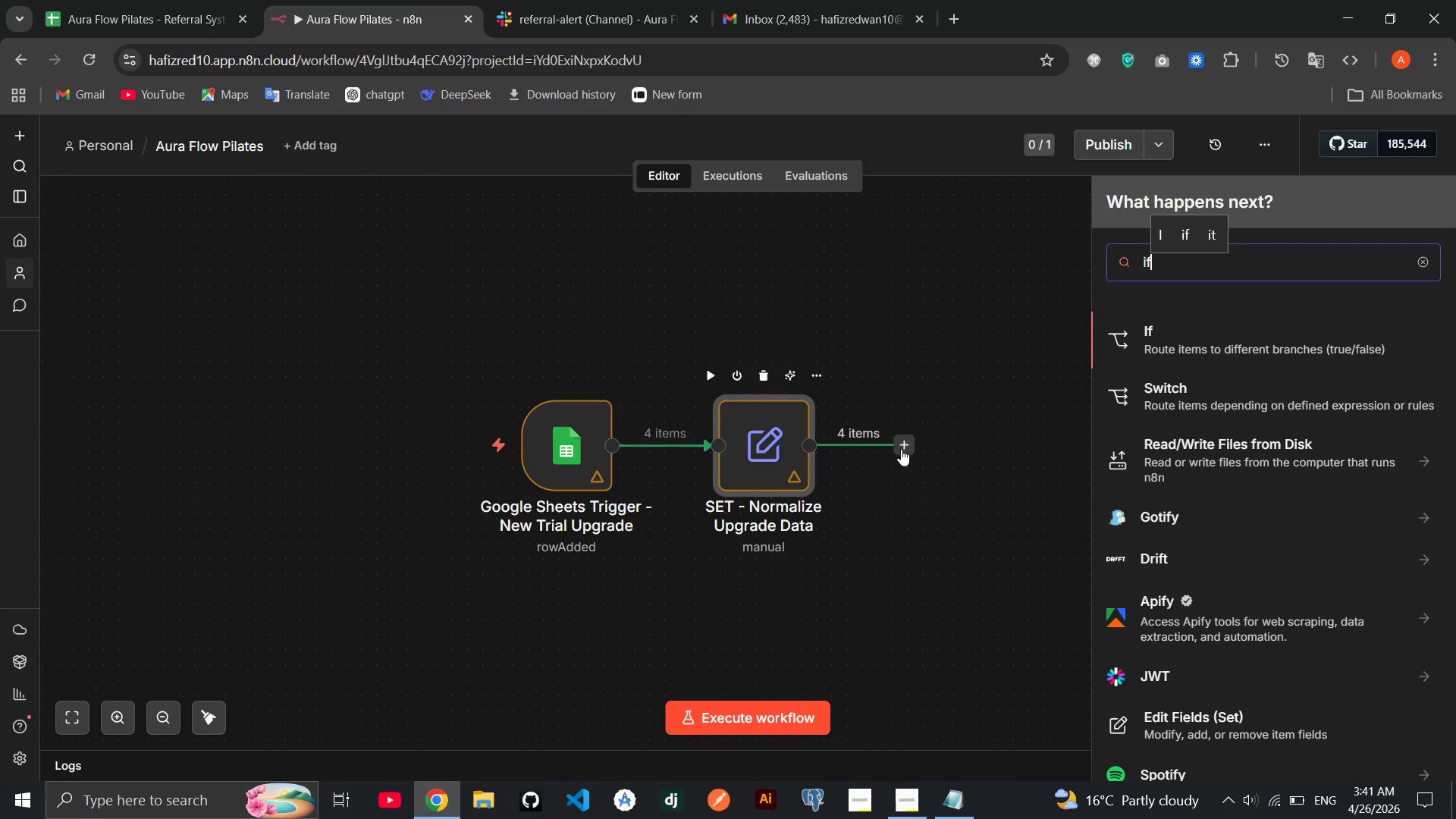 
key(Enter)
 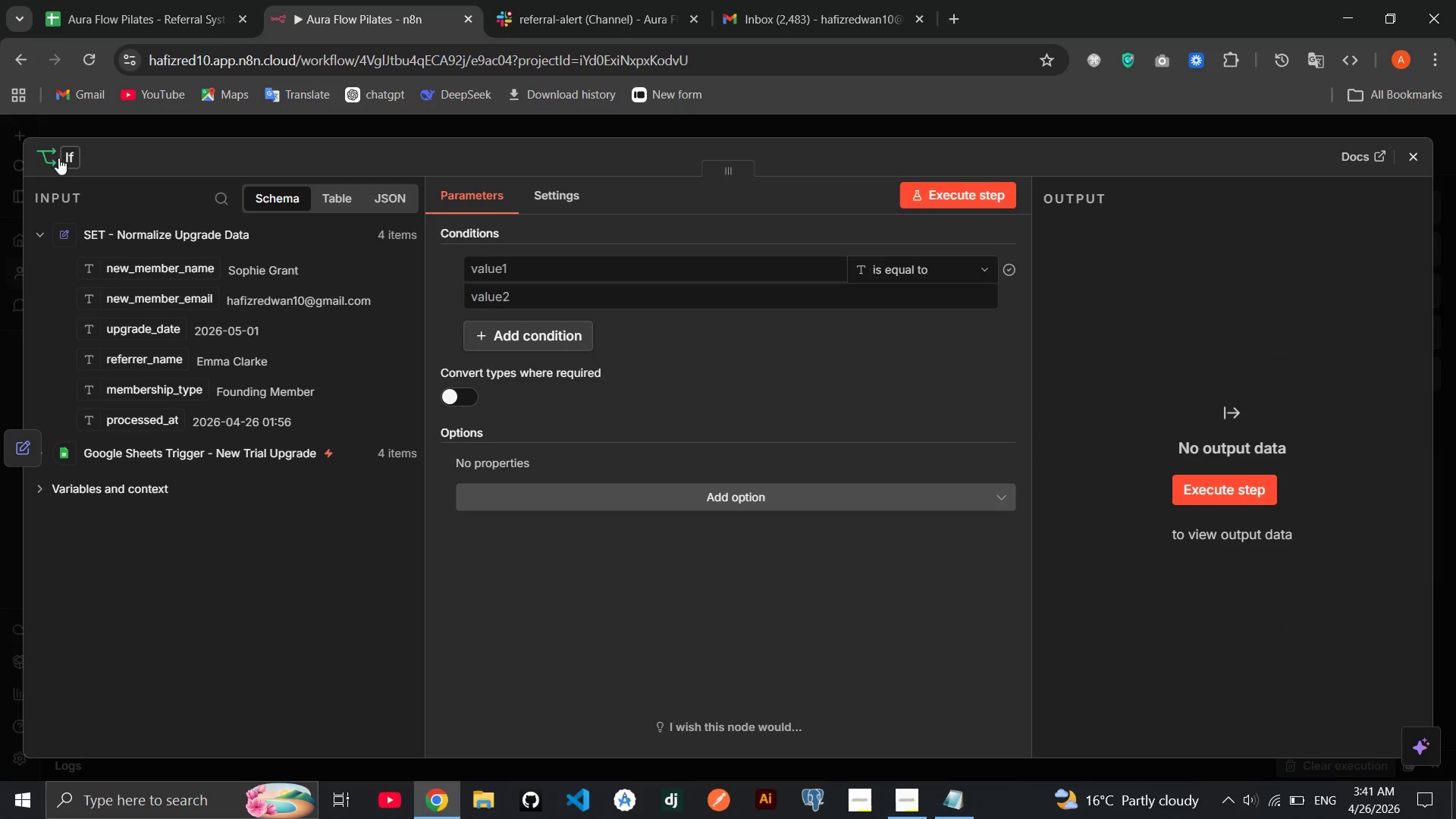 
wait(7.01)
 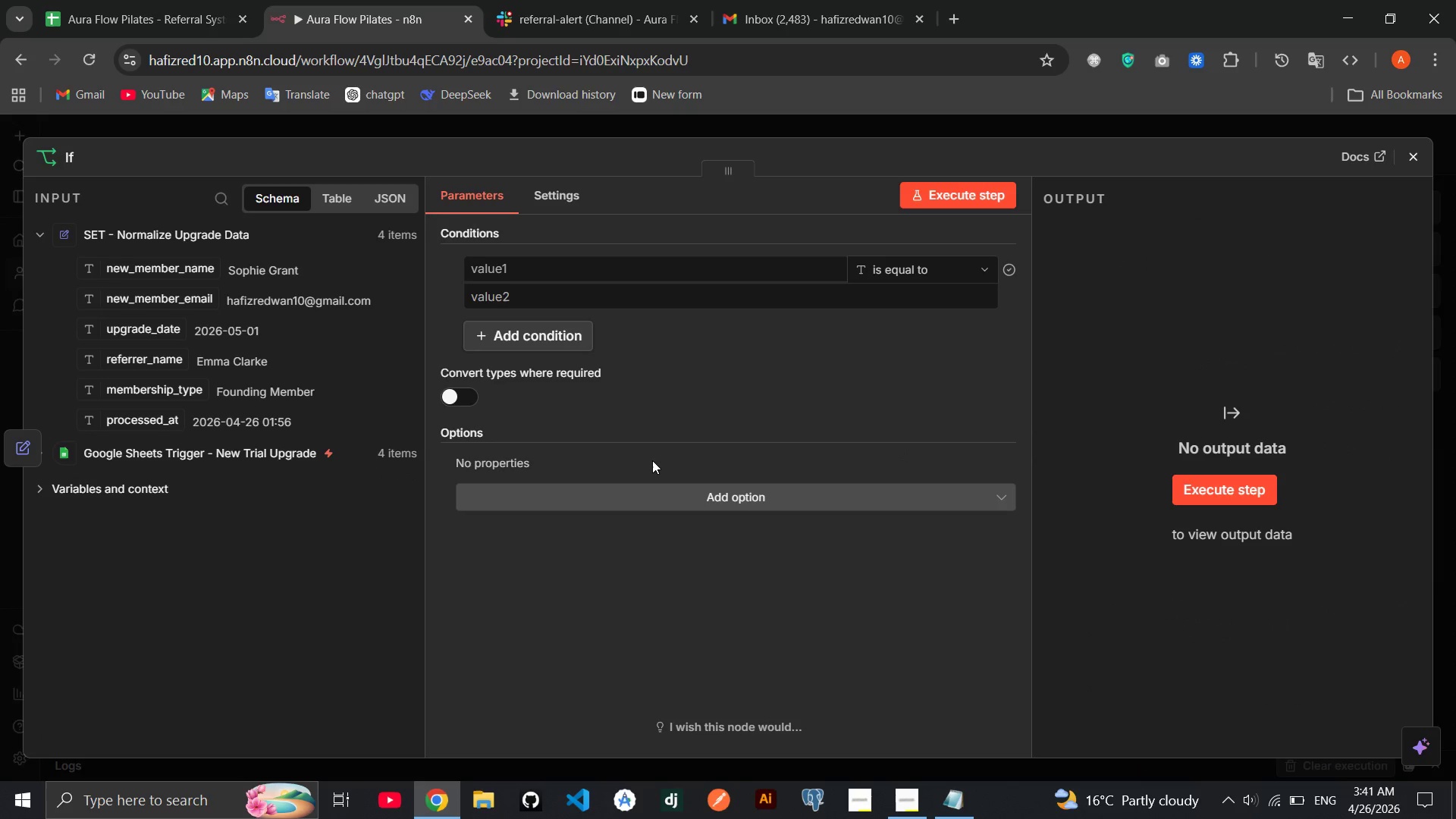 
left_click([60, 159])
 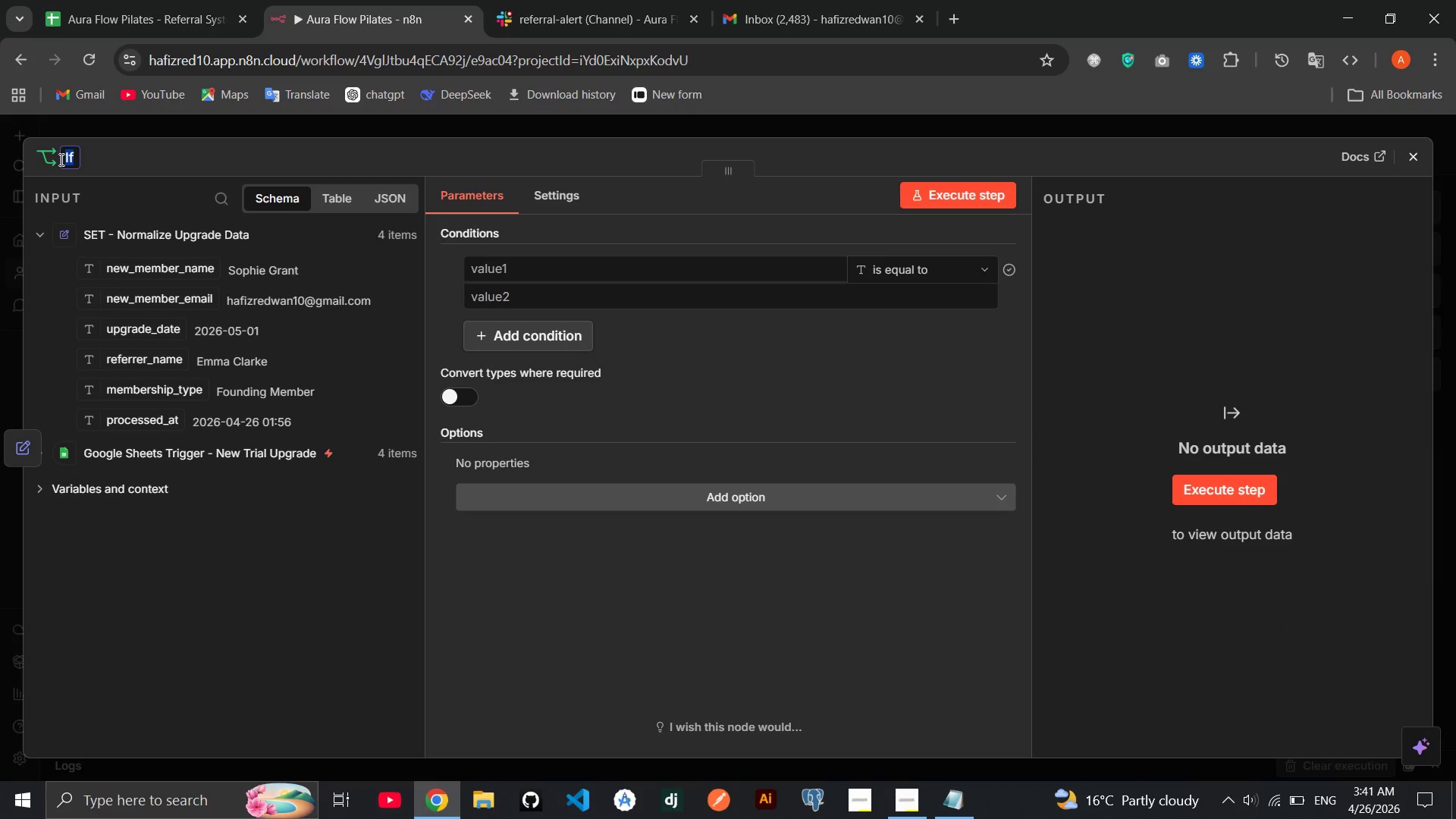 
type(IF - IS)
 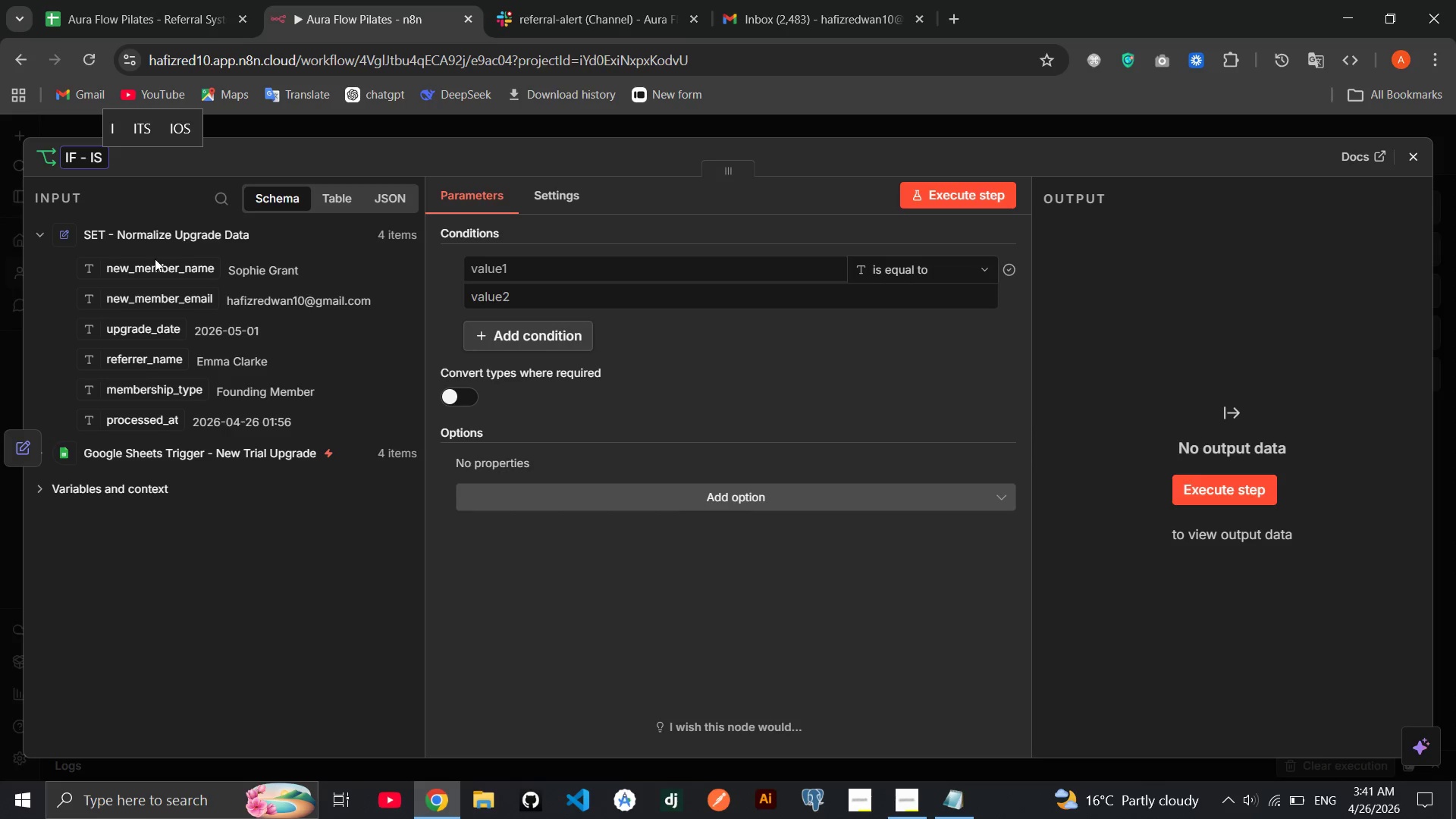 
wait(11.16)
 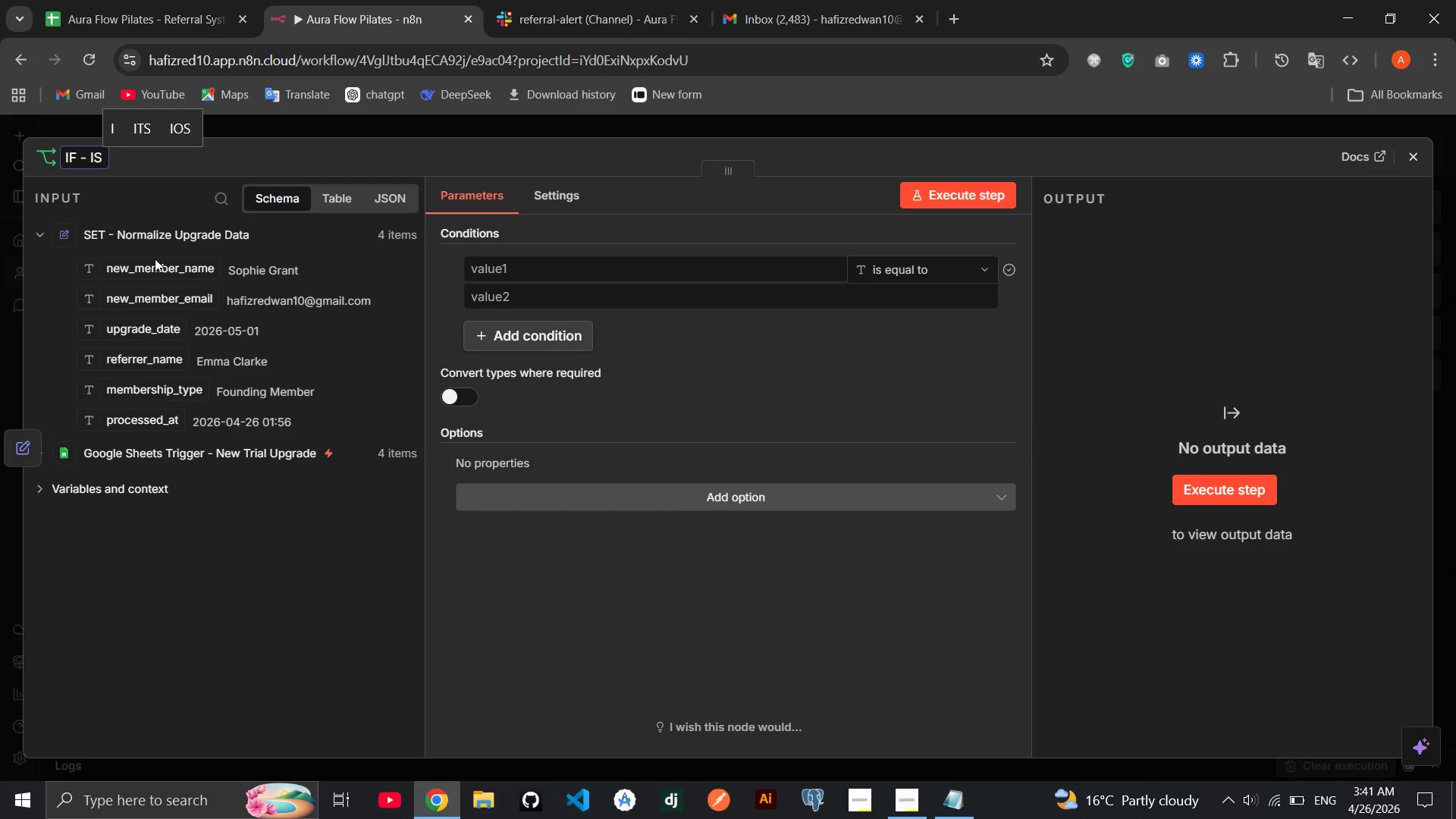 
left_click_drag(start_coordinate=[149, 360], to_coordinate=[480, 268])
 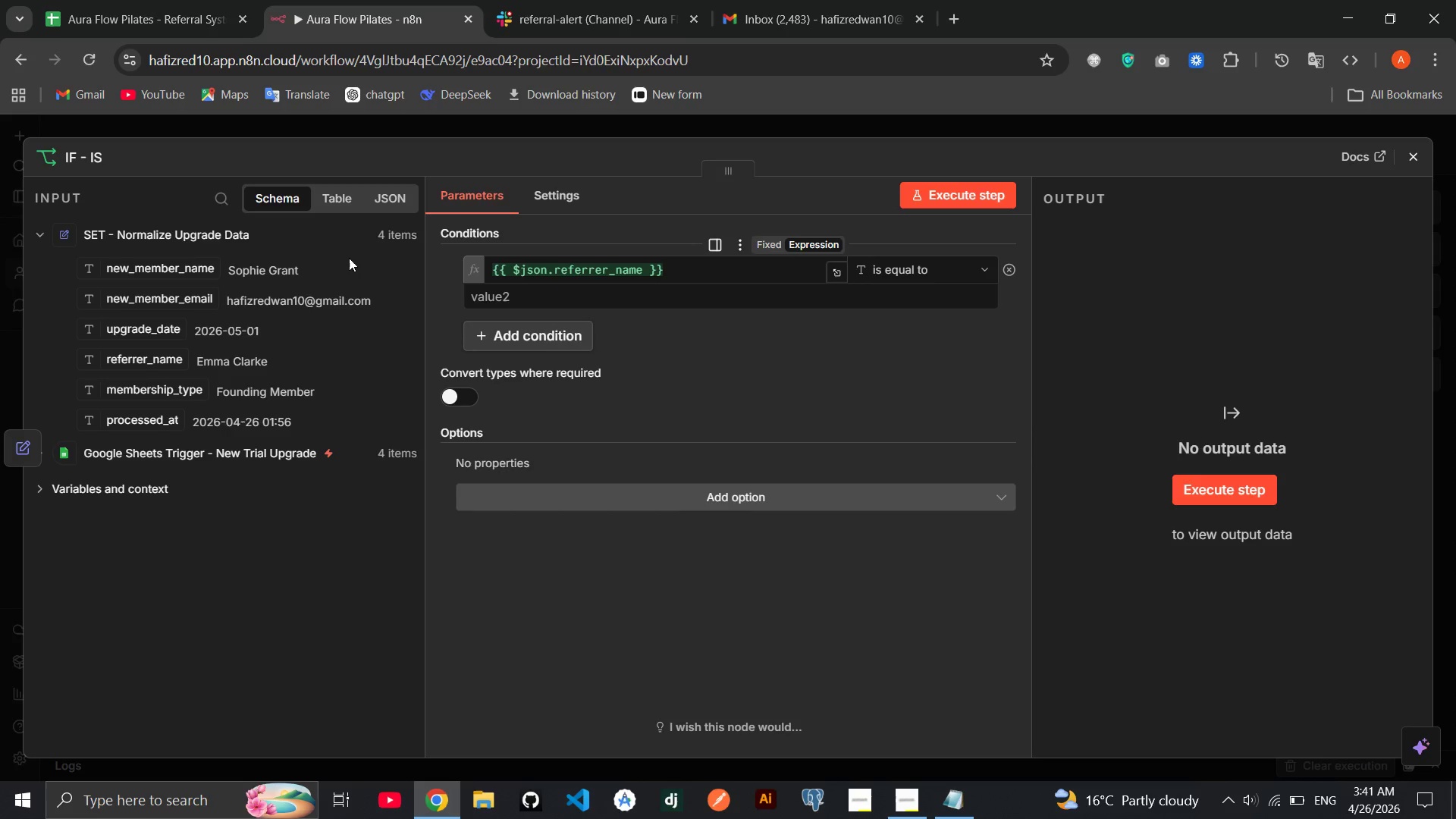 
left_click([106, 158])
 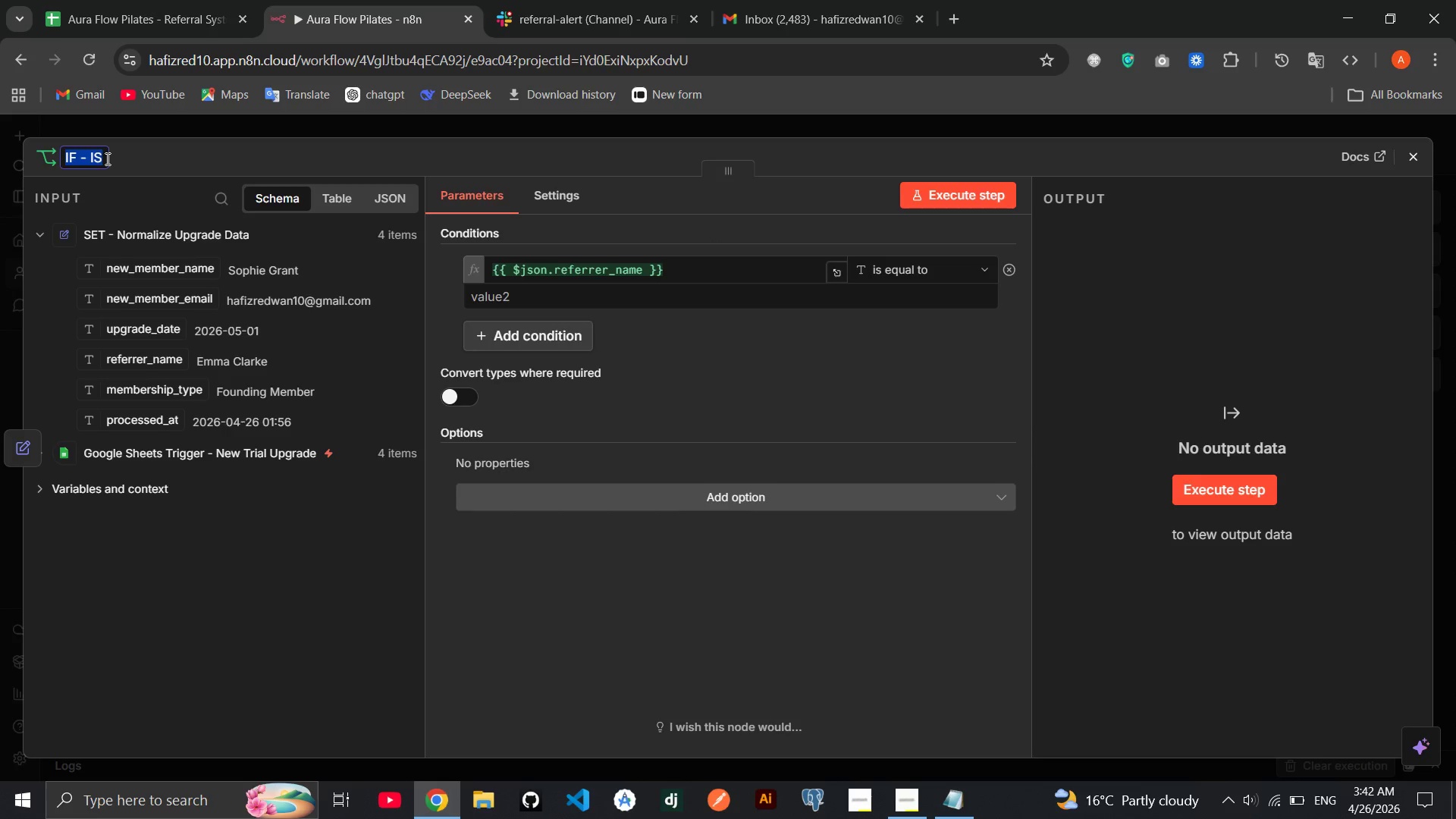 
key(ArrowDown)
 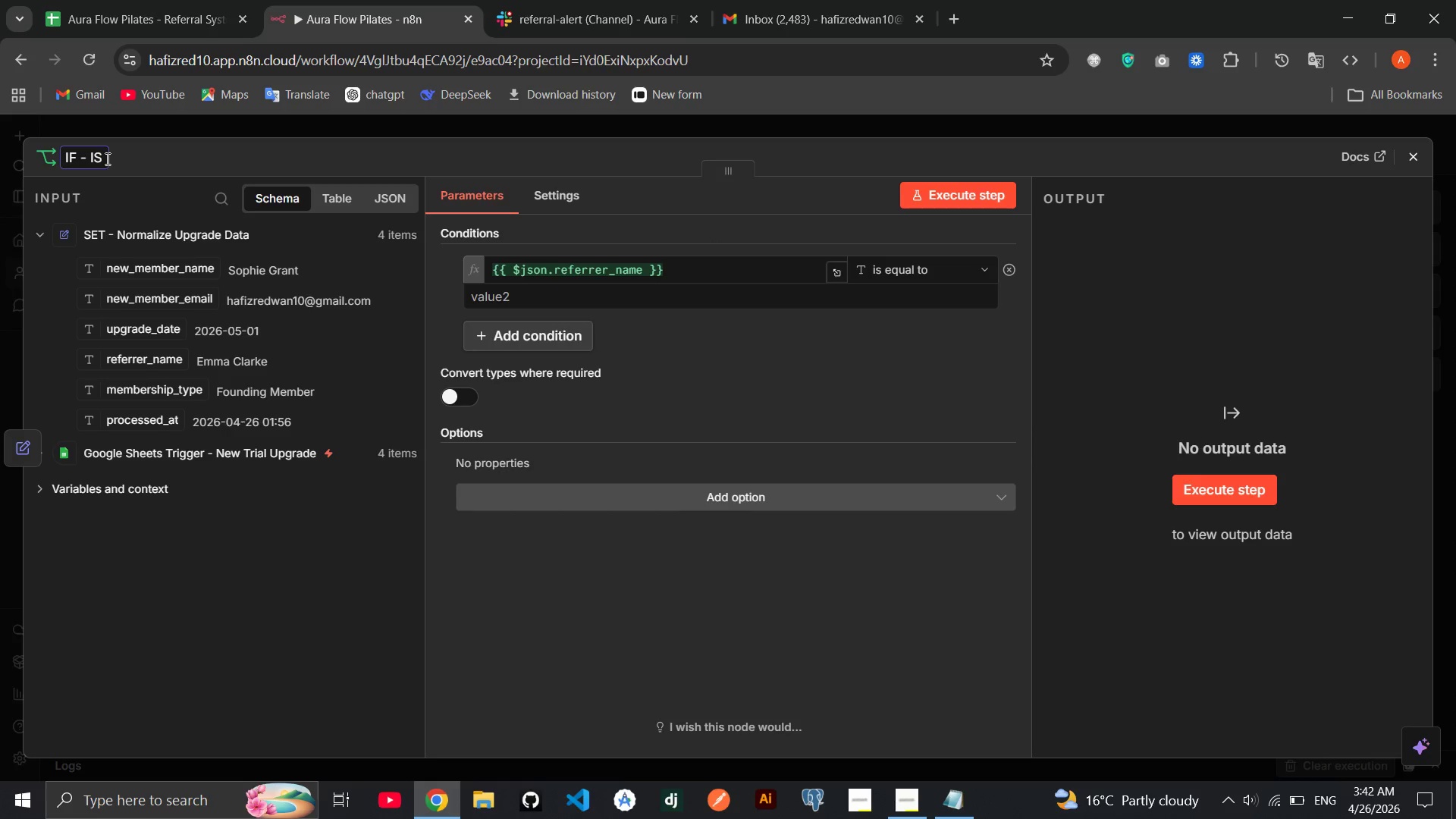 
key(Backspace)
type(s Referre )
key(Backspace)
type(S)
key(Backspace)
type(R)
key(Backspace)
type(r)
 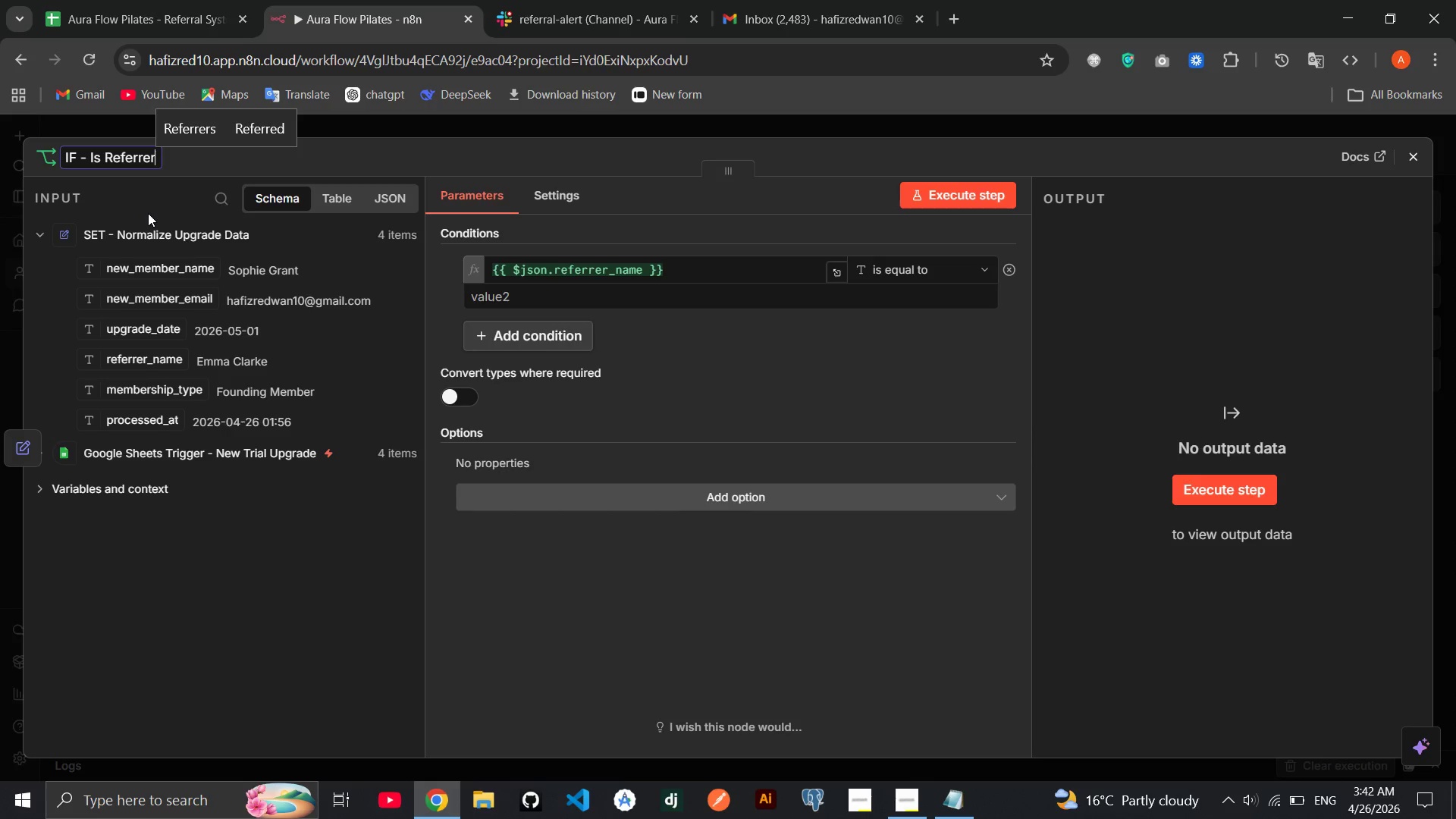 
type( nem)
key(Backspace)
key(Backspace)
type(me)
 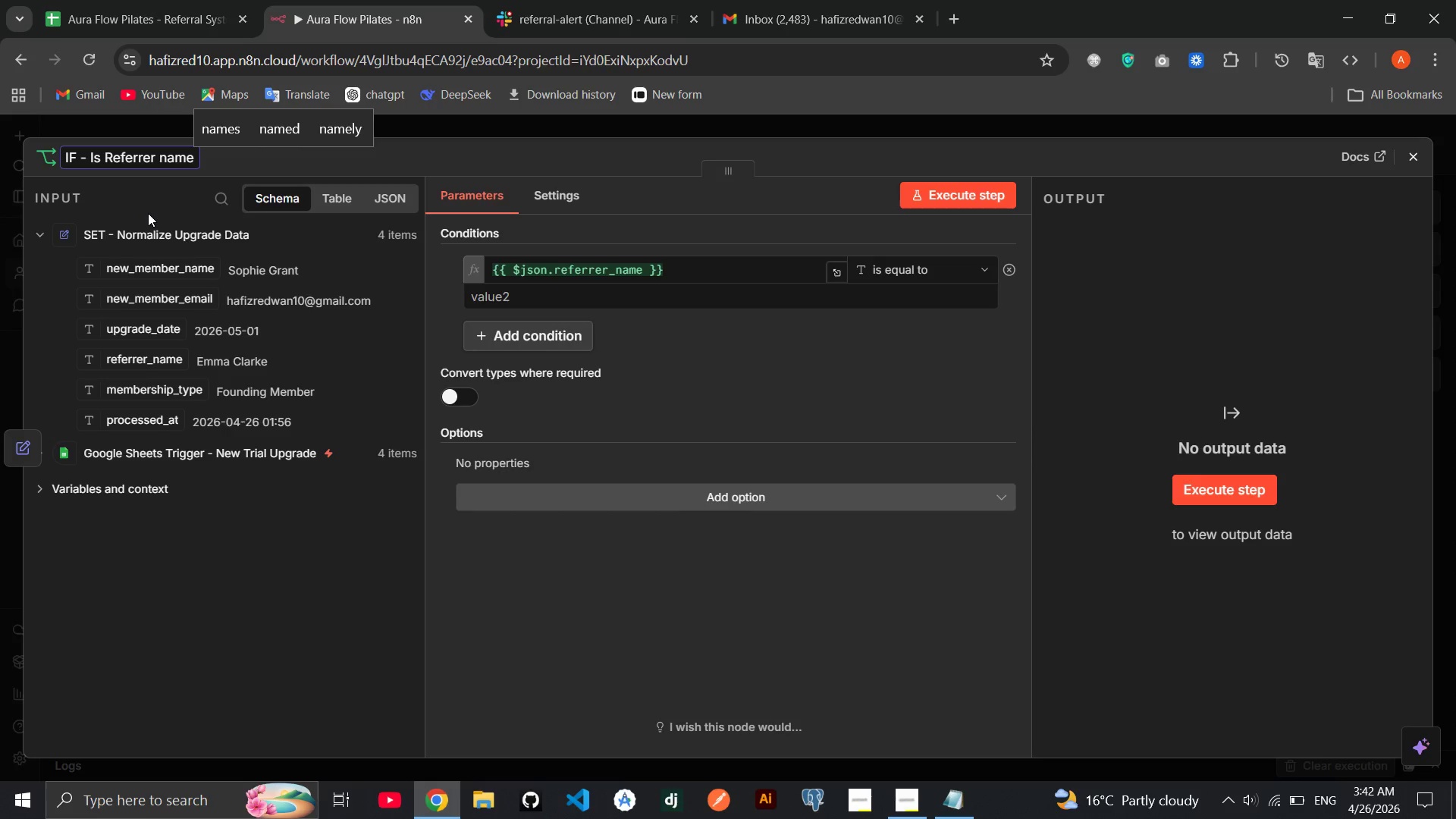 
hold_key(key=A, duration=0.45)
 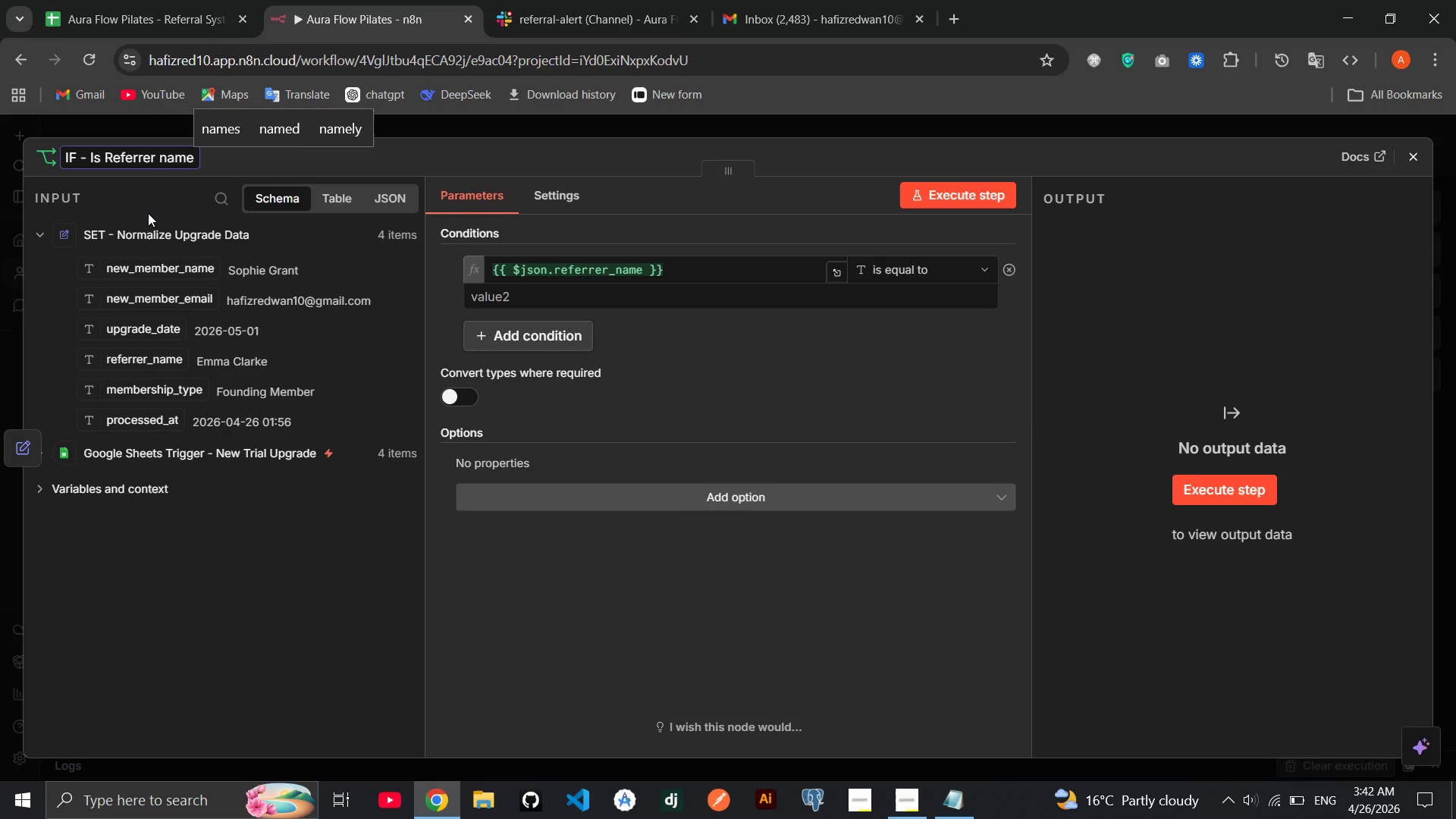 
type(Populated)
 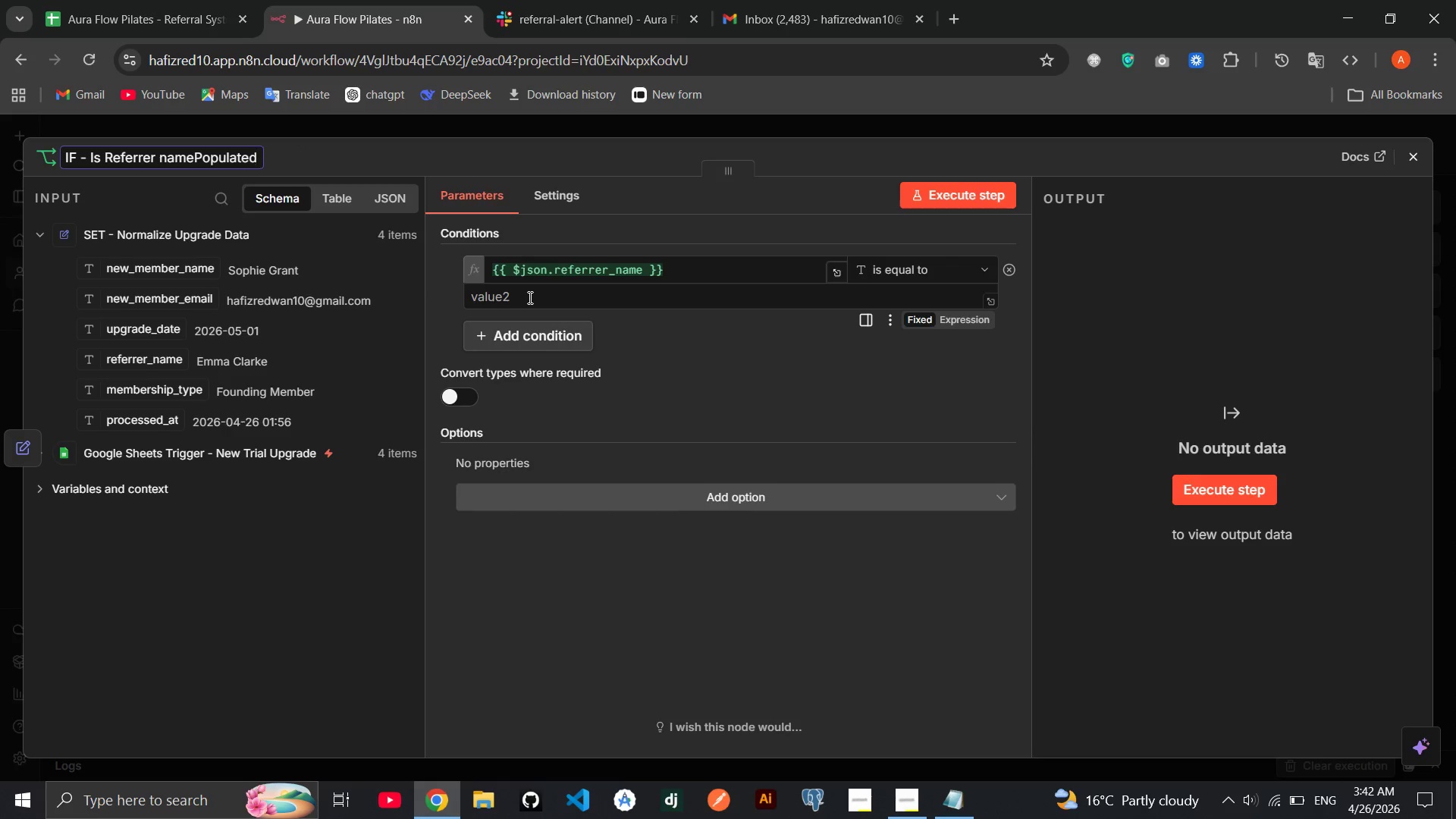 
double_click([529, 297])
 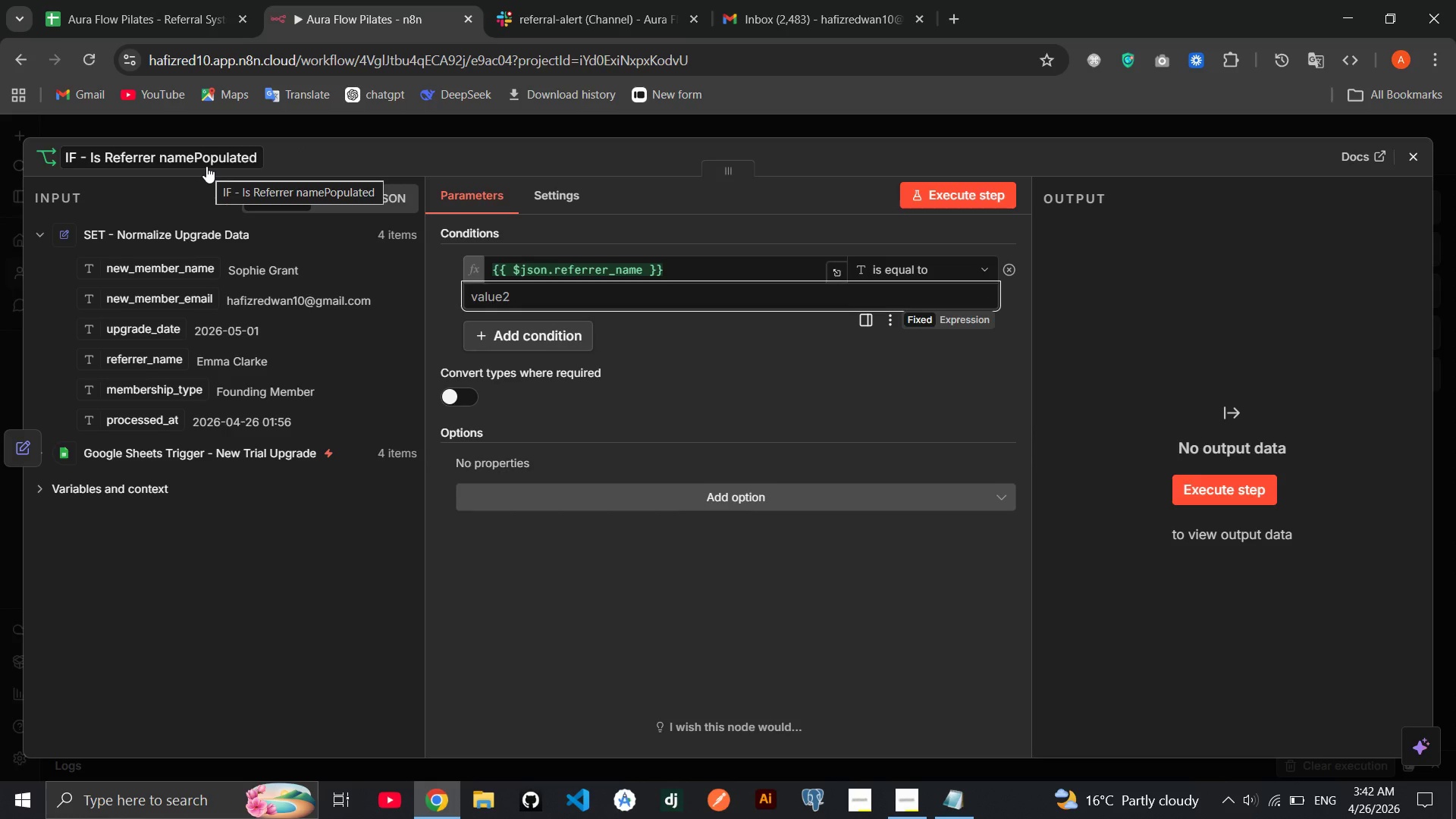 
wait(6.3)
 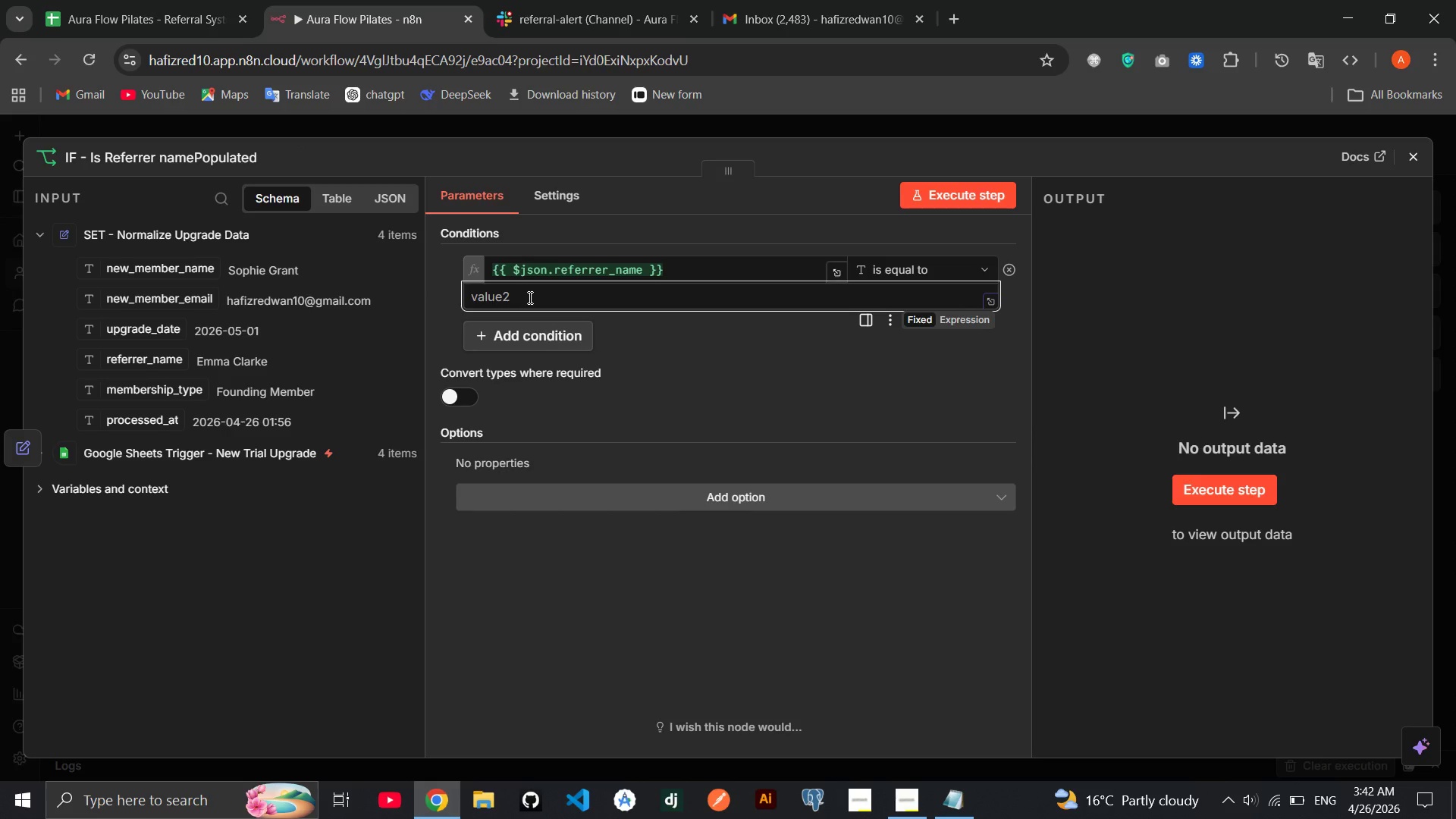 
left_click([206, 166])
 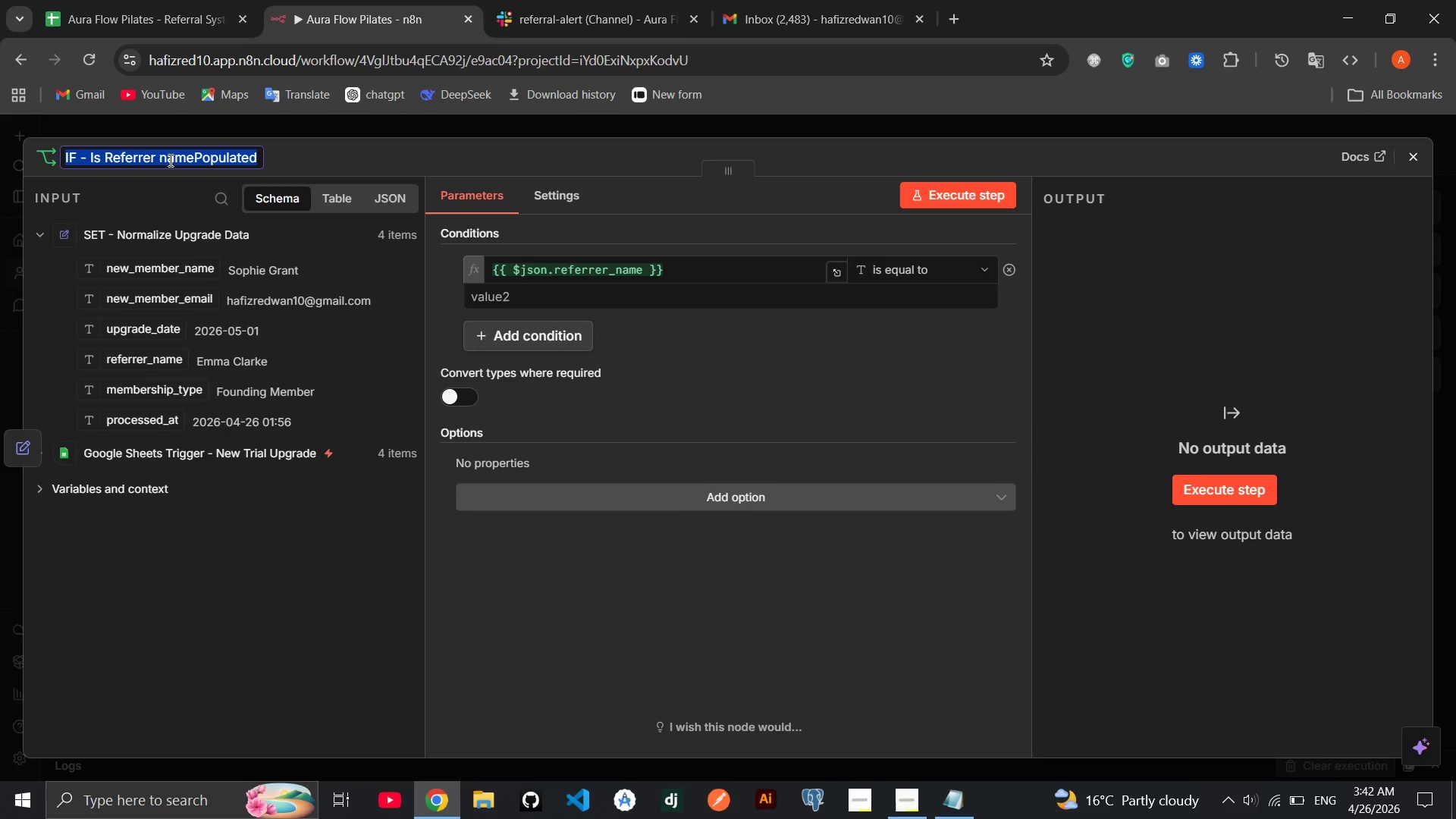 
left_click([169, 160])
 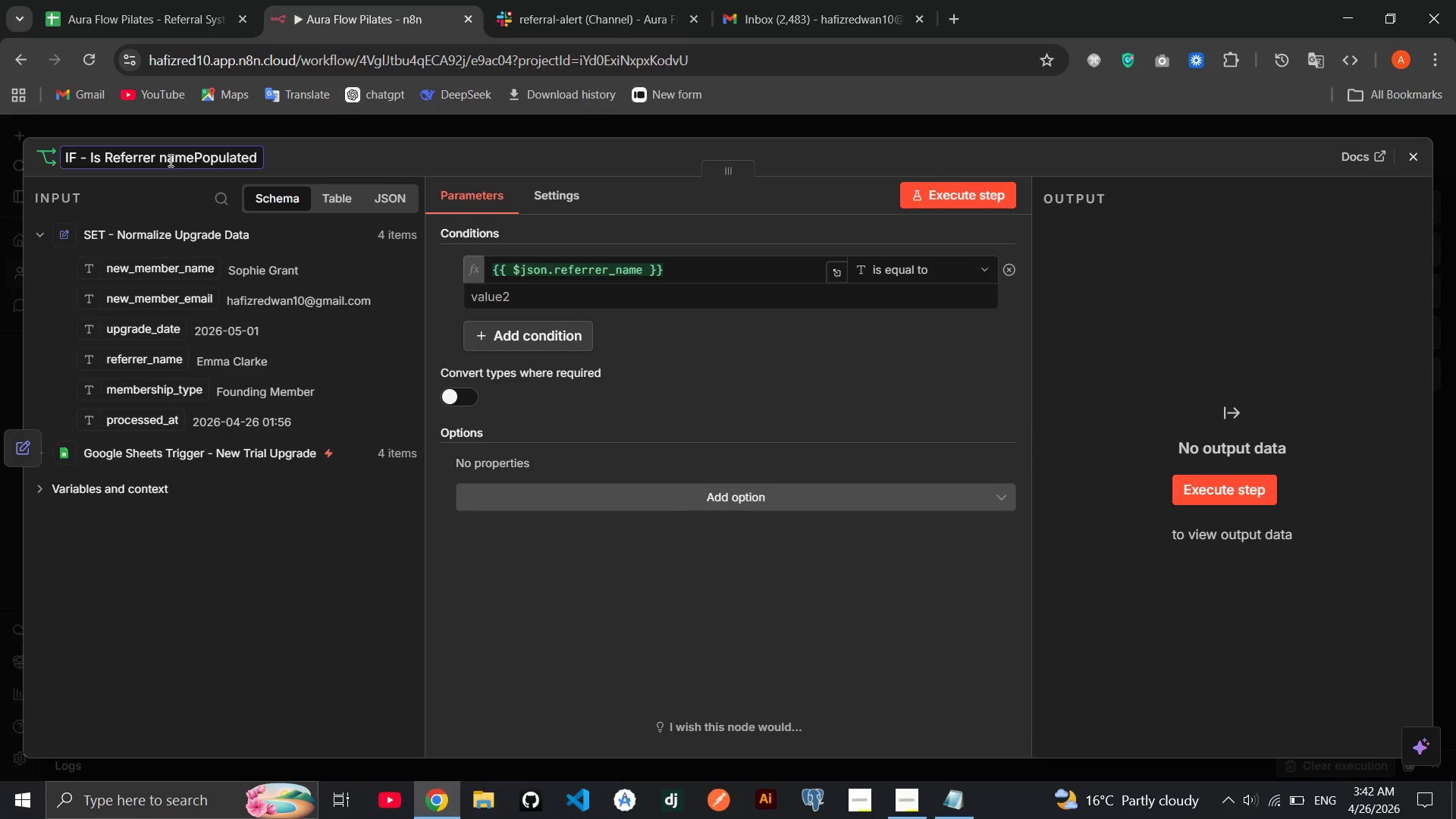 
key(Backspace)
 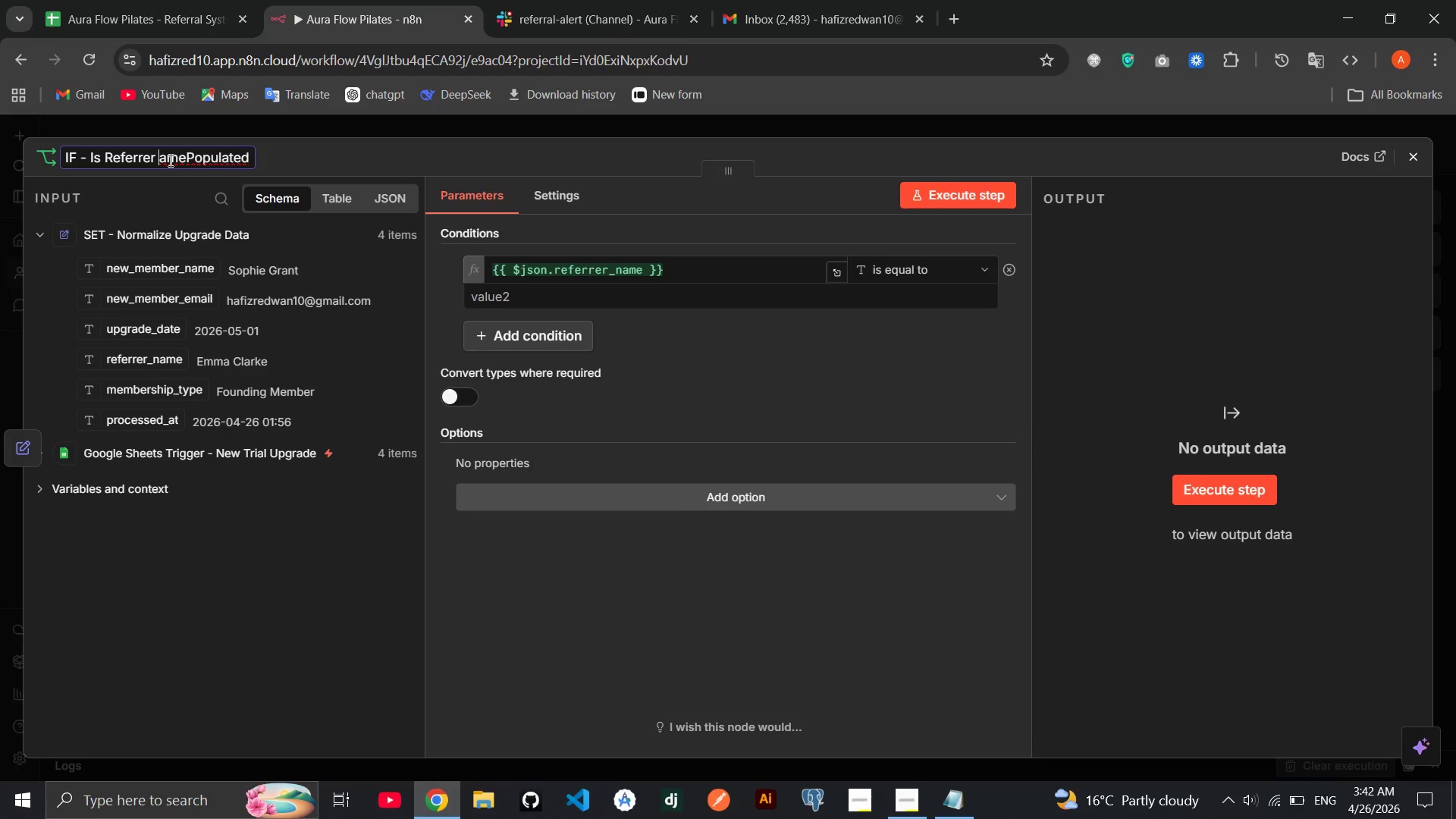 
key(CapsLock)
 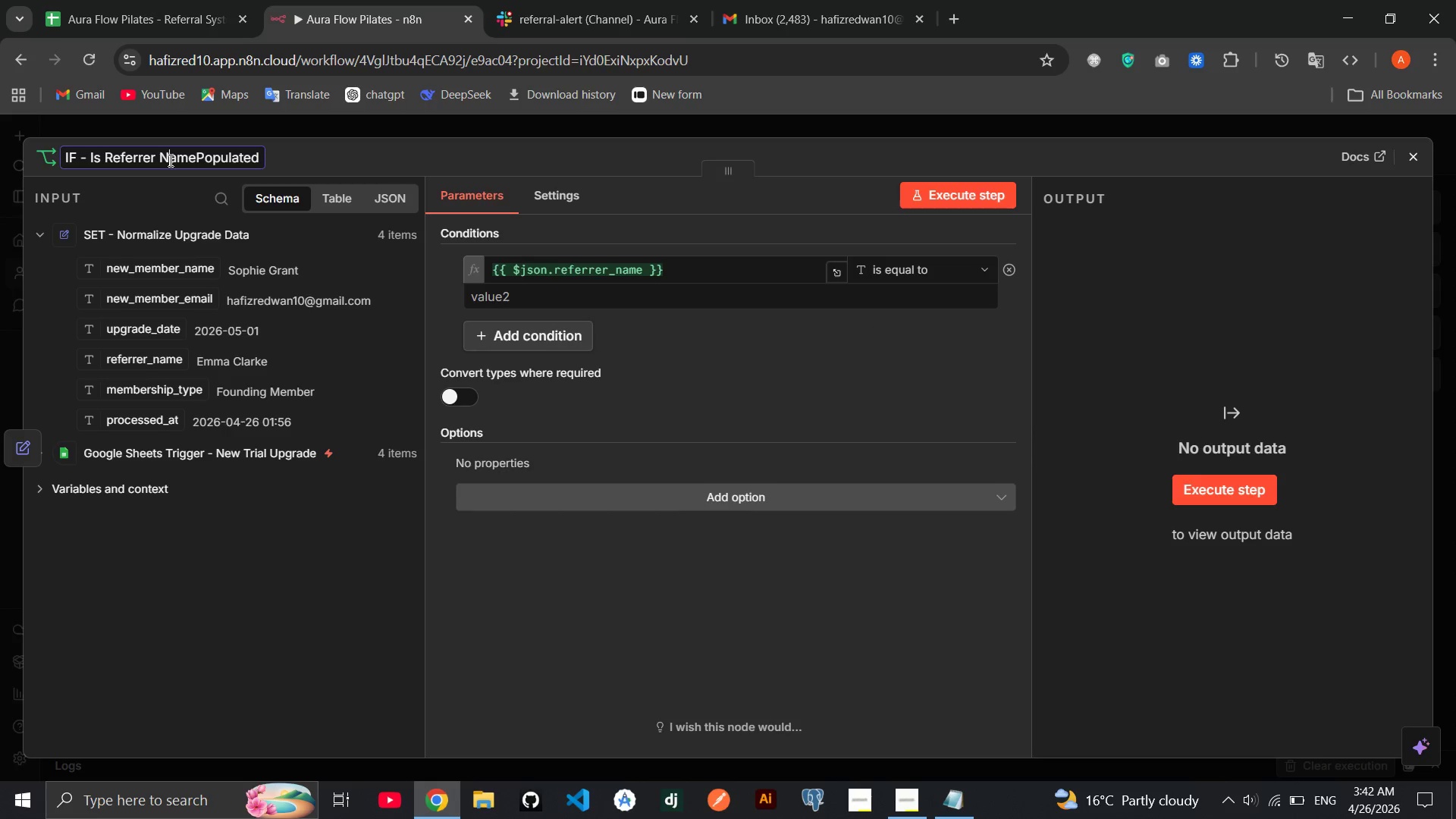 
key(N)
 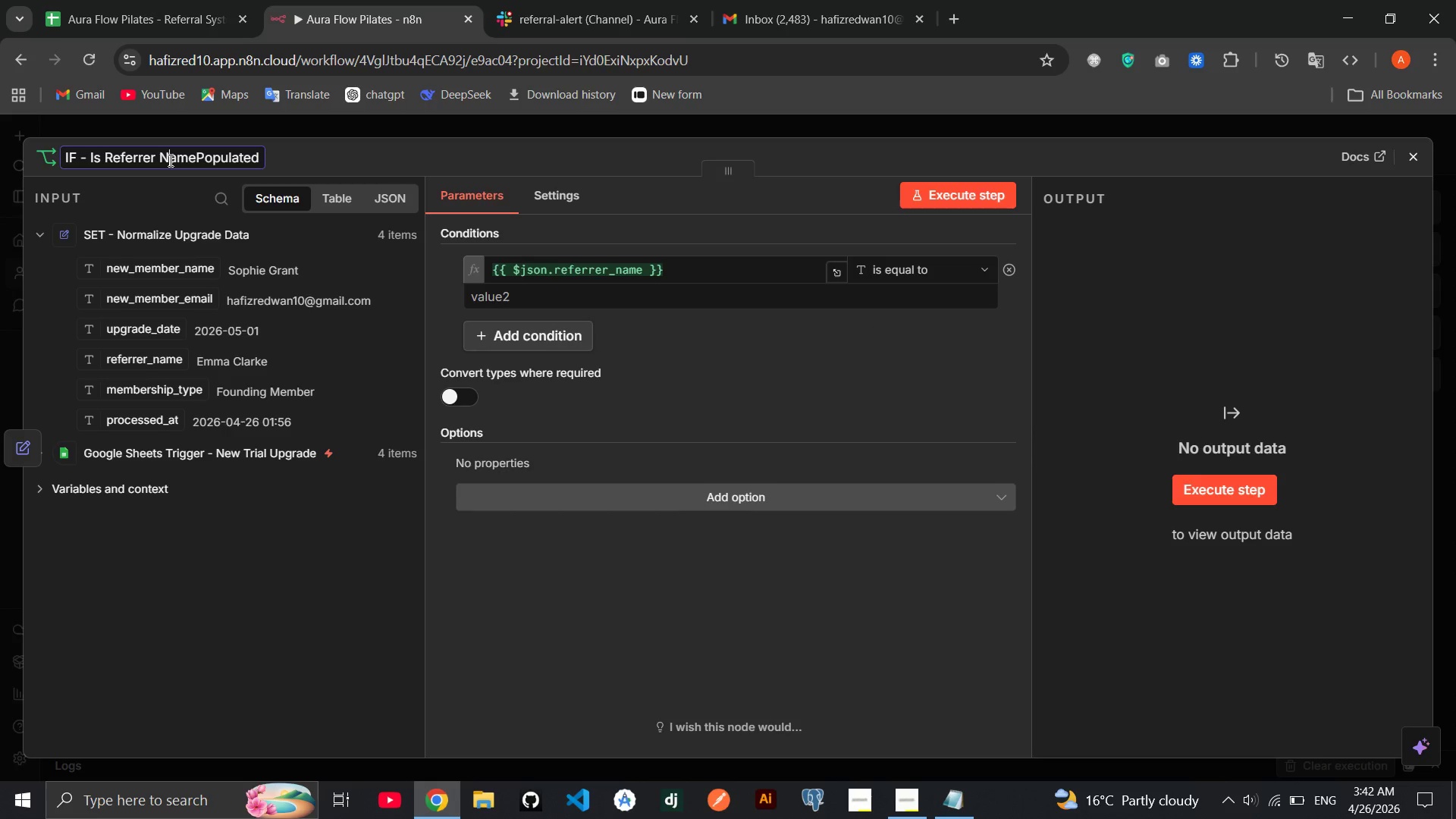 
key(CapsLock)
 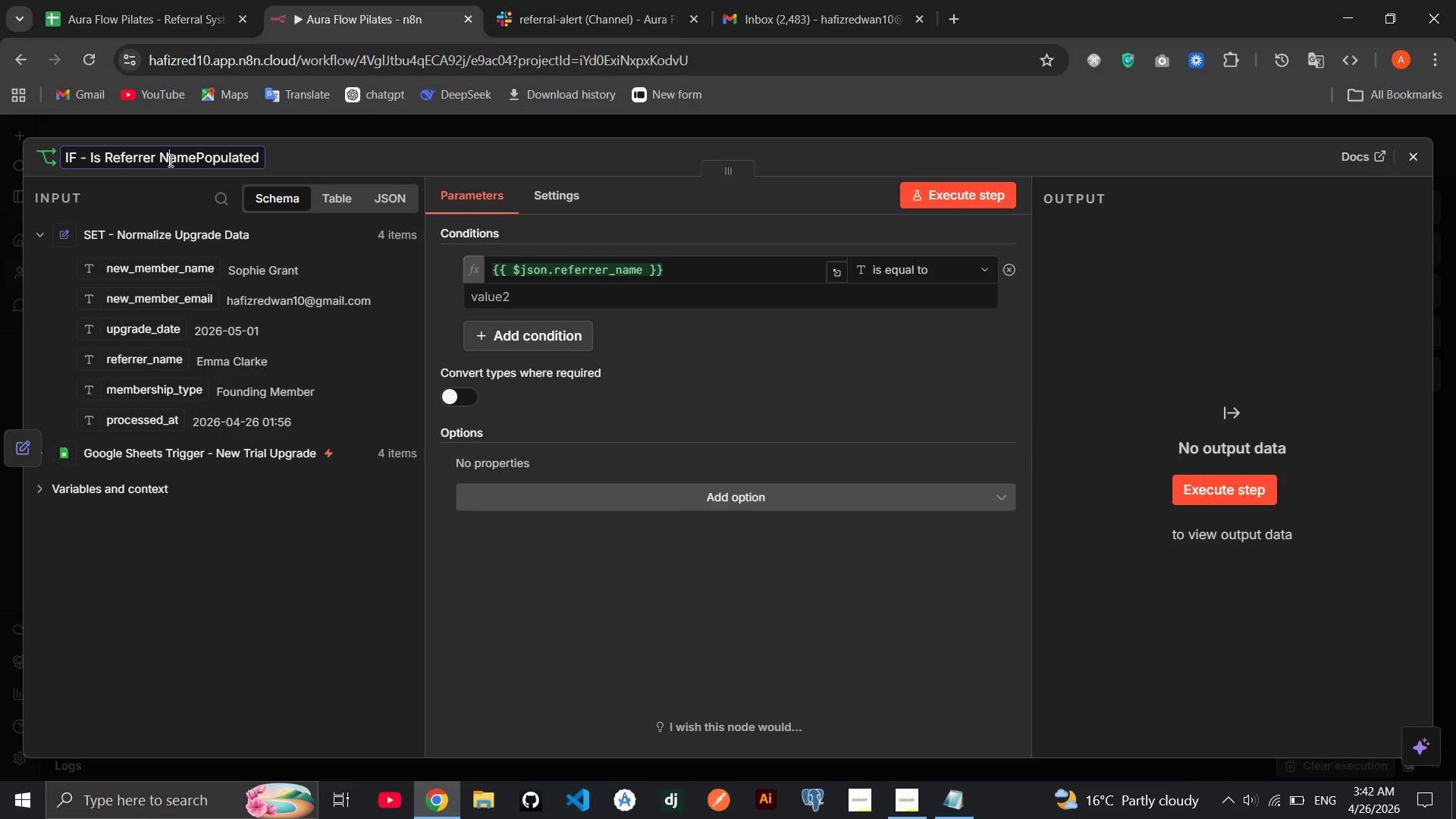 
key(ArrowRight)
 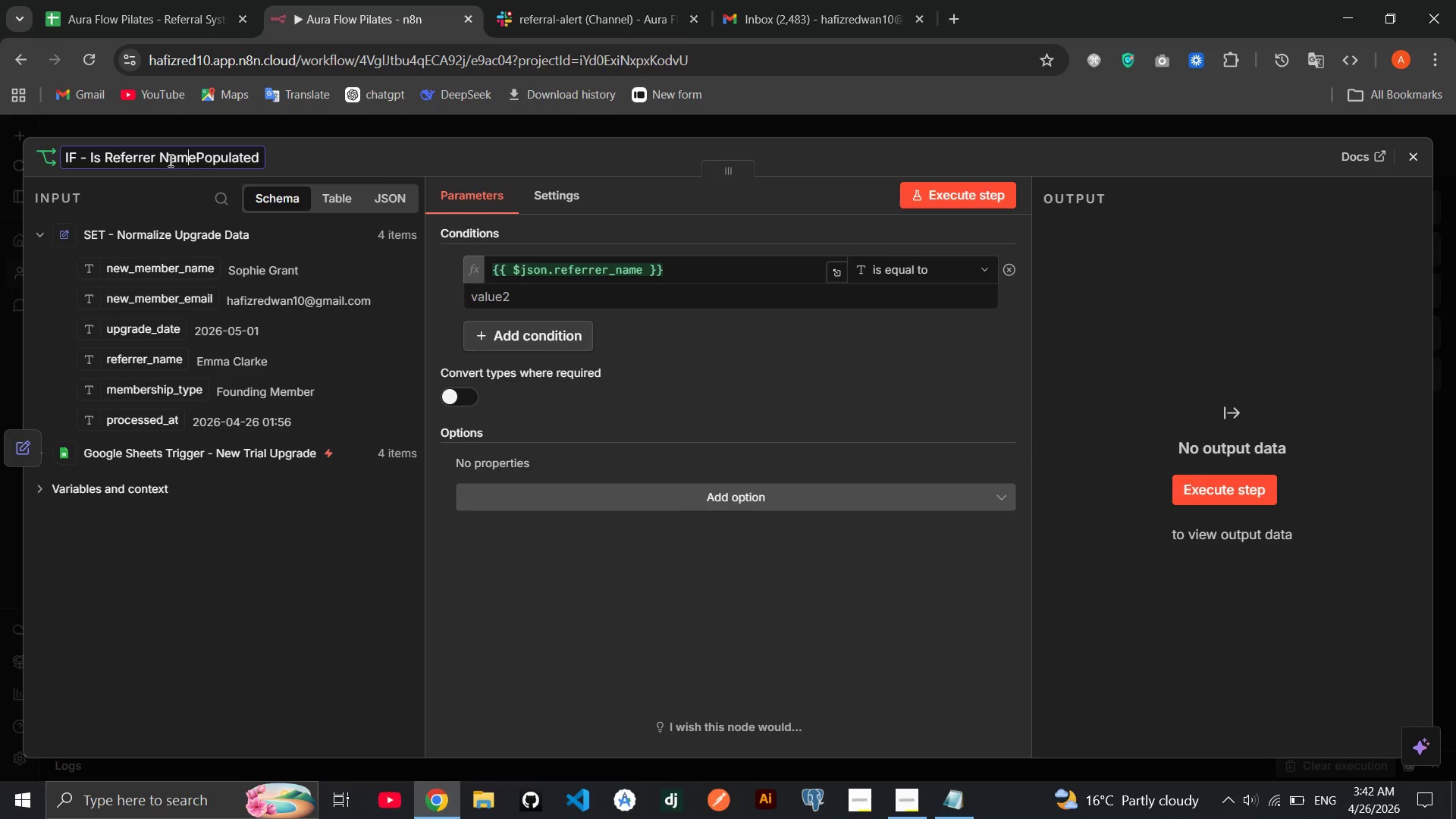 
key(ArrowRight)
 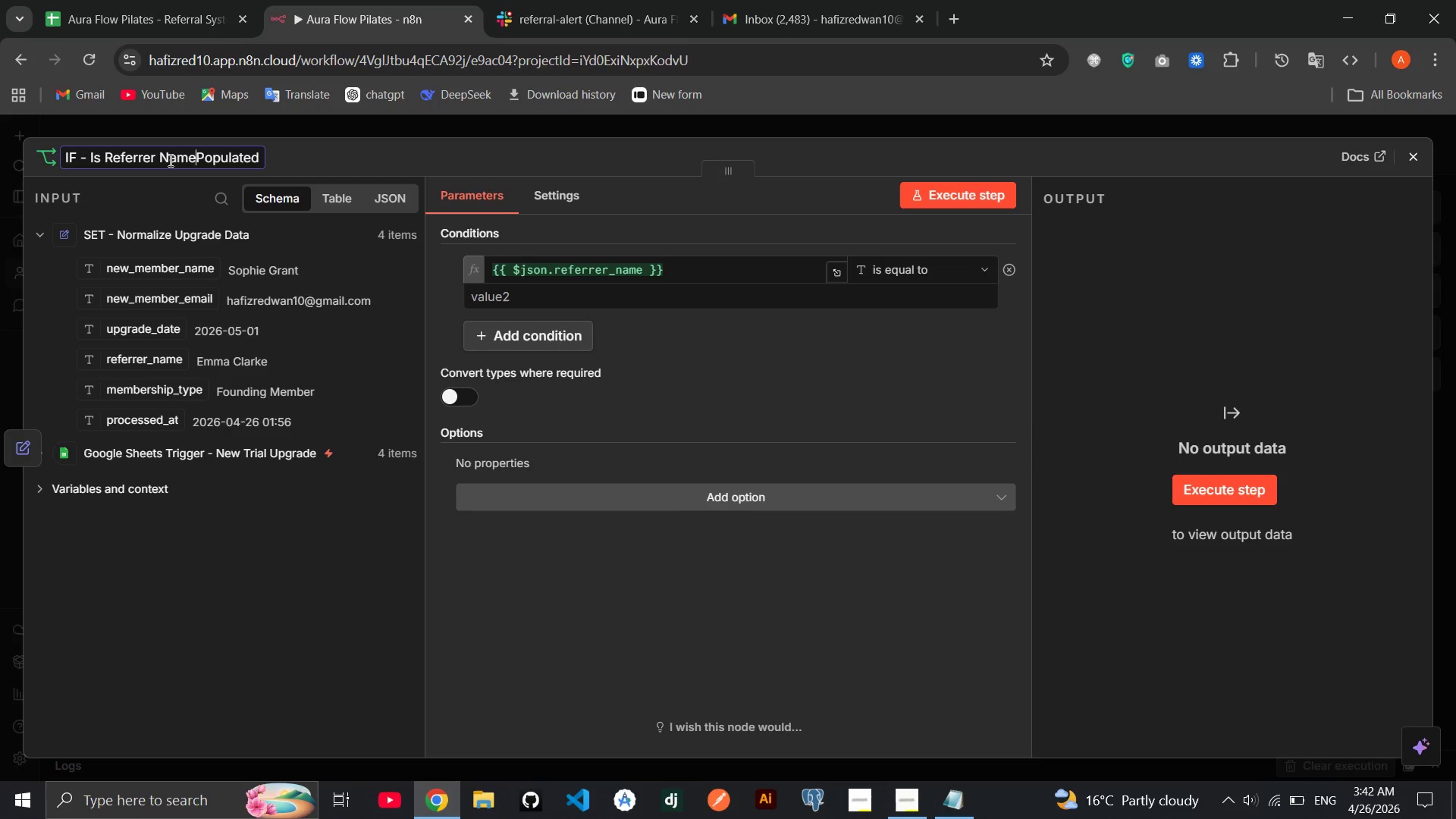 
key(ArrowRight)
 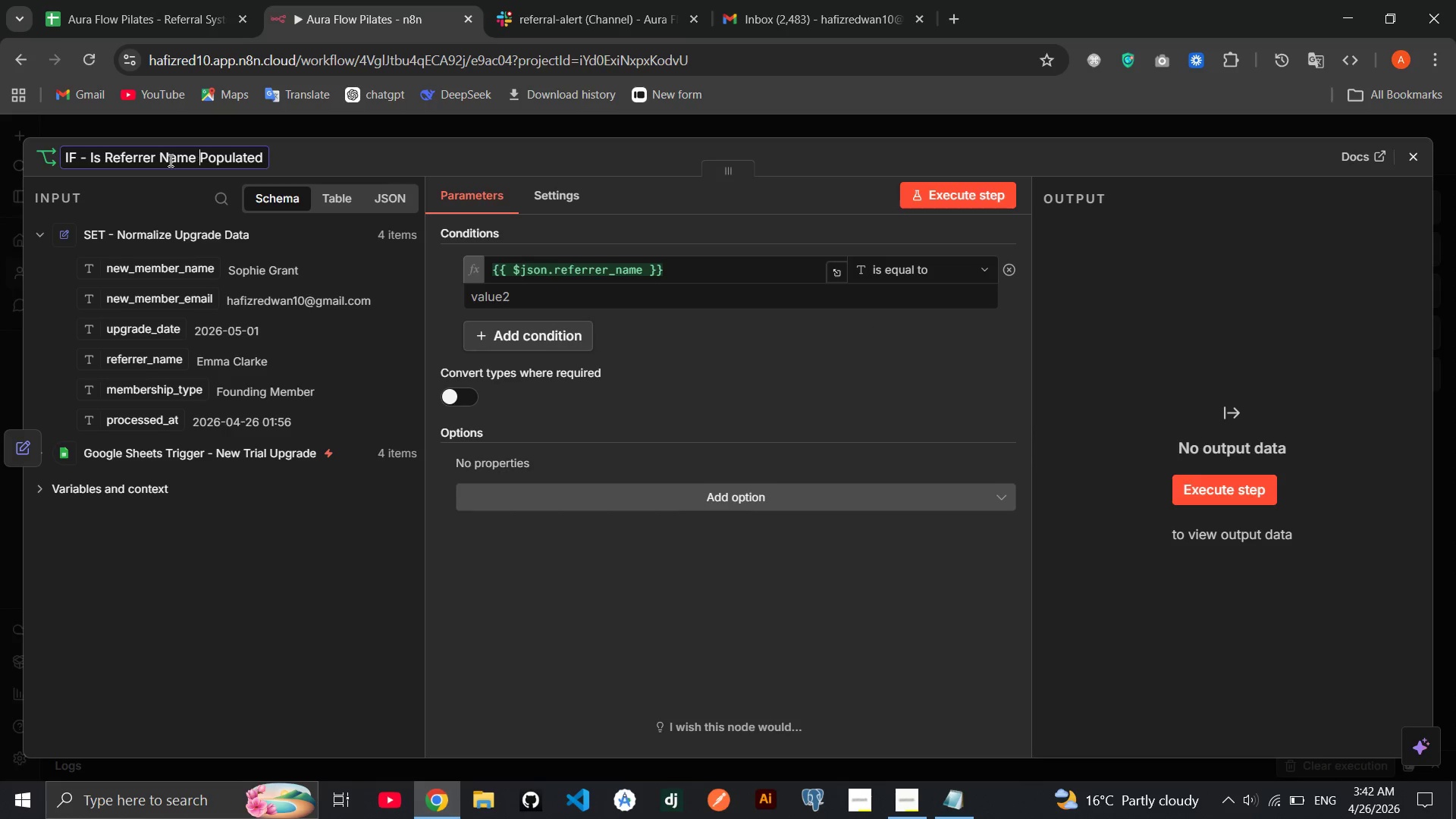 
key(Space)
 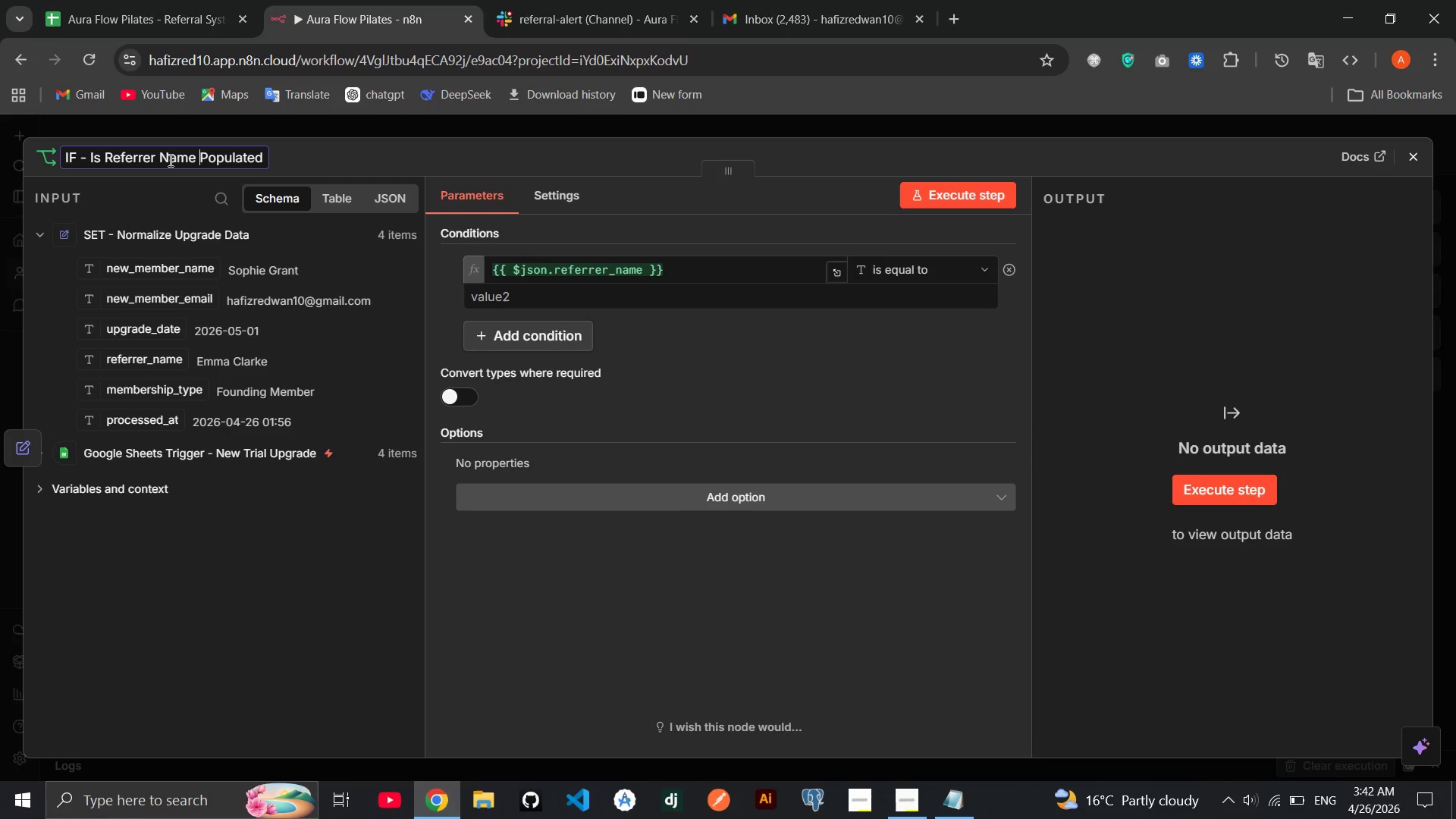 
key(End)
 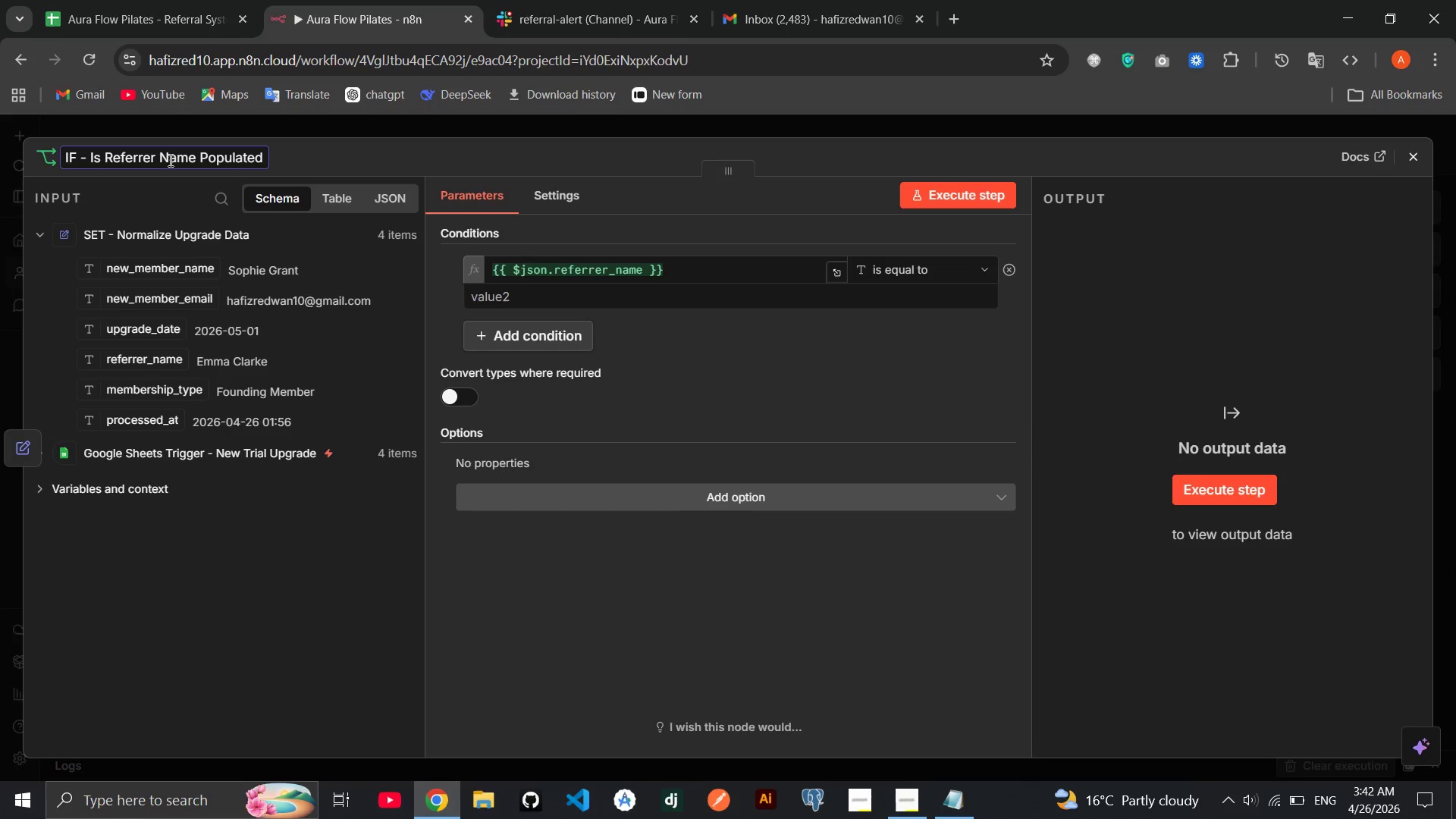 
key(Shift+Slash)
 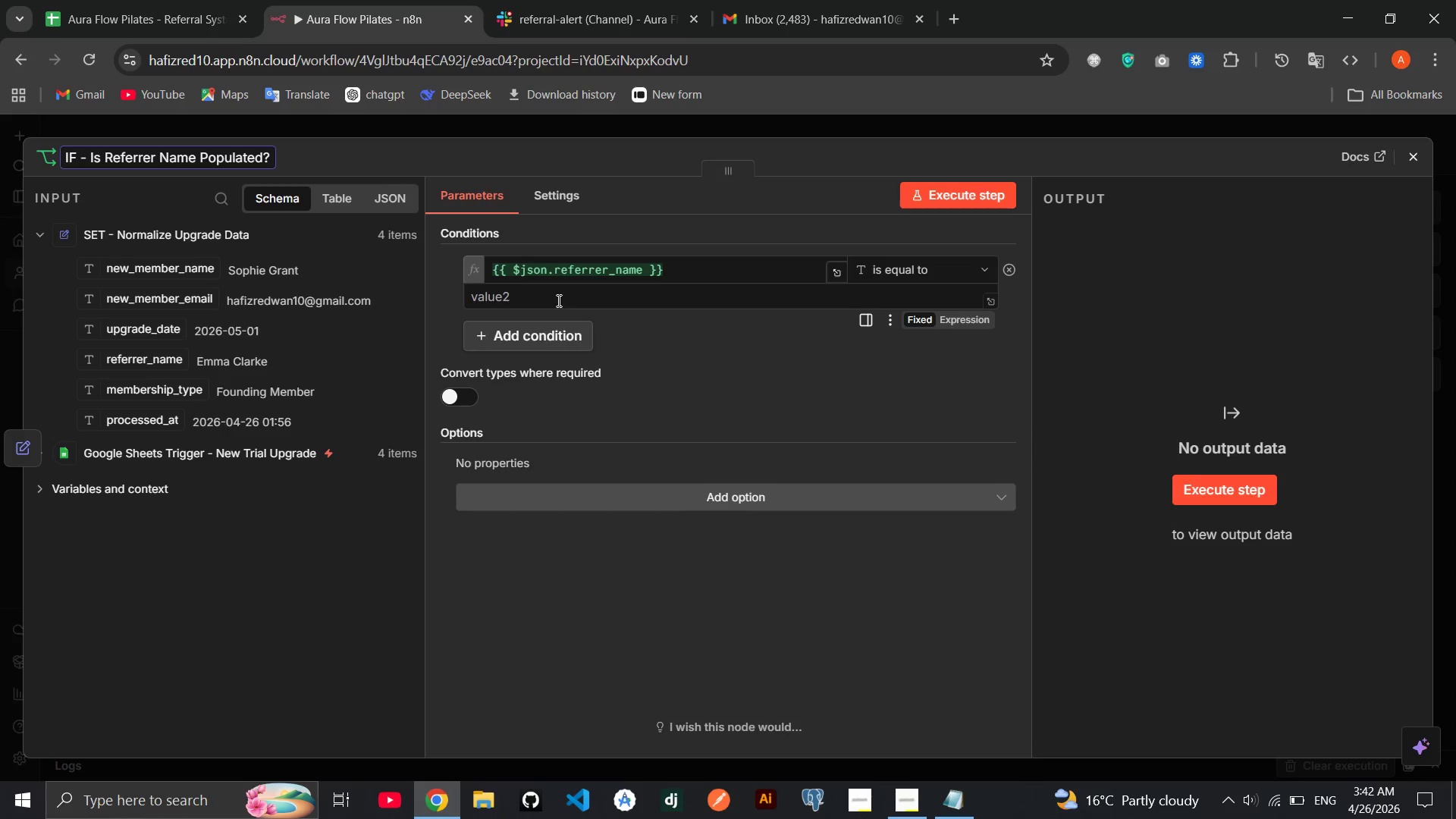 
left_click([559, 300])
 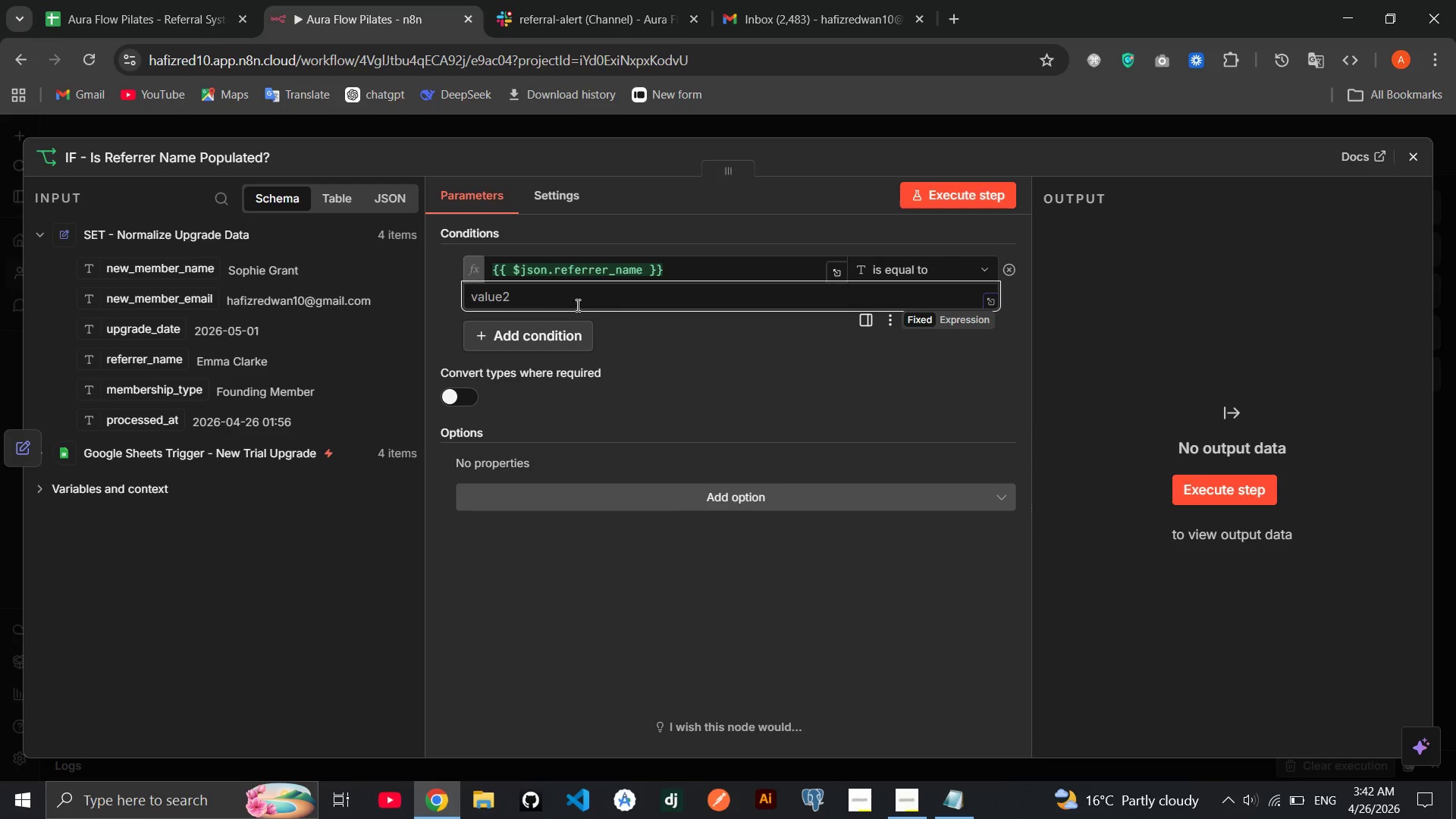 
left_click([955, 281])
 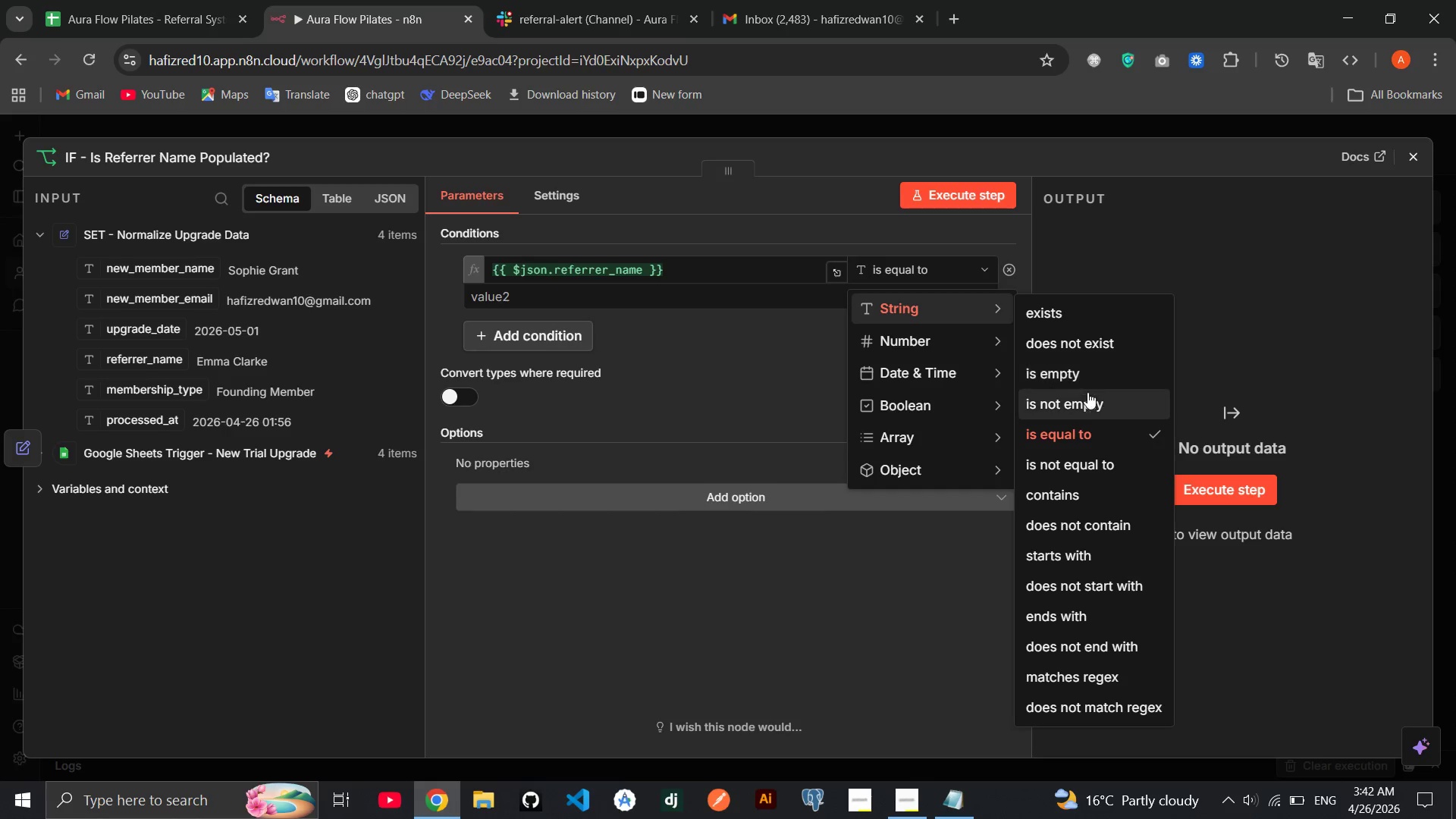 
left_click([1087, 398])
 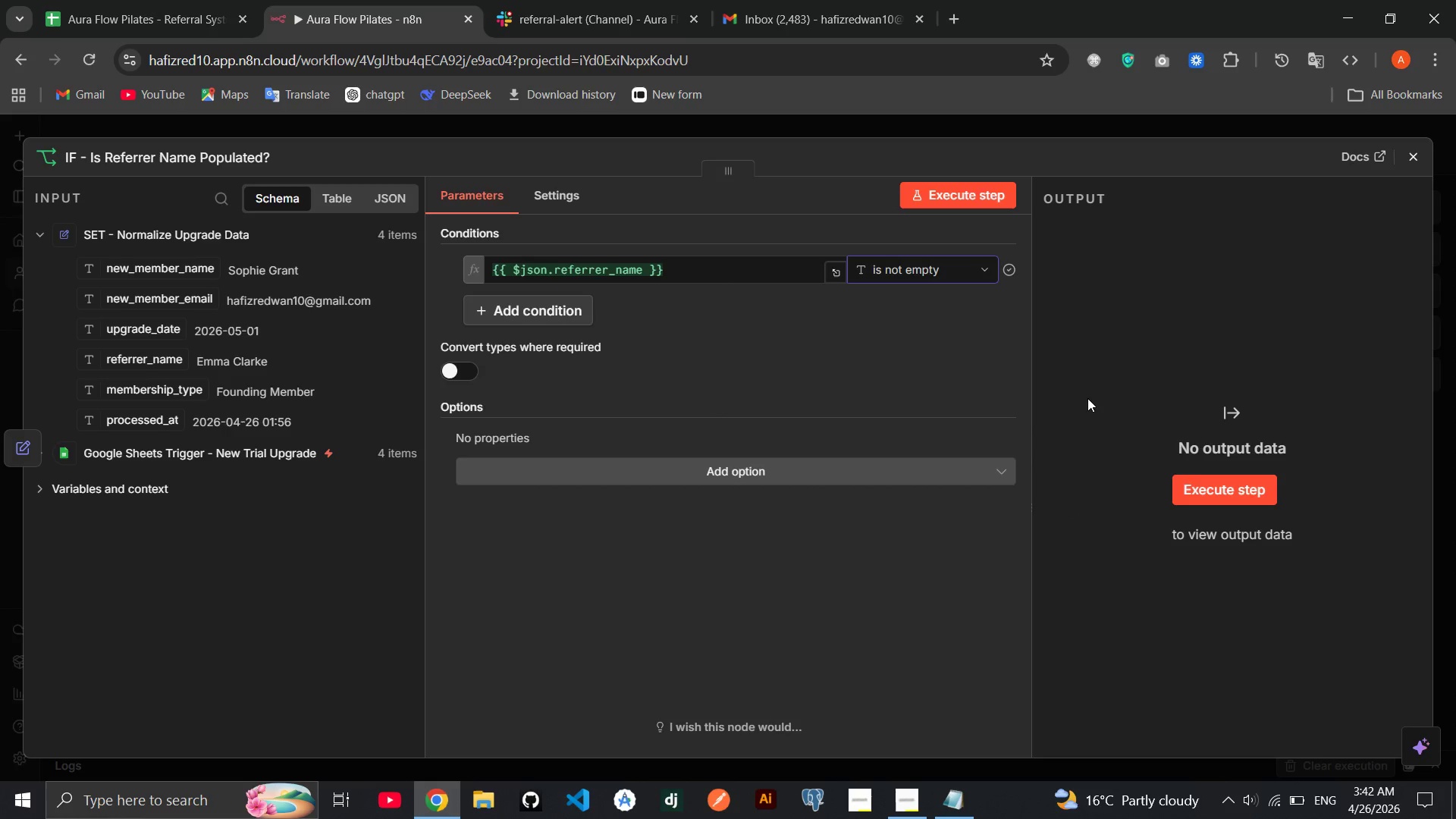 
wait(8.44)
 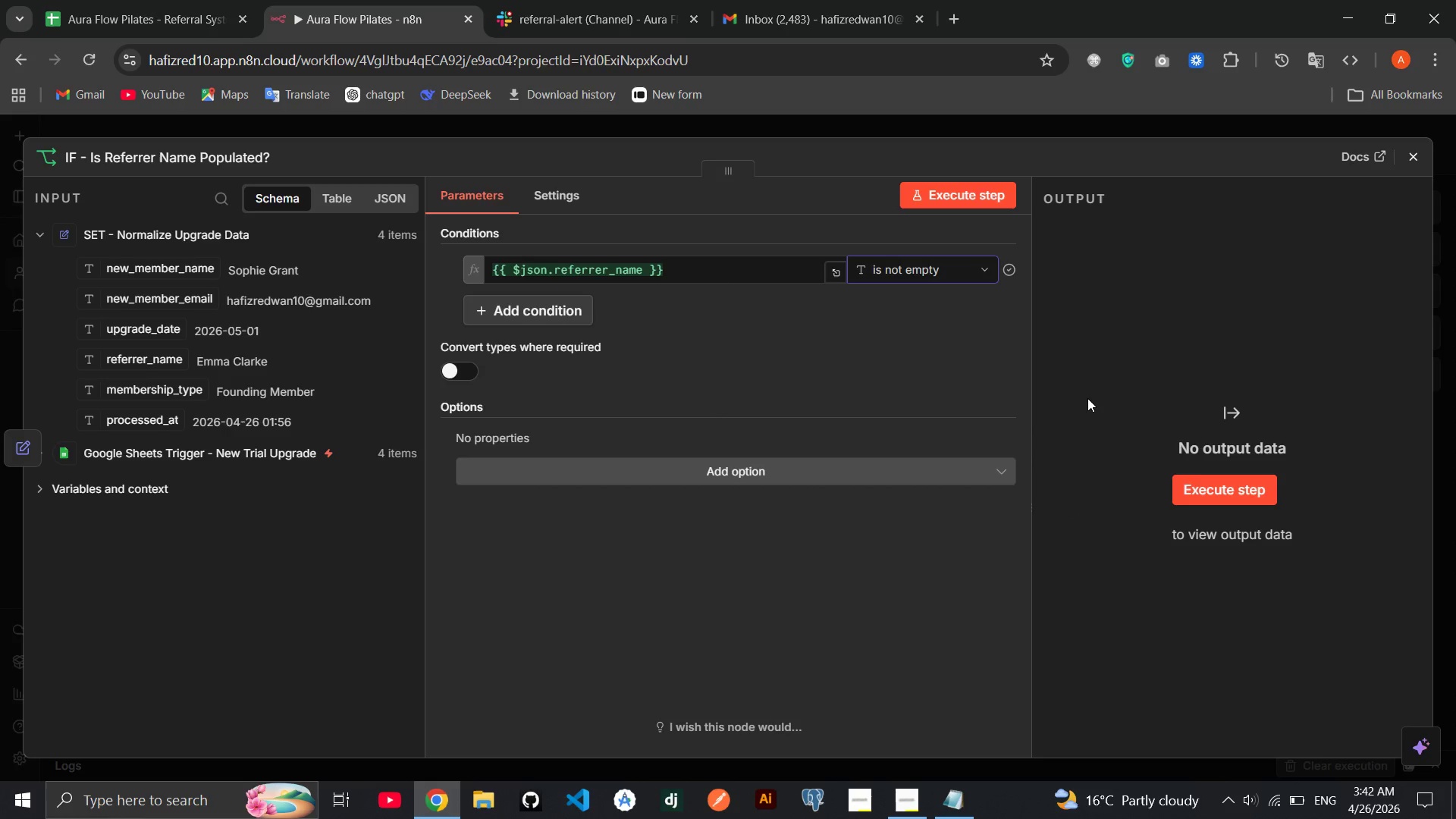 
double_click([1240, 488])
 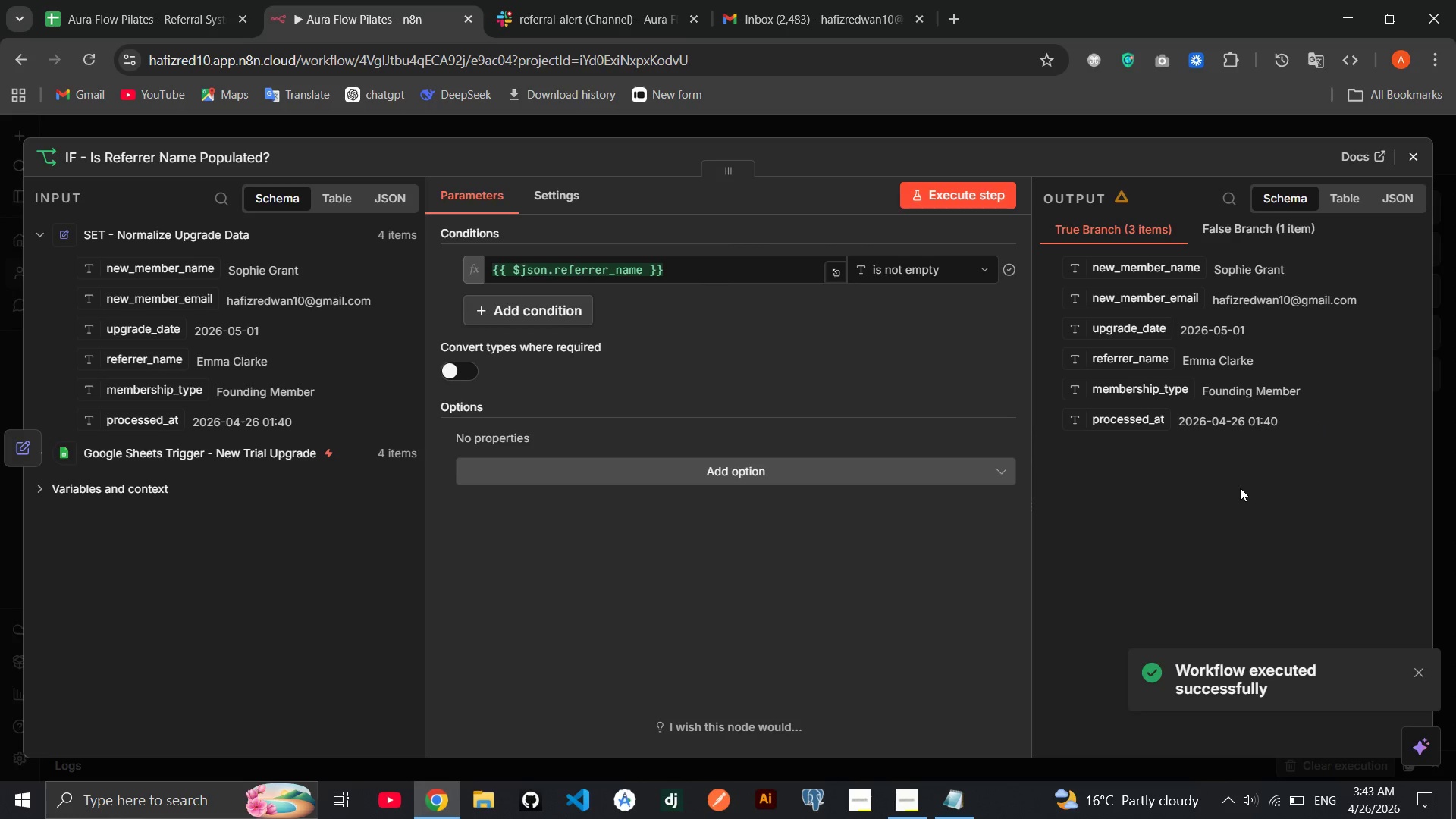 
wait(6.58)
 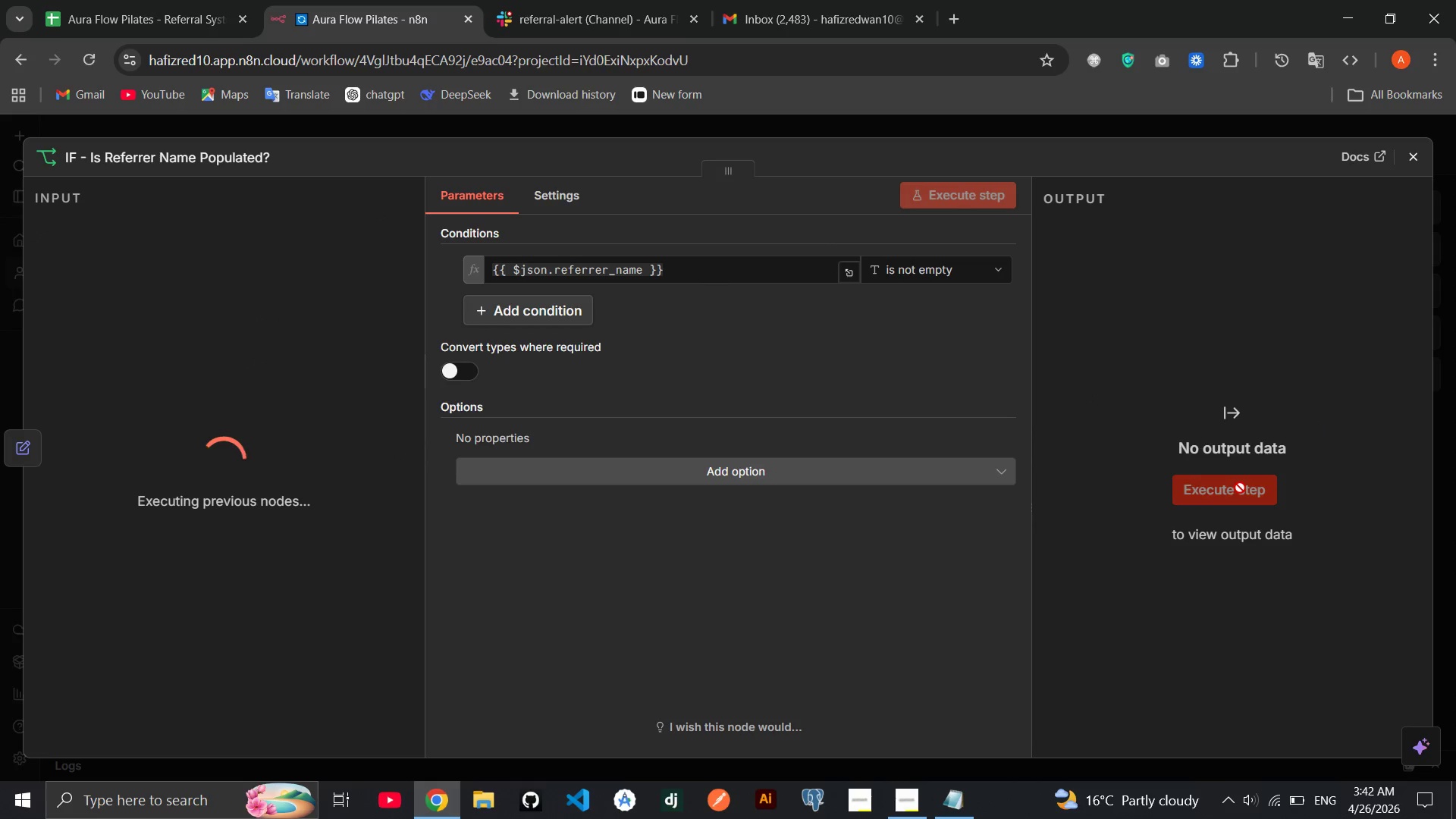 
left_click([1411, 166])
 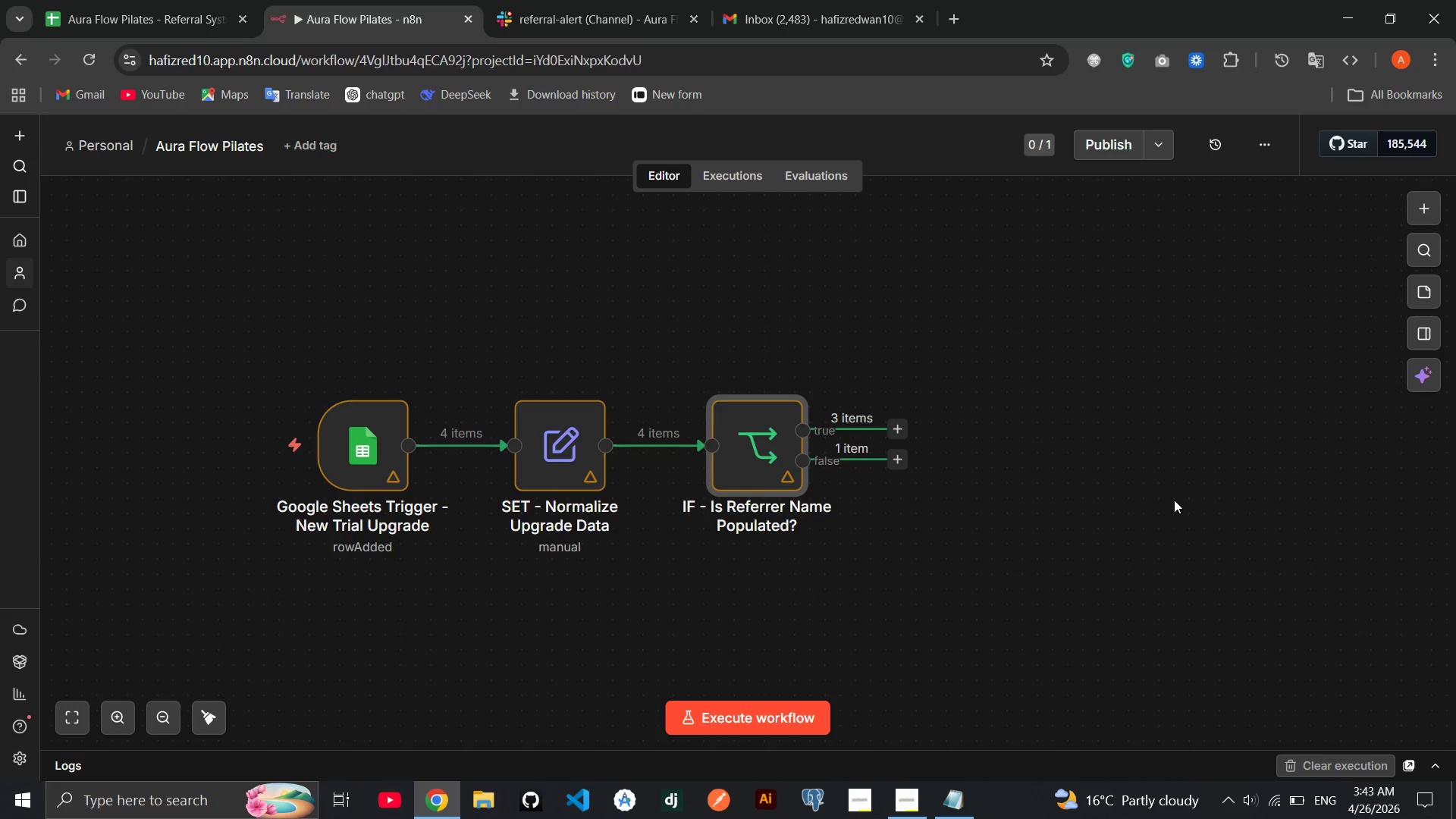 
wait(5.38)
 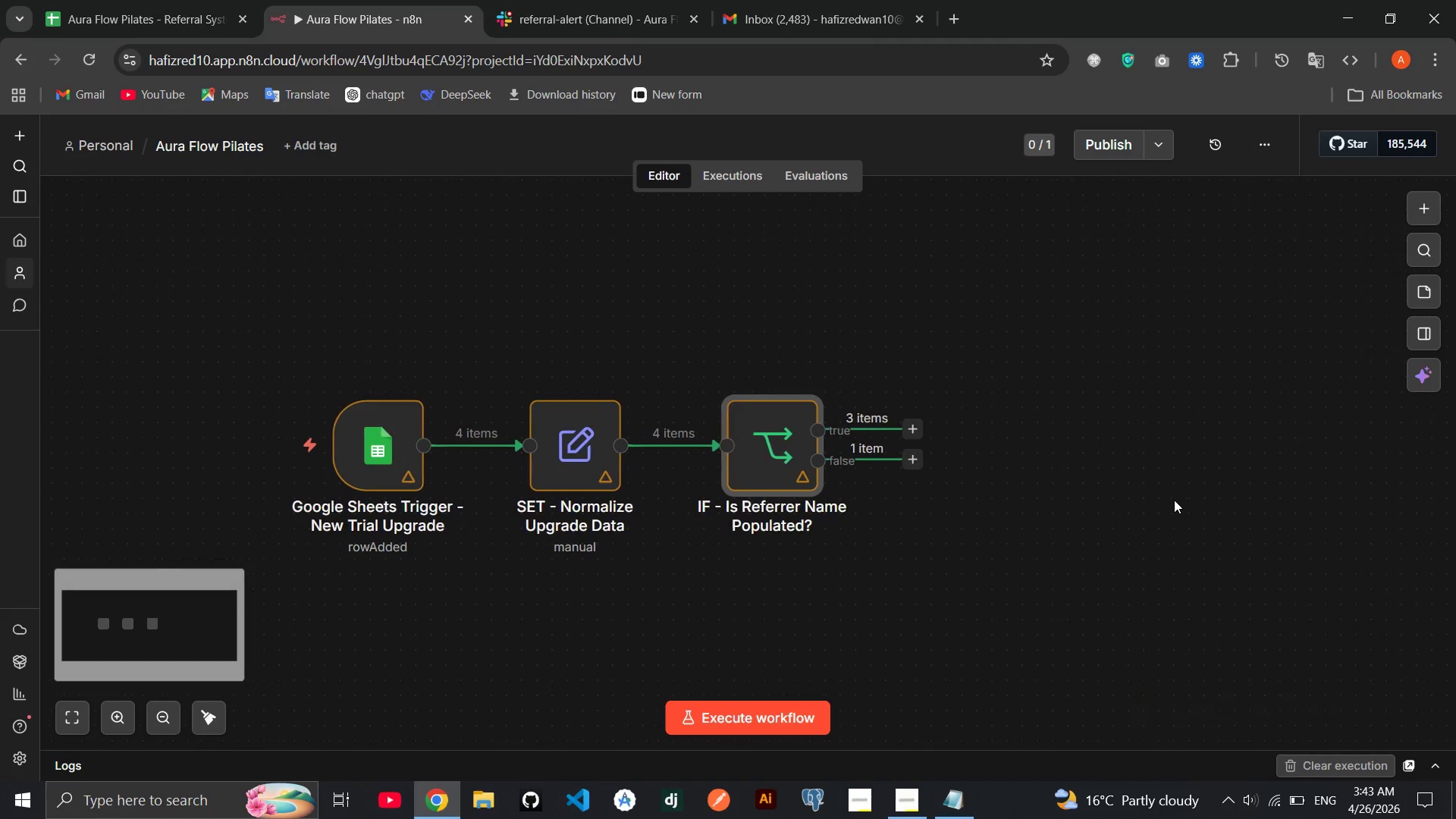 
left_click([893, 467])
 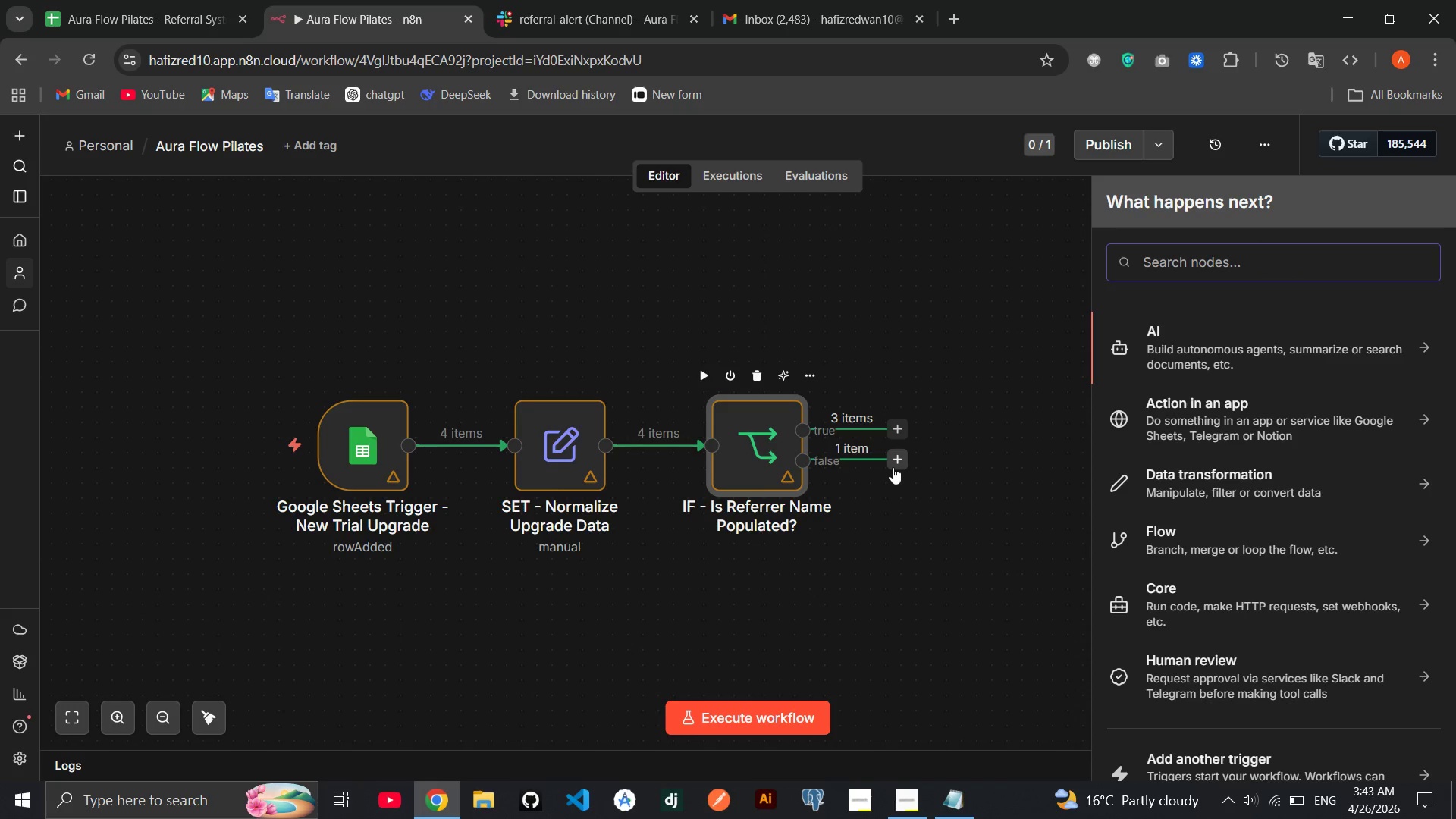 
type(noop)
 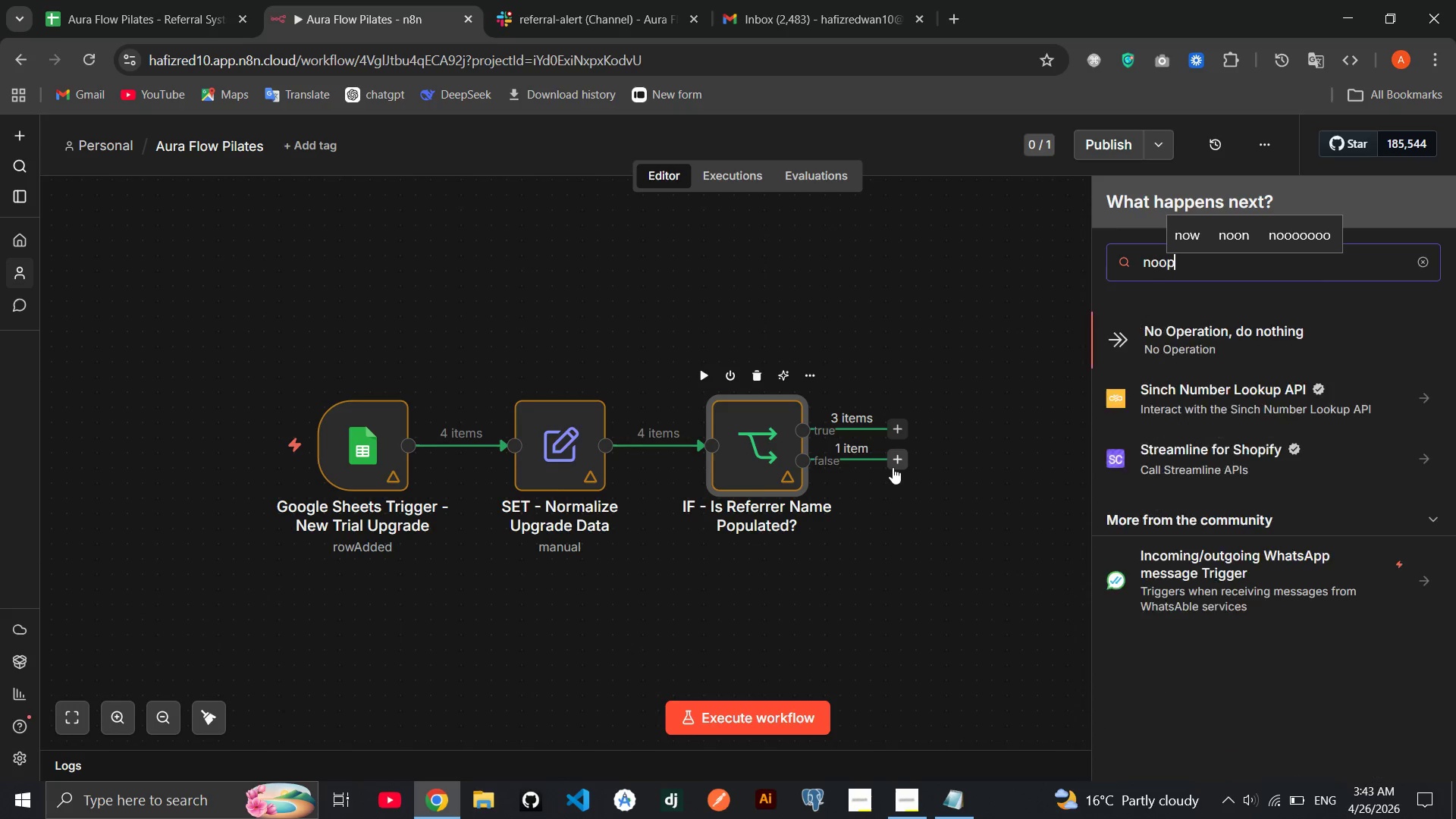 
key(Enter)
 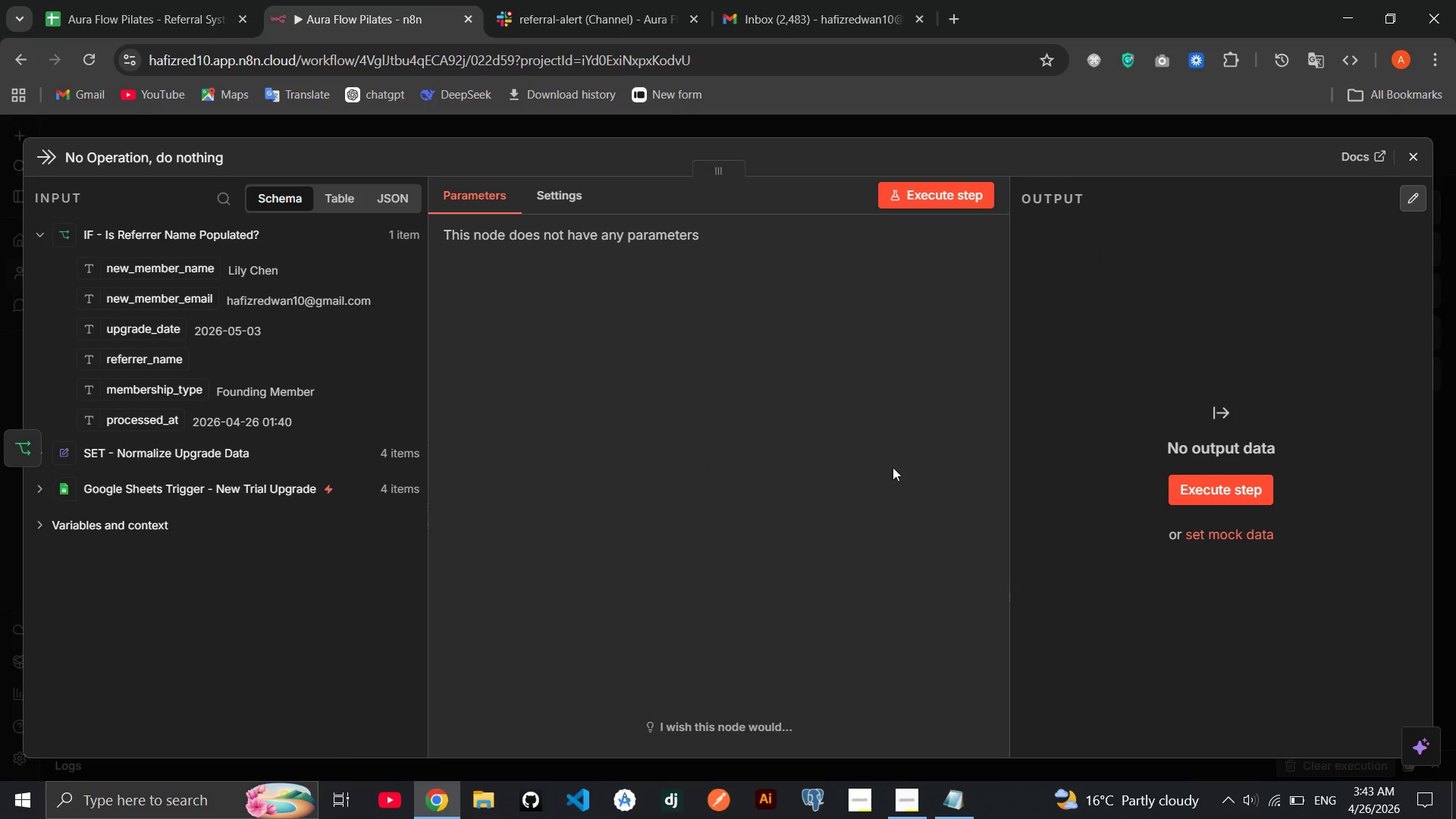 
wait(6.73)
 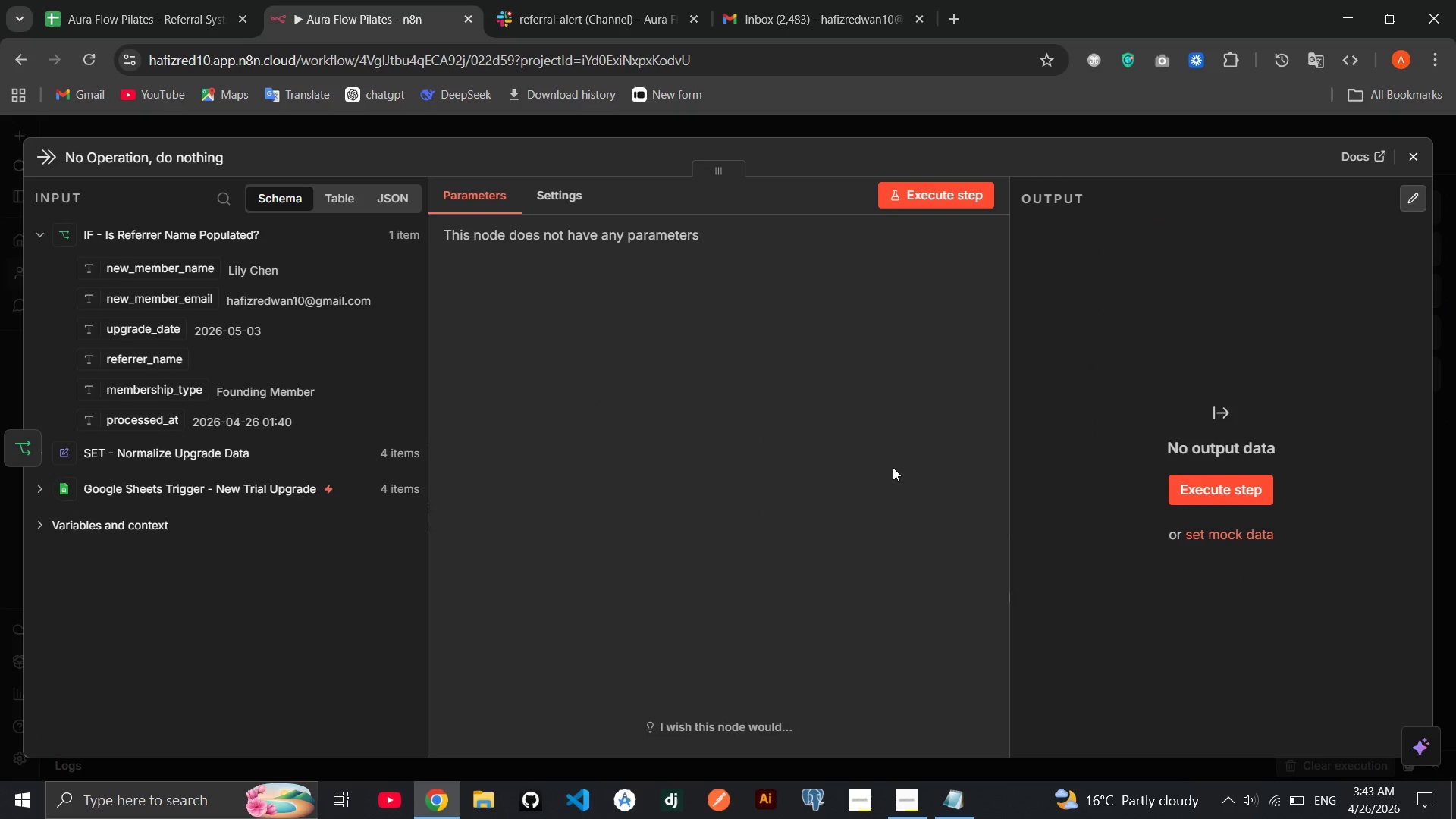 
left_click([204, 165])
 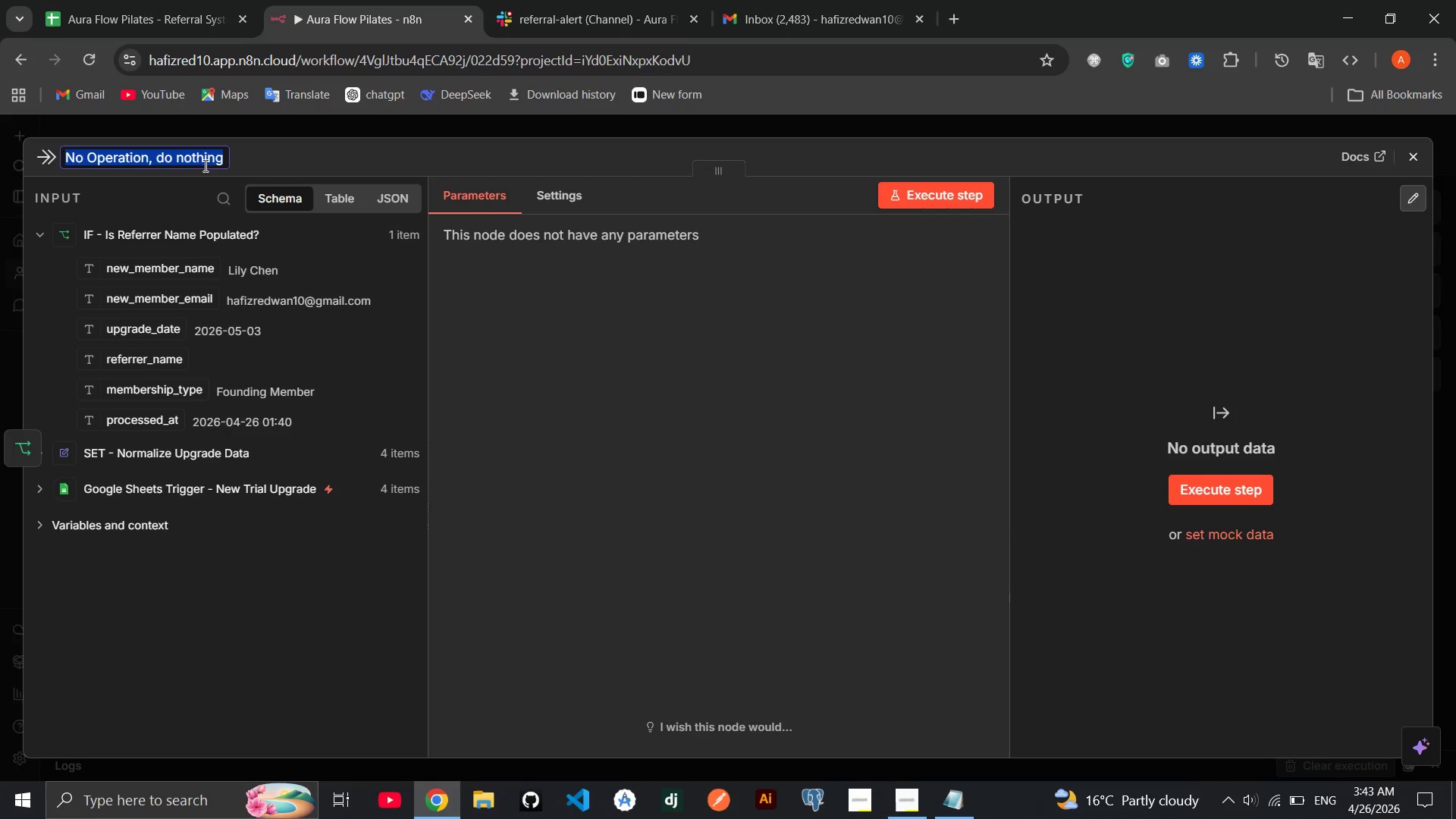 
key(CapsLock)
 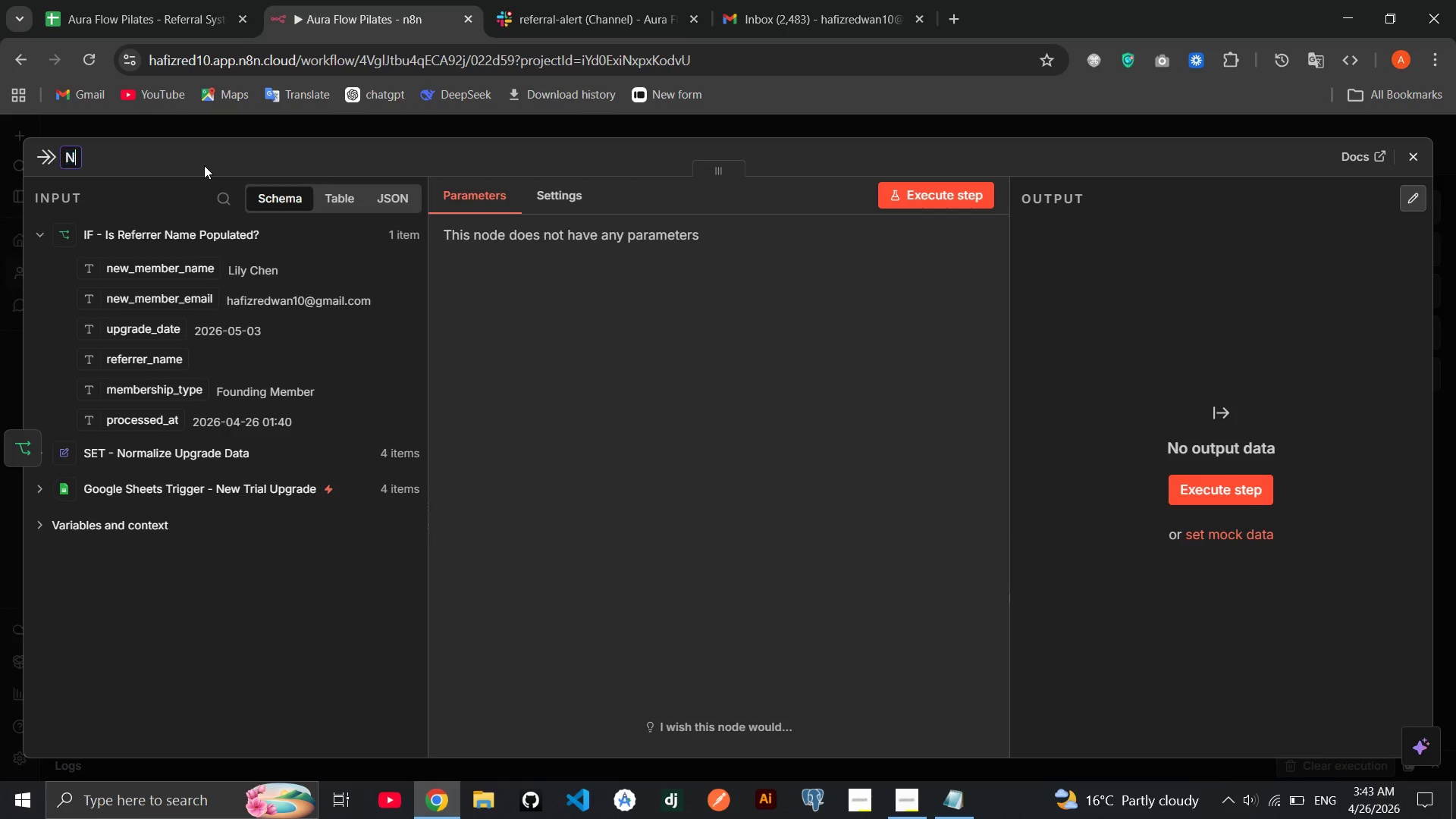 
key(N)
 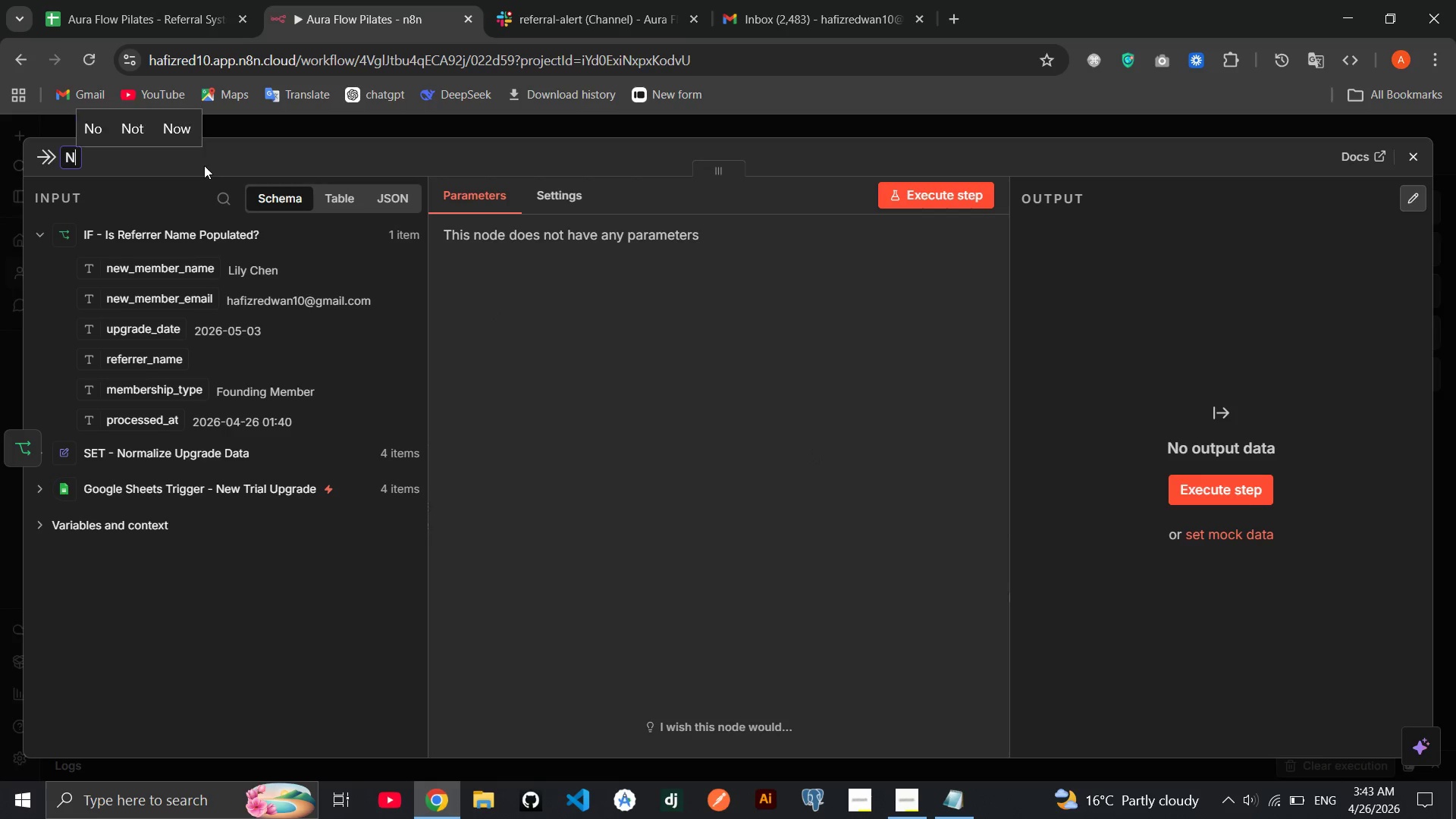 
key(CapsLock)
 